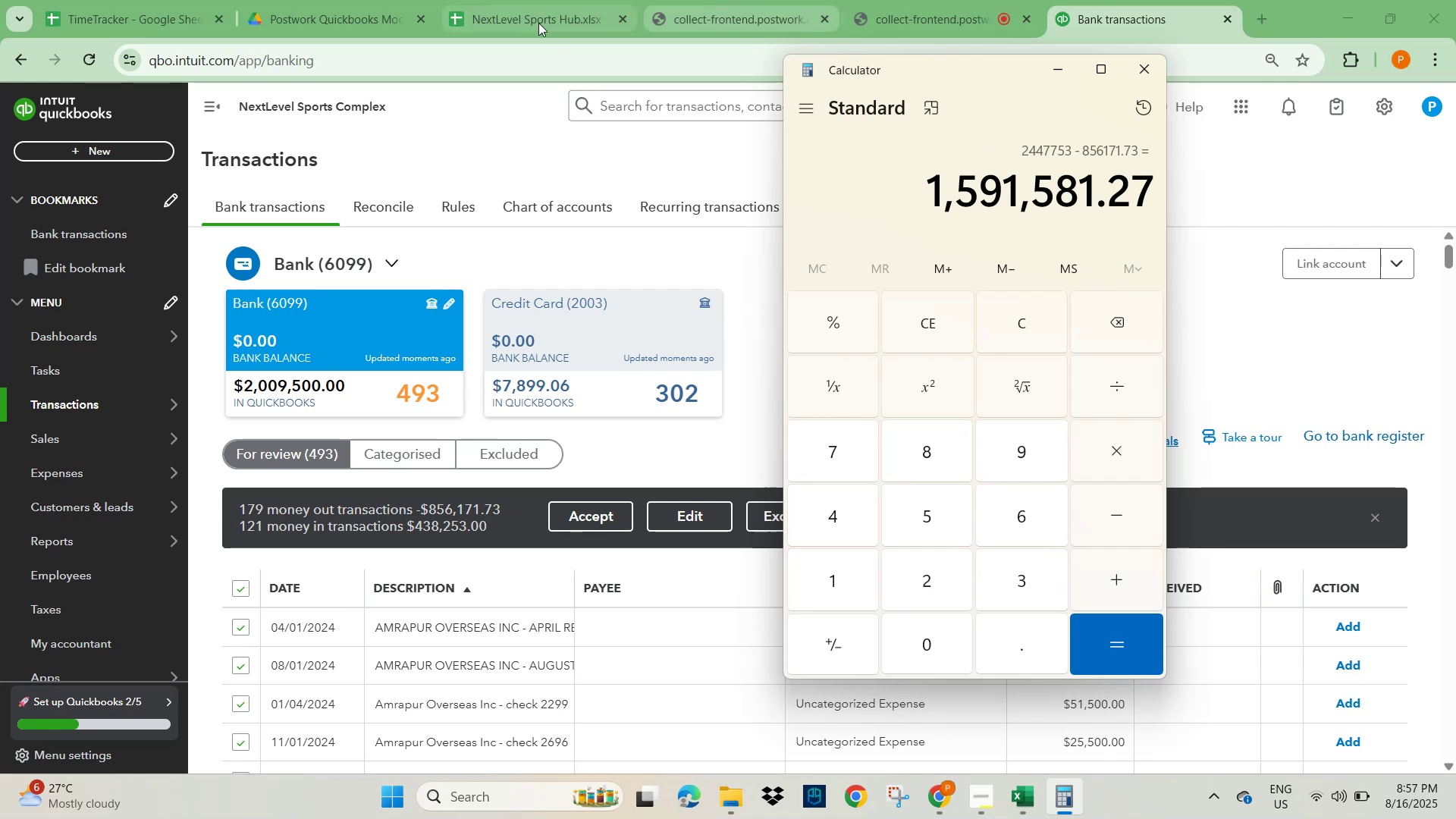 
left_click([507, 17])
 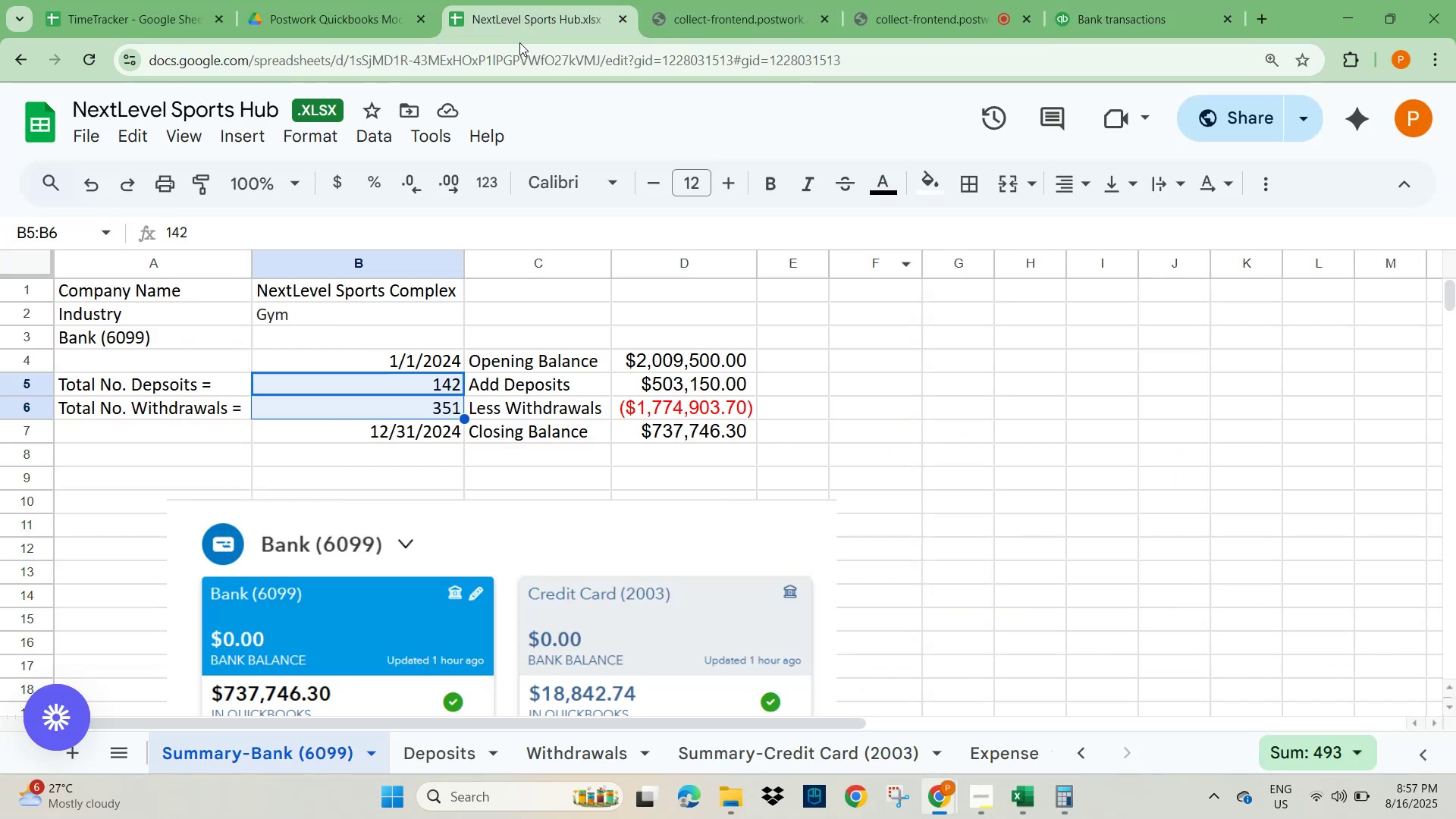 
wait(9.48)
 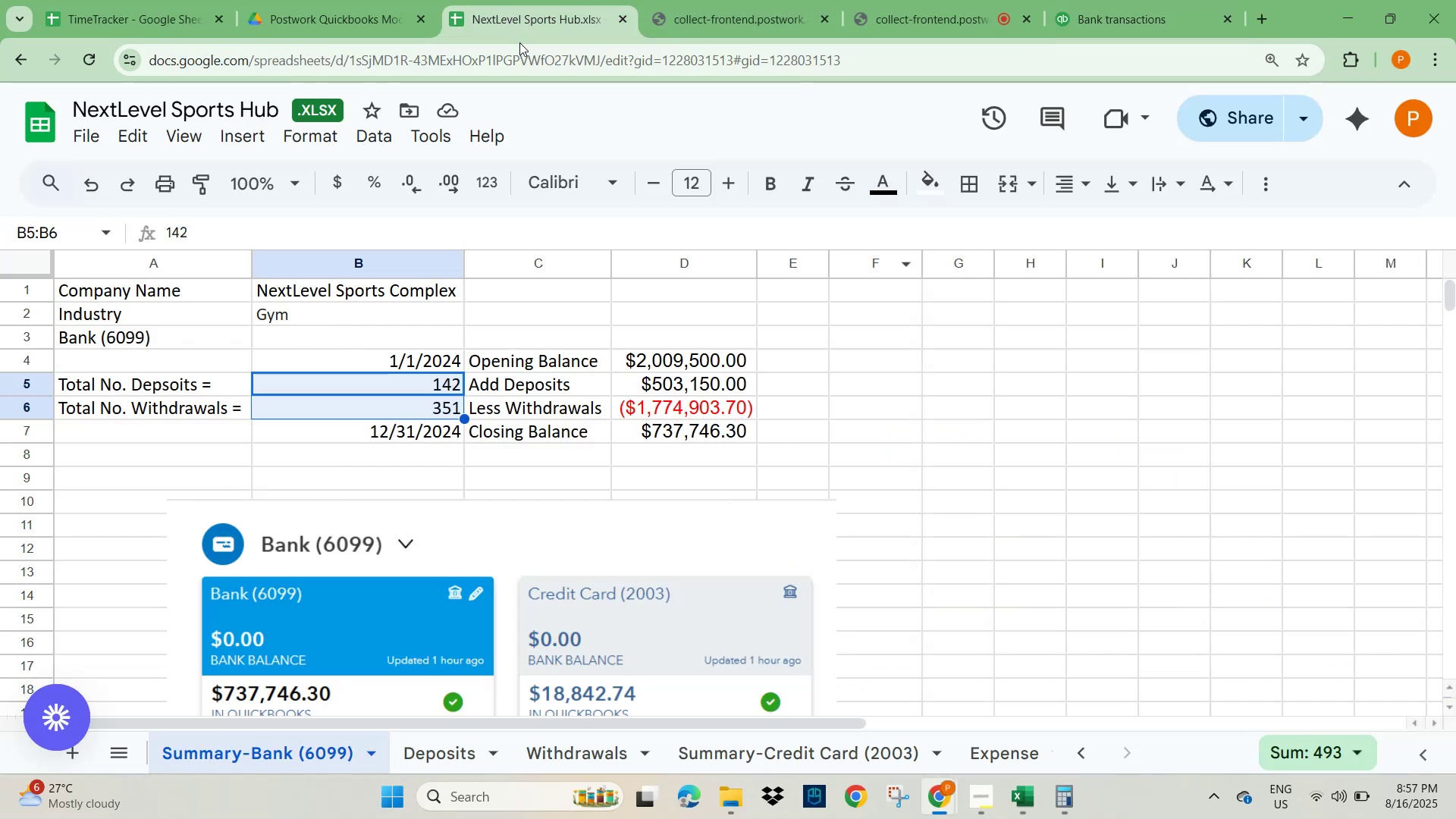 
scroll: coordinate [615, 632], scroll_direction: down, amount: 1.0
 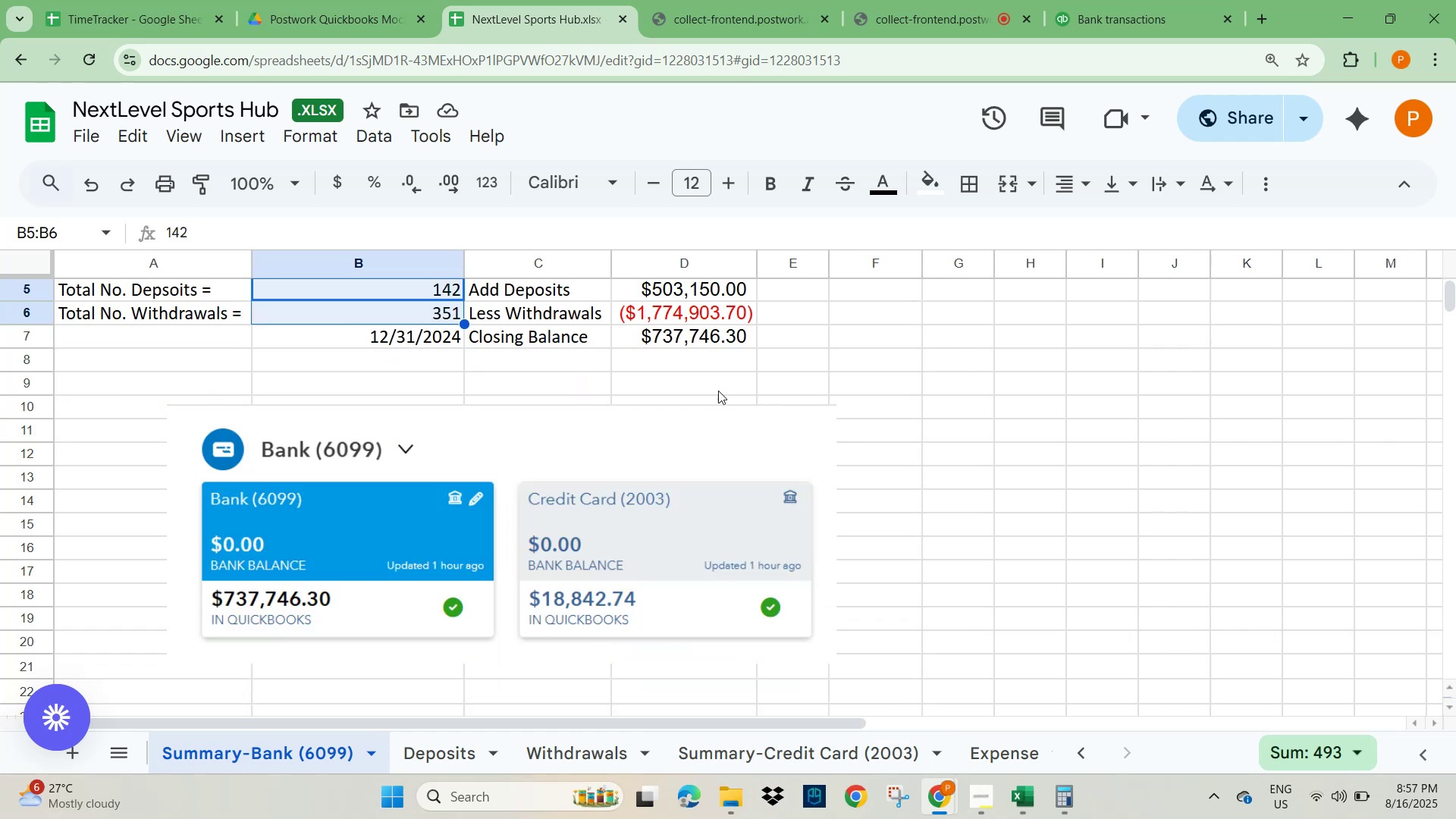 
wait(6.55)
 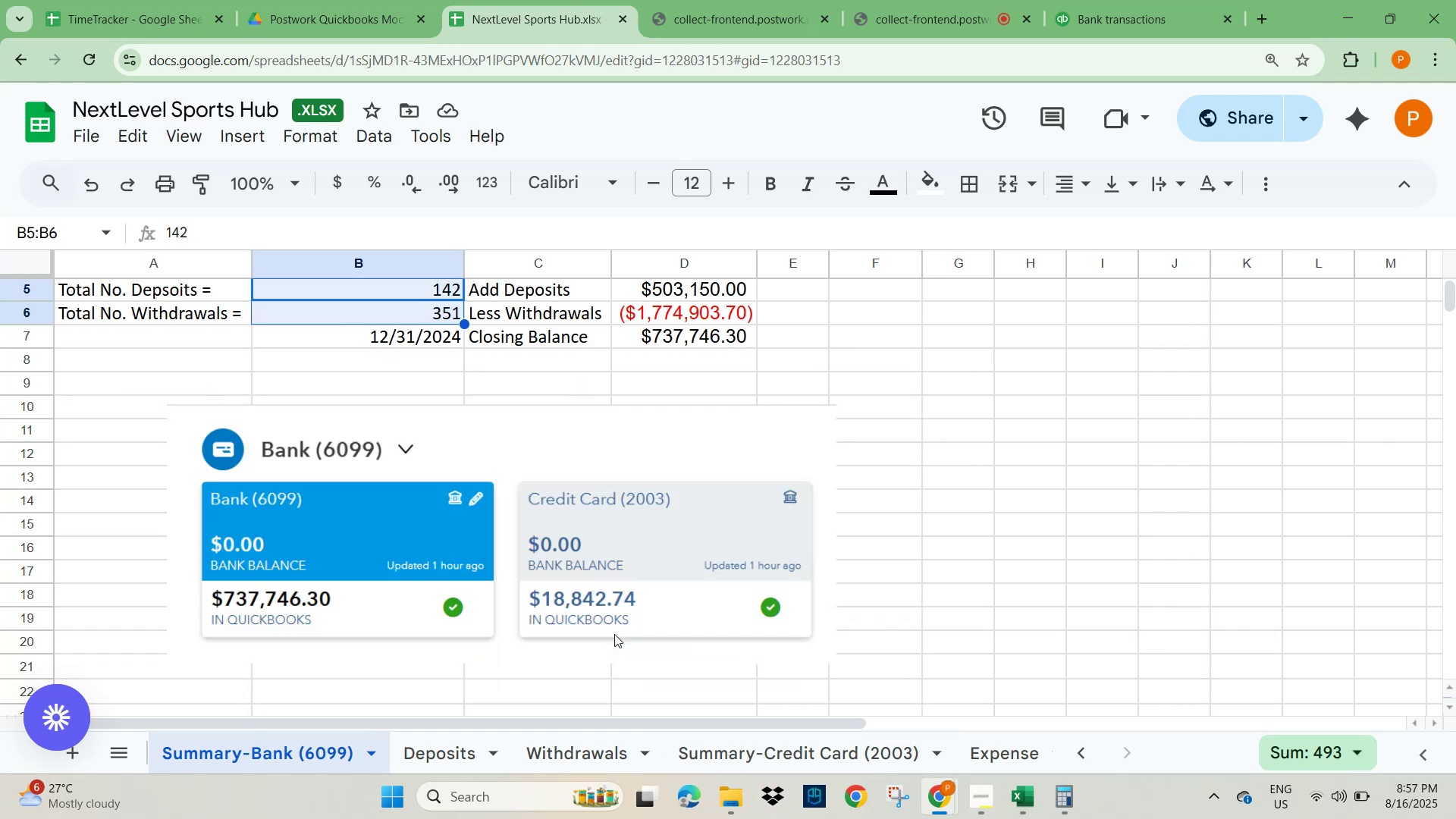 
left_click([1128, 15])
 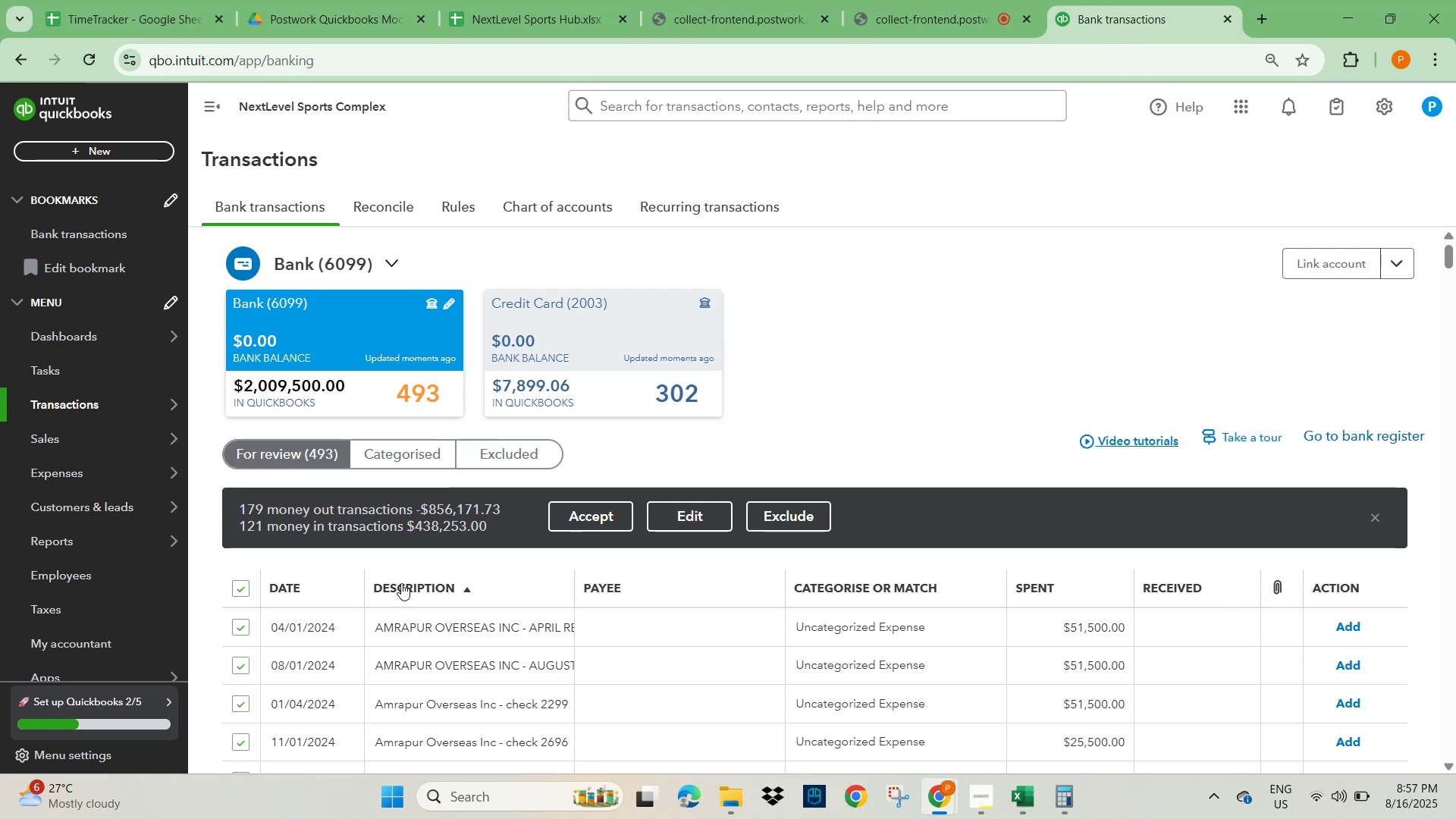 
wait(9.43)
 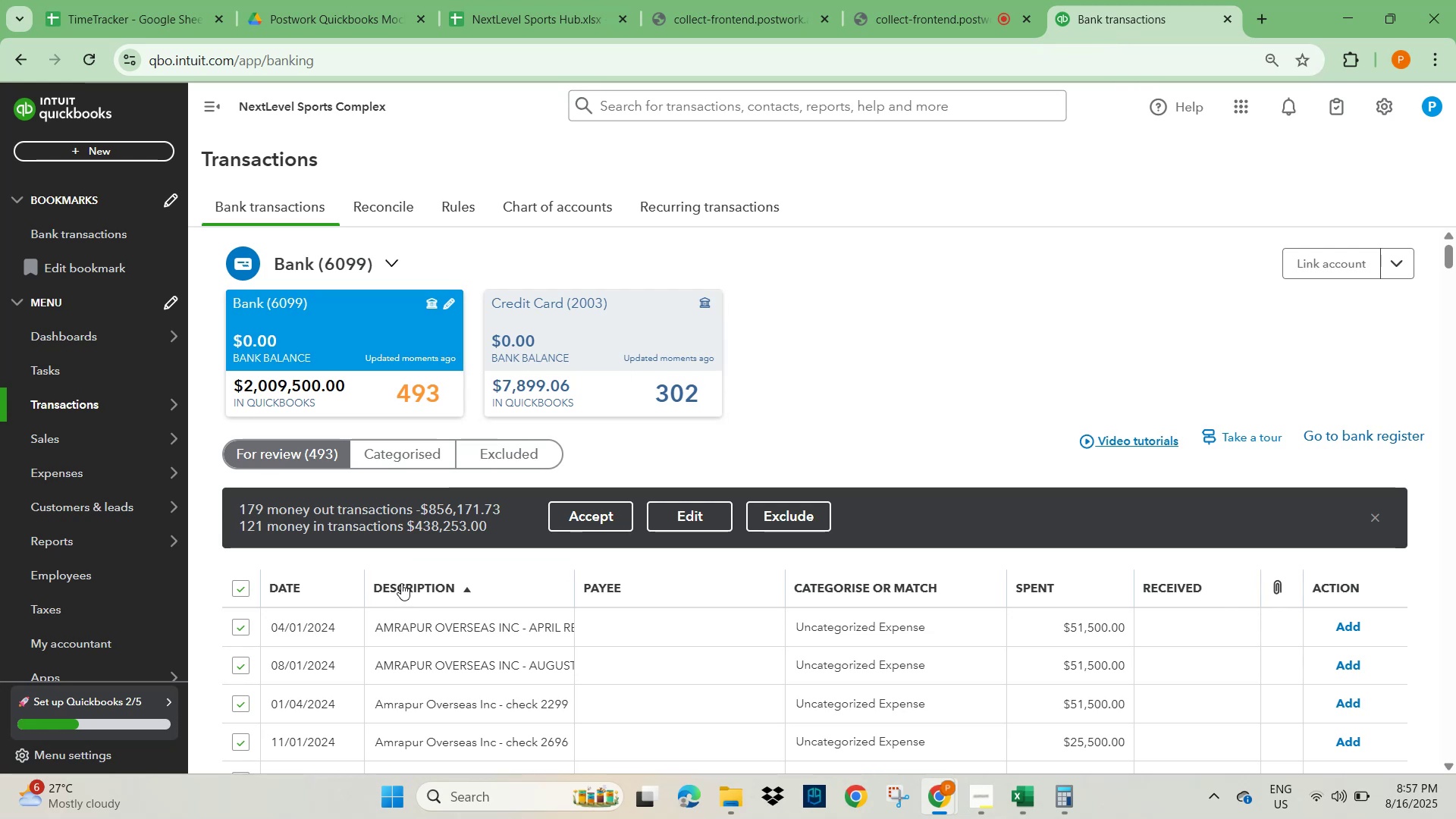 
left_click([516, 13])
 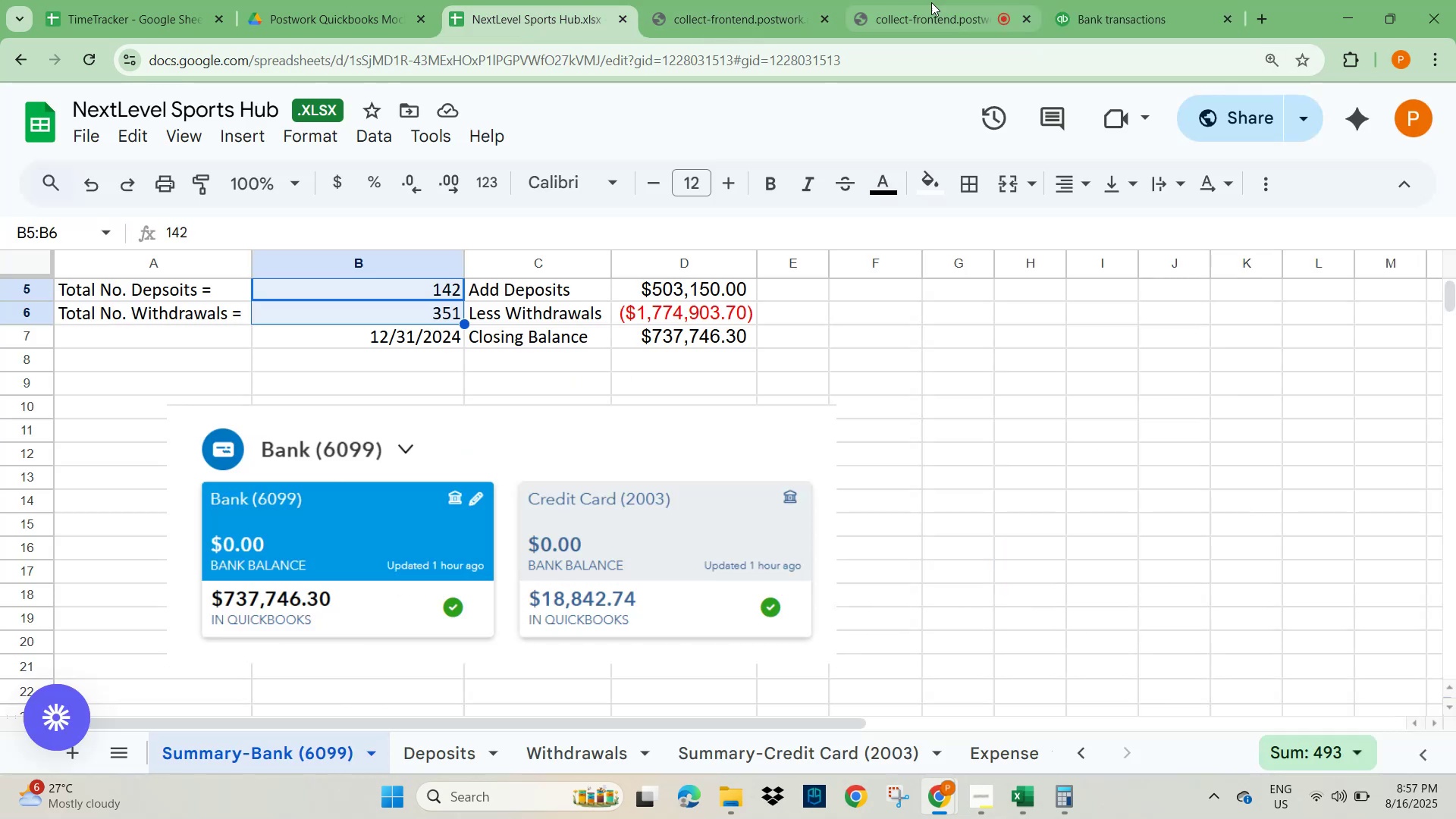 
mouse_move([1090, 17])
 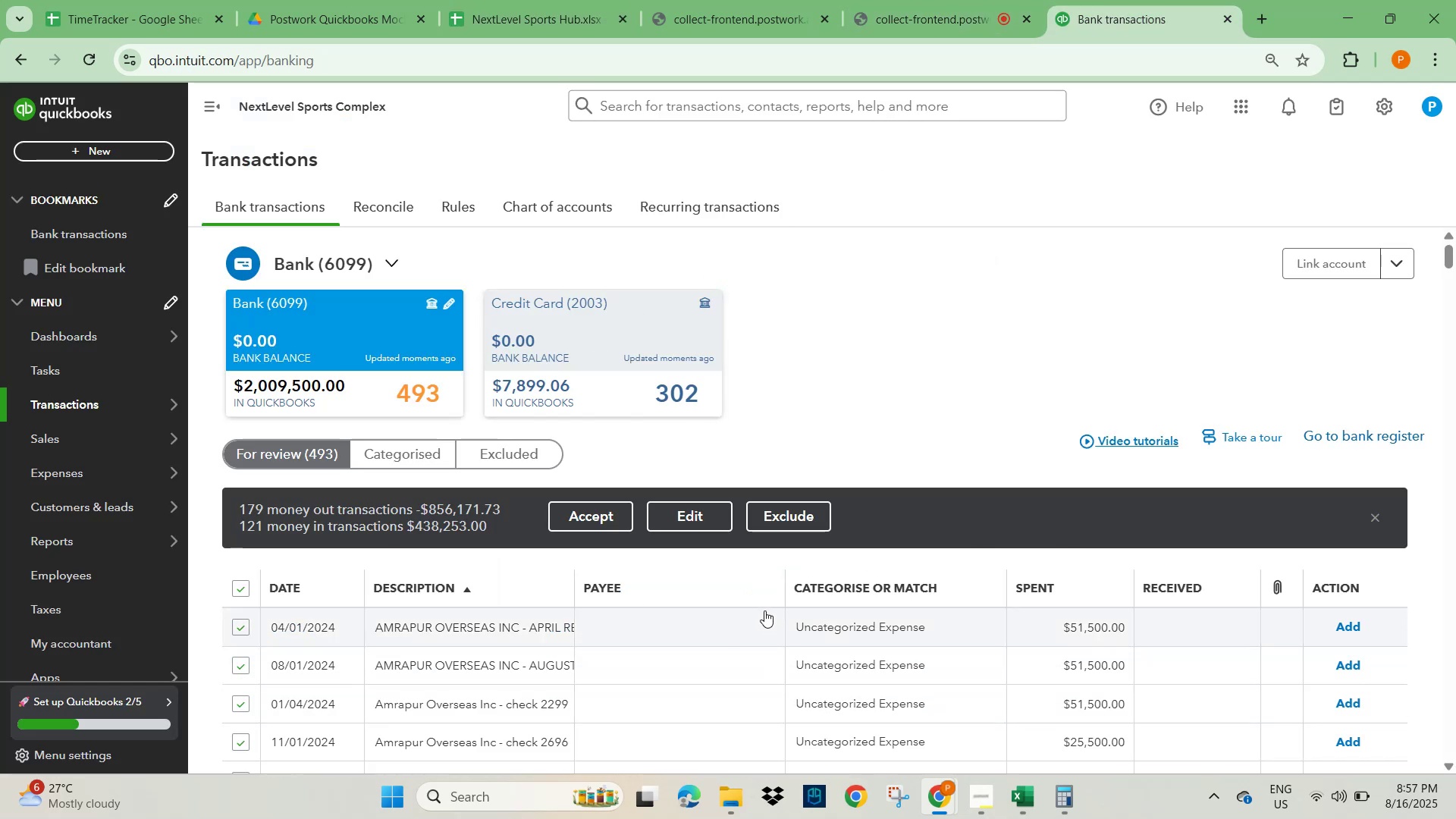 
scroll: coordinate [1028, 607], scroll_direction: down, amount: 40.0
 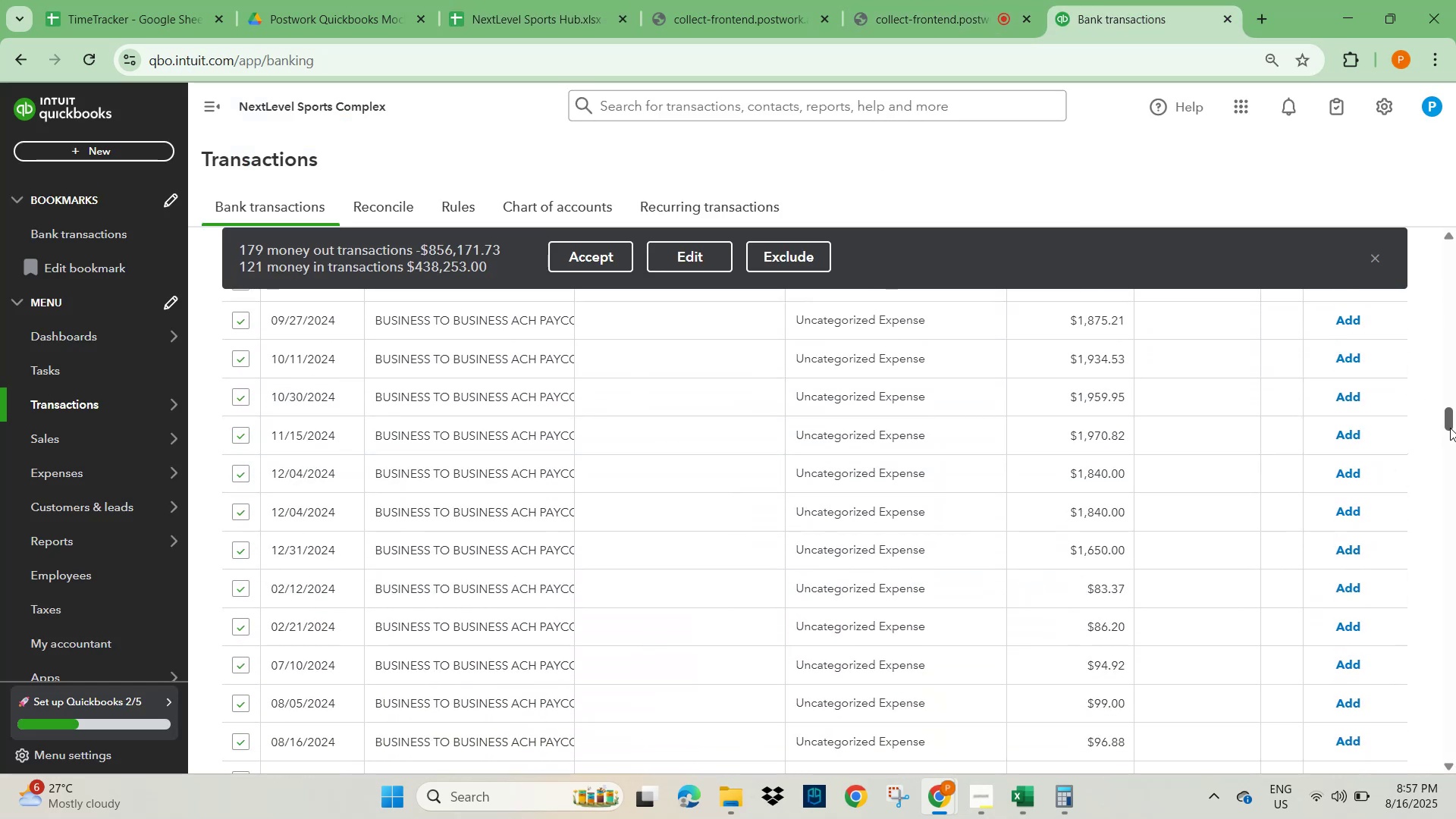 
scroll: coordinate [484, 557], scroll_direction: up, amount: 45.0
 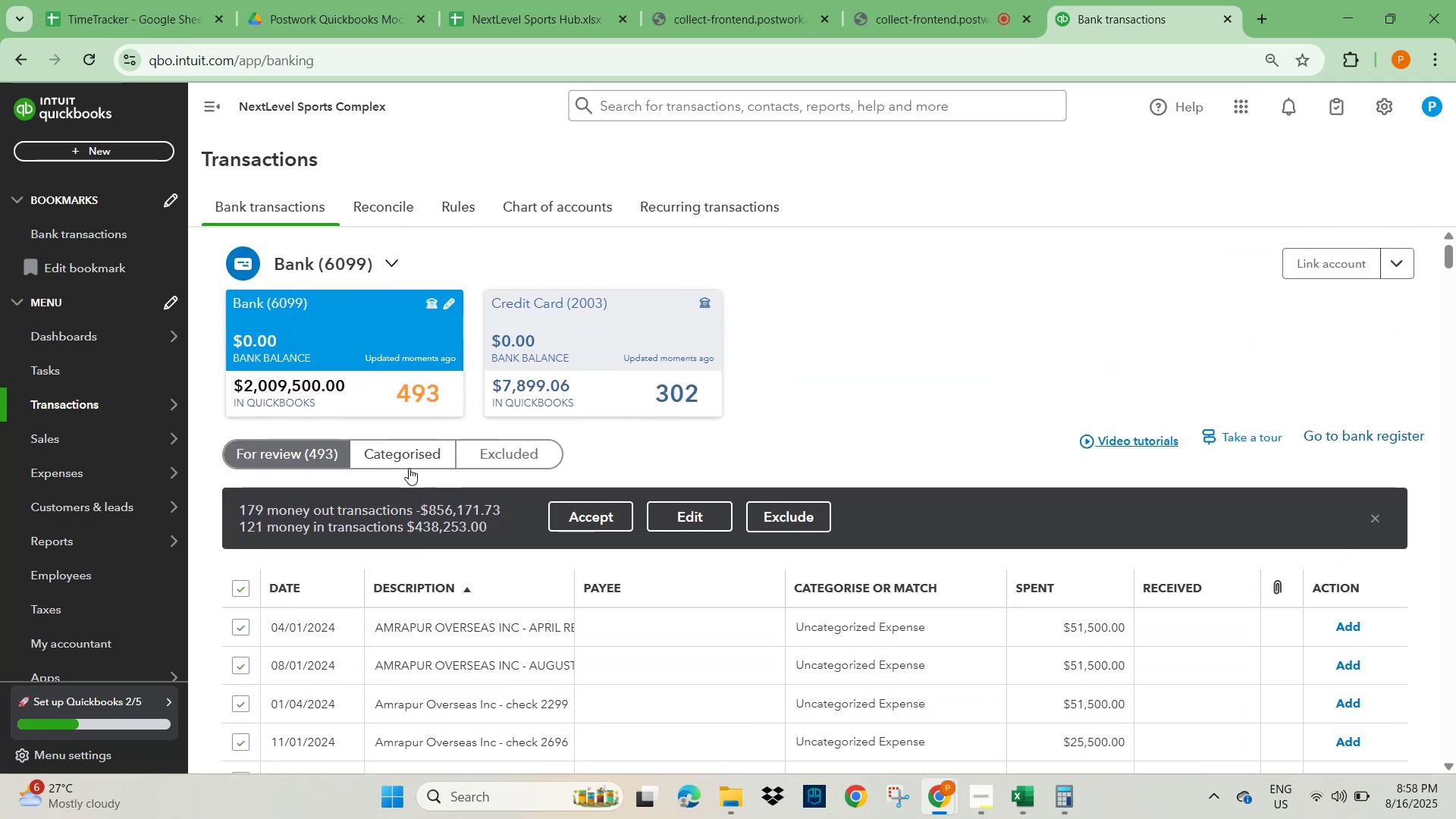 
left_click([515, 15])
 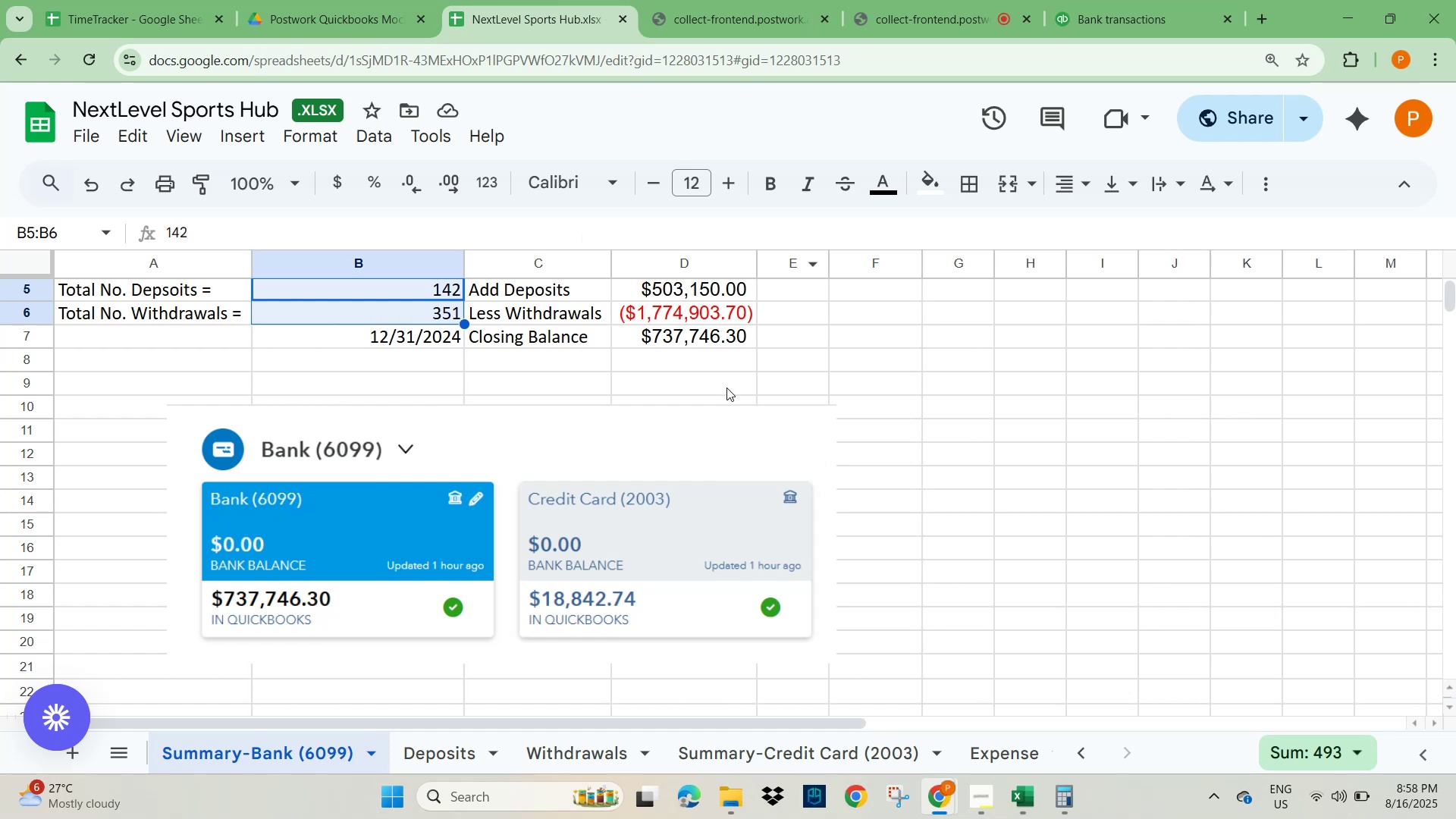 
wait(5.29)
 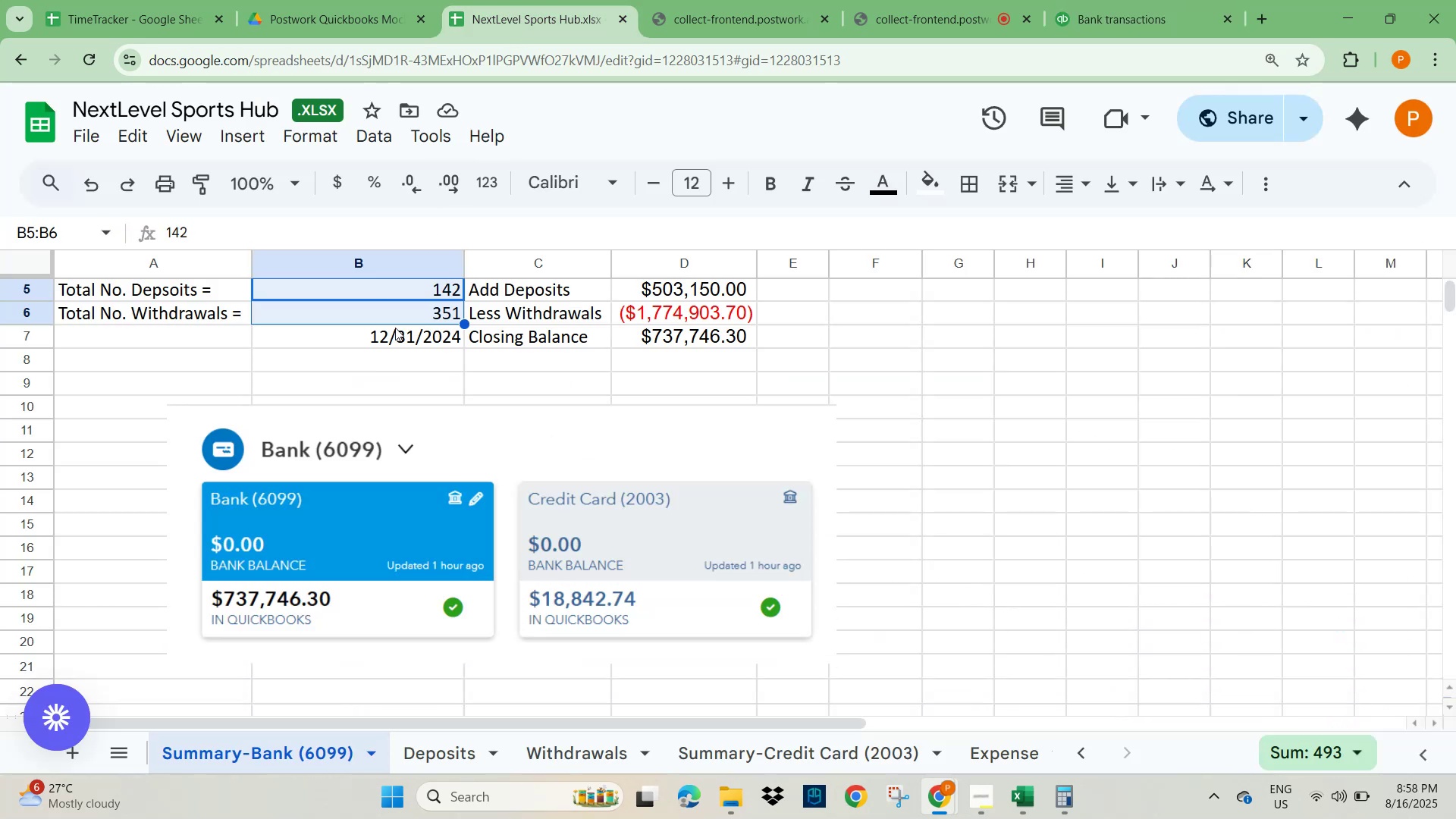 
left_click([1100, 16])
 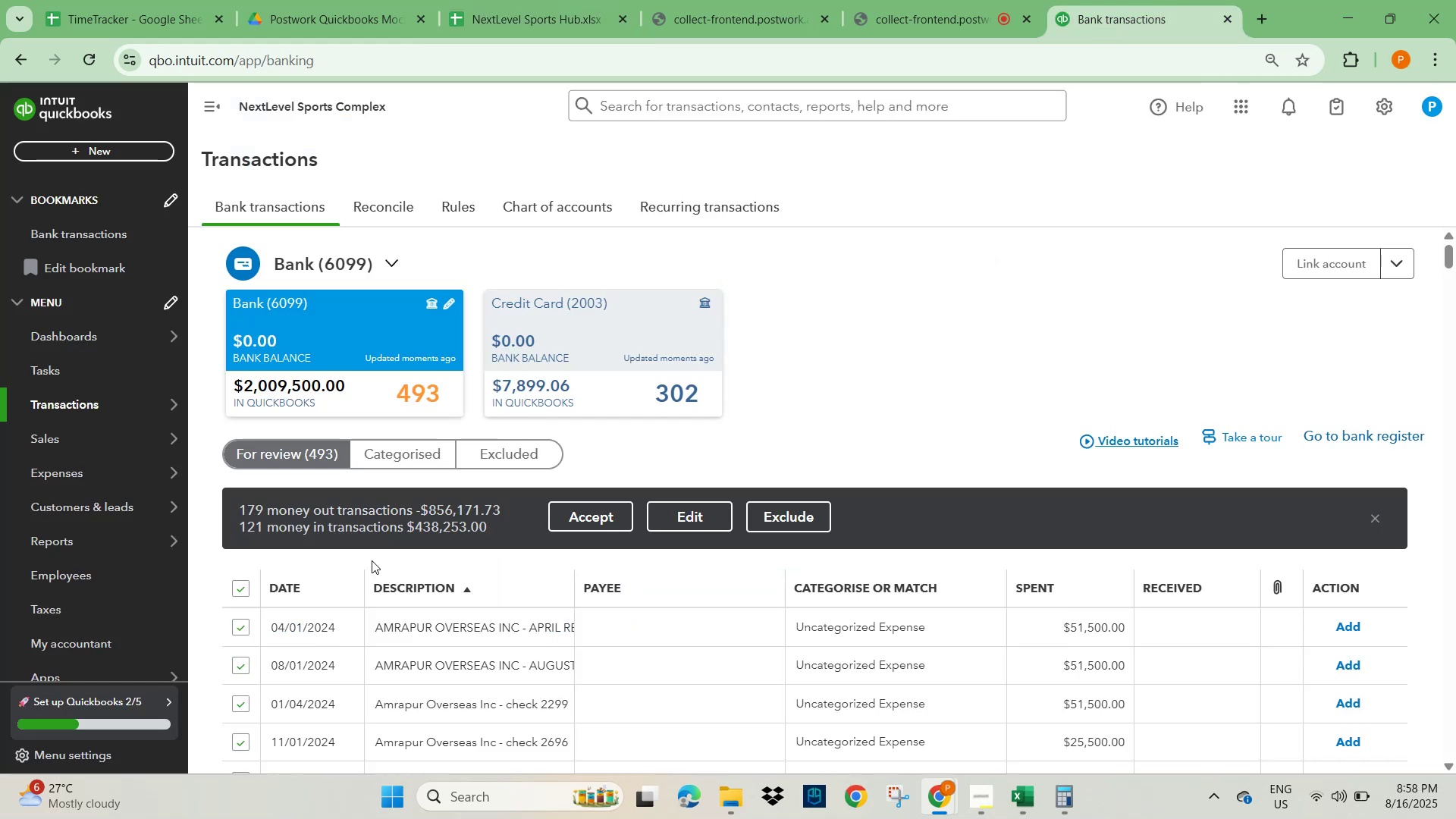 
scroll: coordinate [865, 566], scroll_direction: down, amount: 8.0
 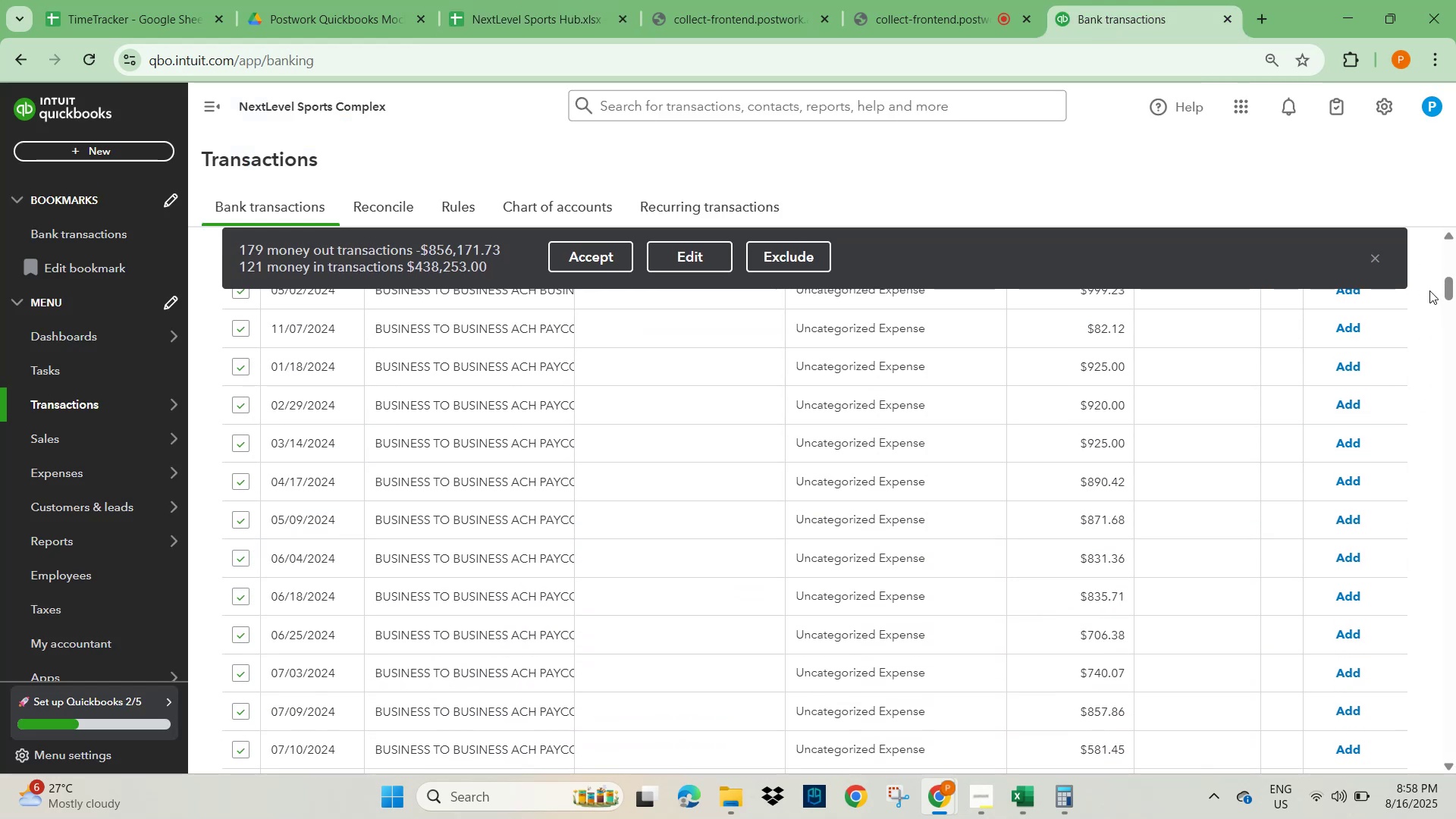 
left_click_drag(start_coordinate=[1442, 287], to_coordinate=[1455, 818])
 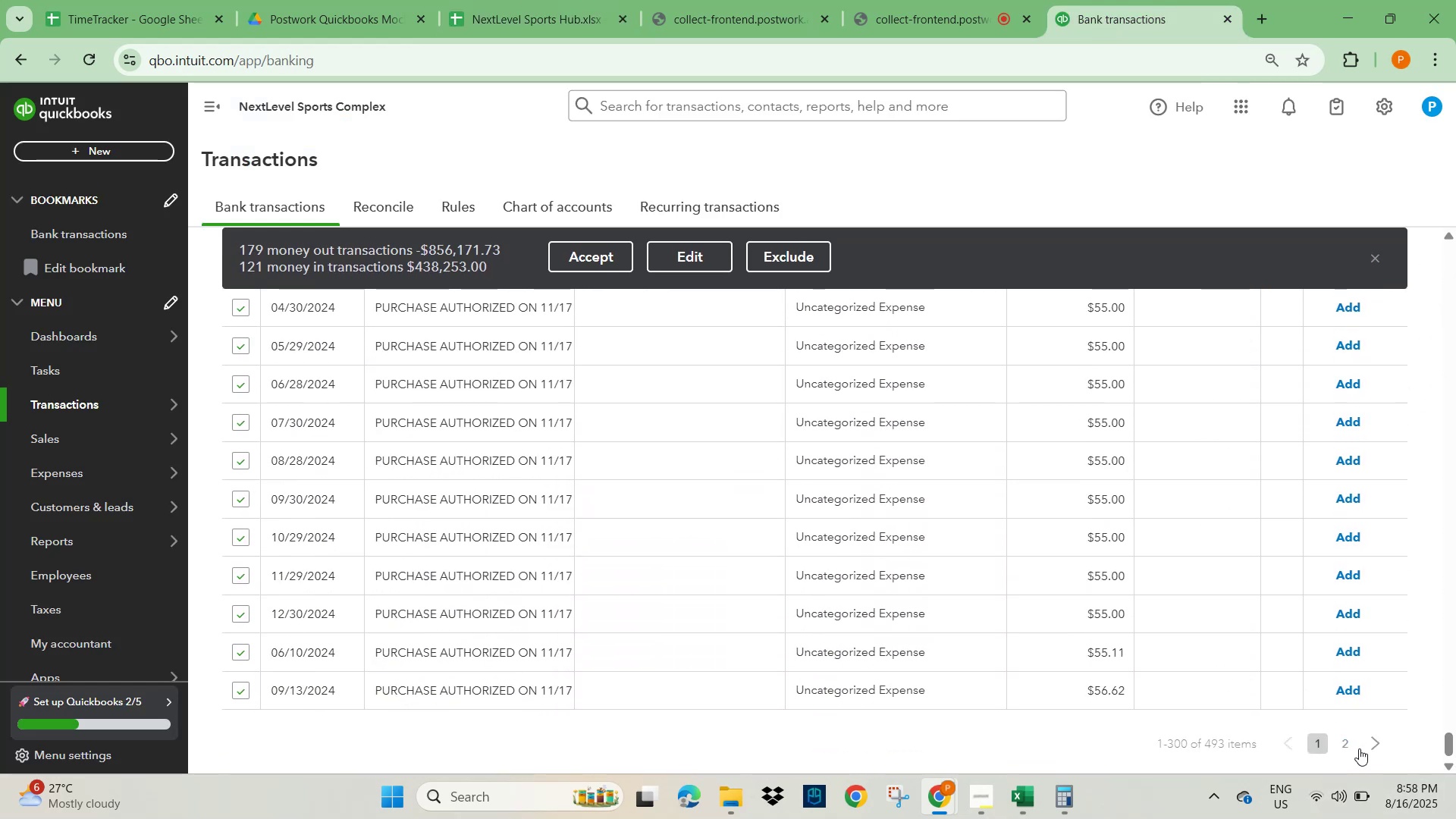 
left_click([1348, 741])
 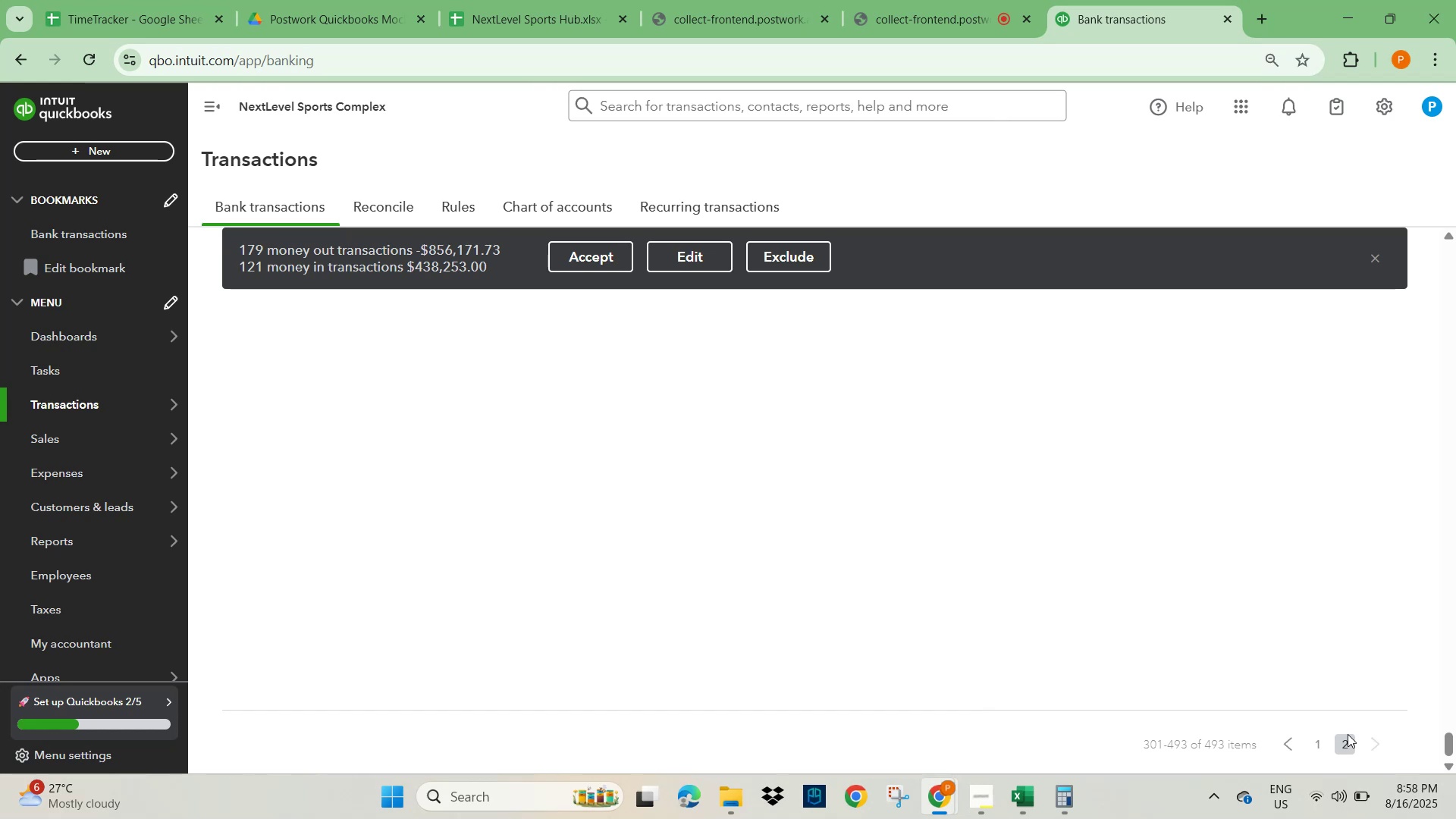 
scroll: coordinate [1284, 619], scroll_direction: up, amount: 5.0
 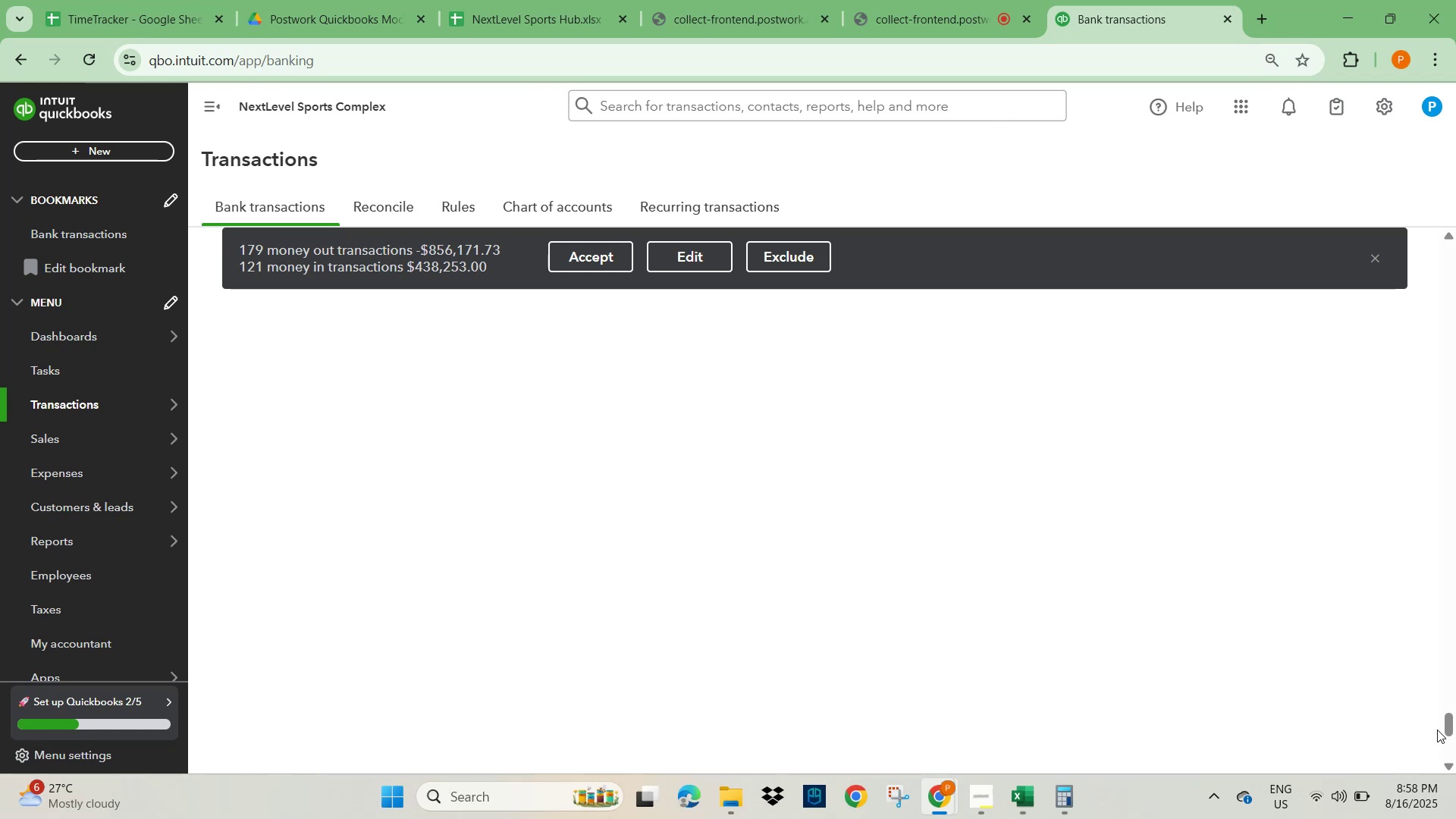 
left_click_drag(start_coordinate=[1444, 723], to_coordinate=[1418, 253])
 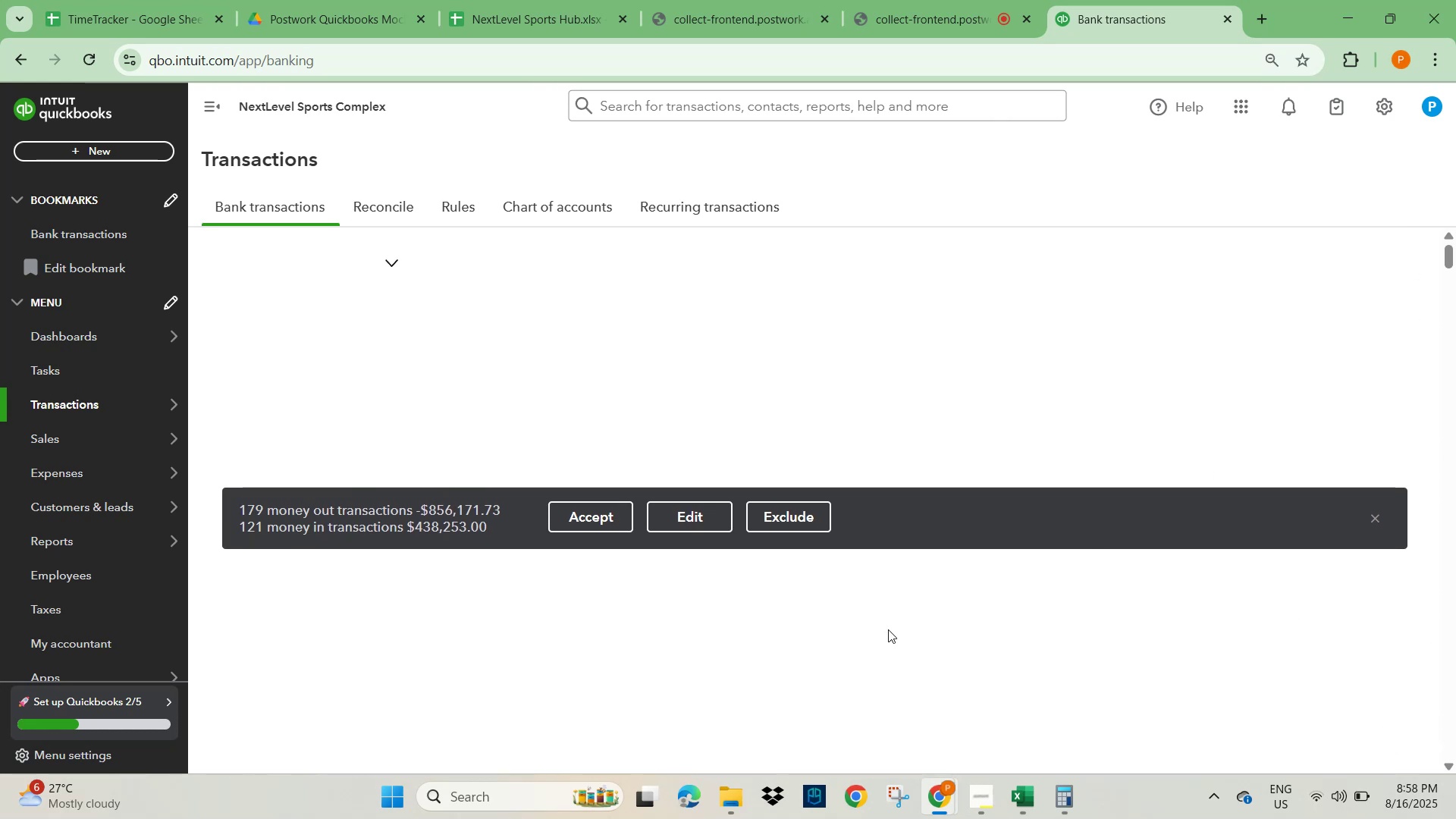 
scroll: coordinate [786, 643], scroll_direction: up, amount: 3.0
 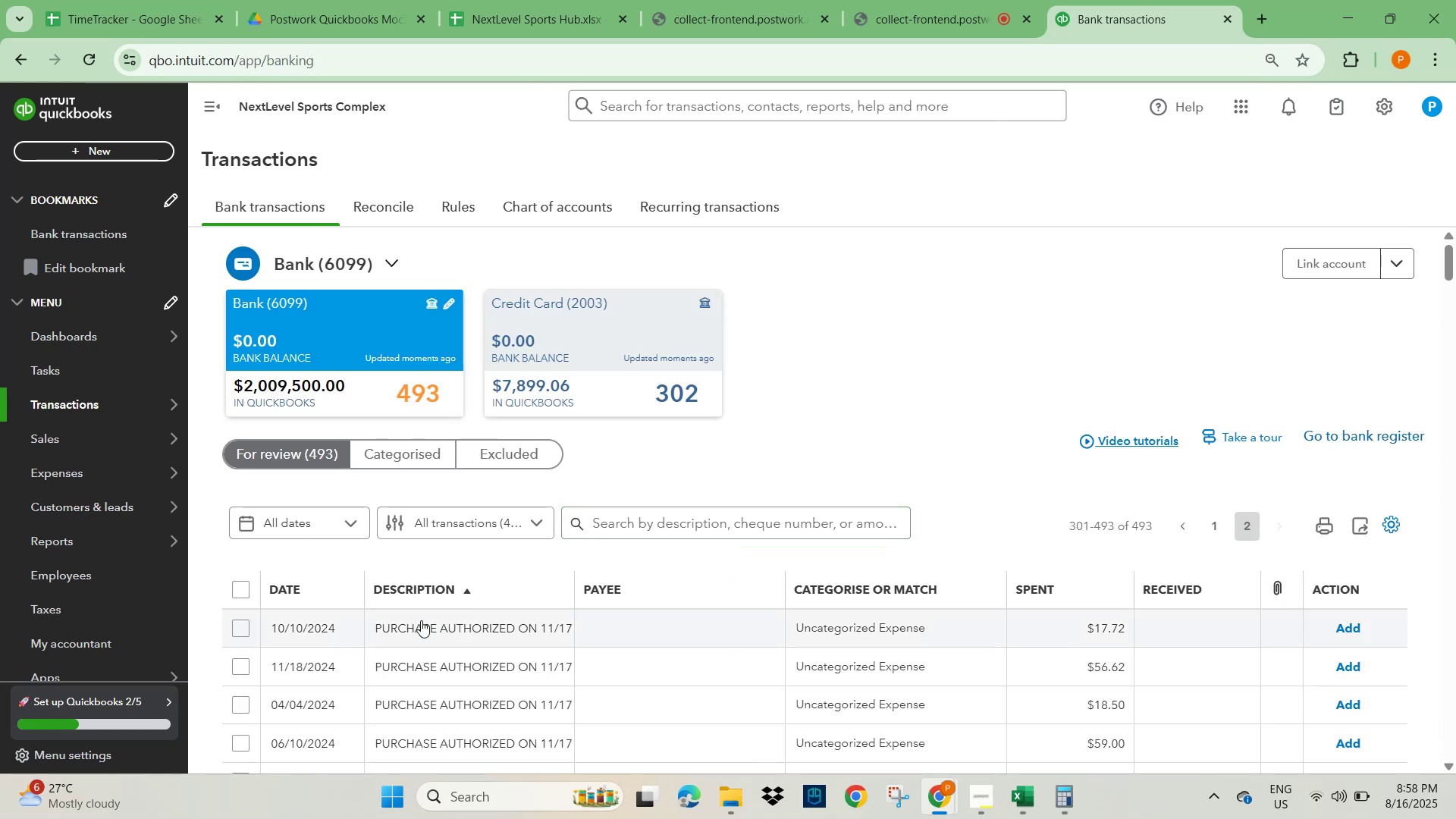 
scroll: coordinate [499, 622], scroll_direction: down, amount: 4.0
 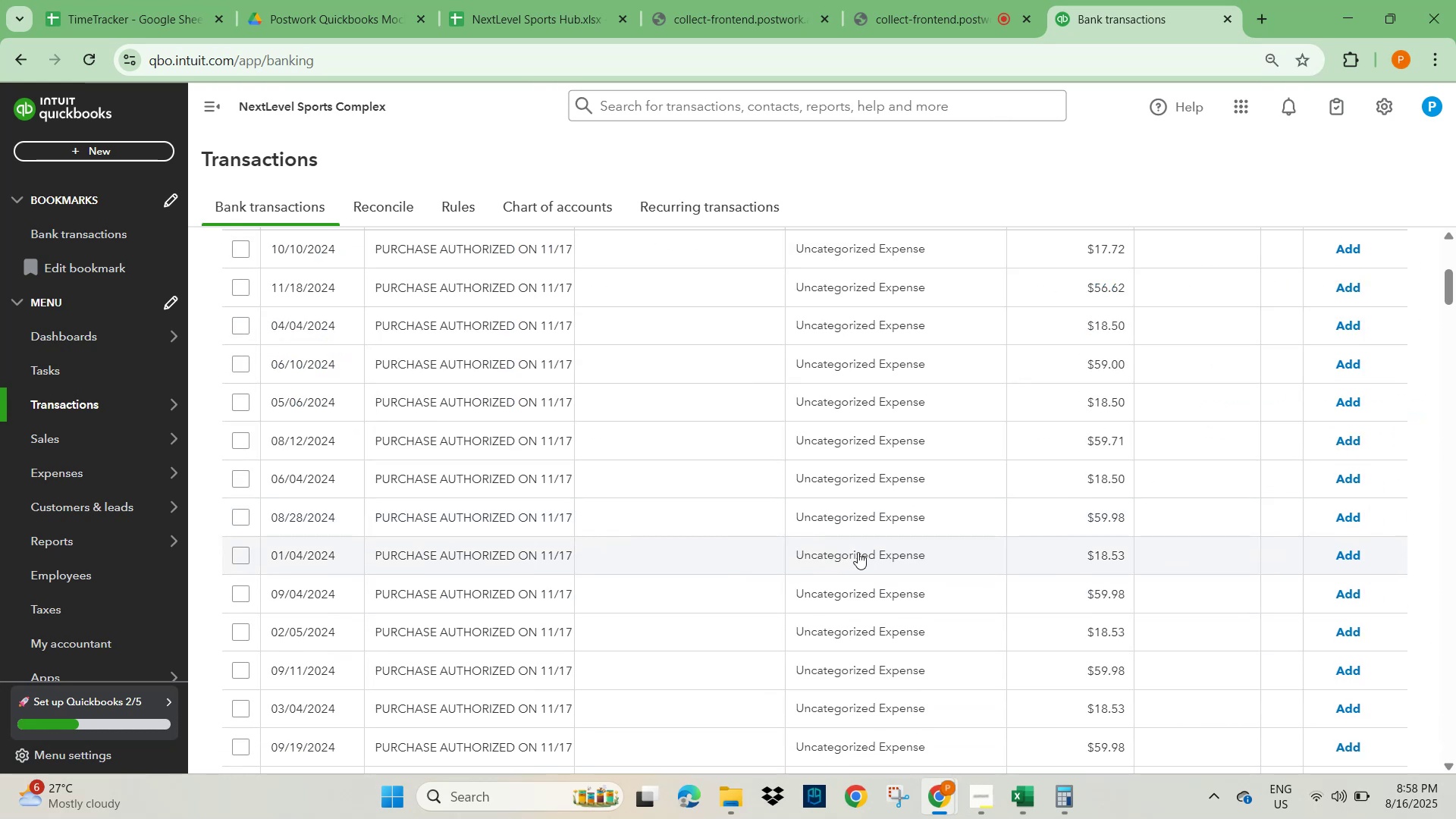 
scroll: coordinate [855, 569], scroll_direction: up, amount: 4.0
 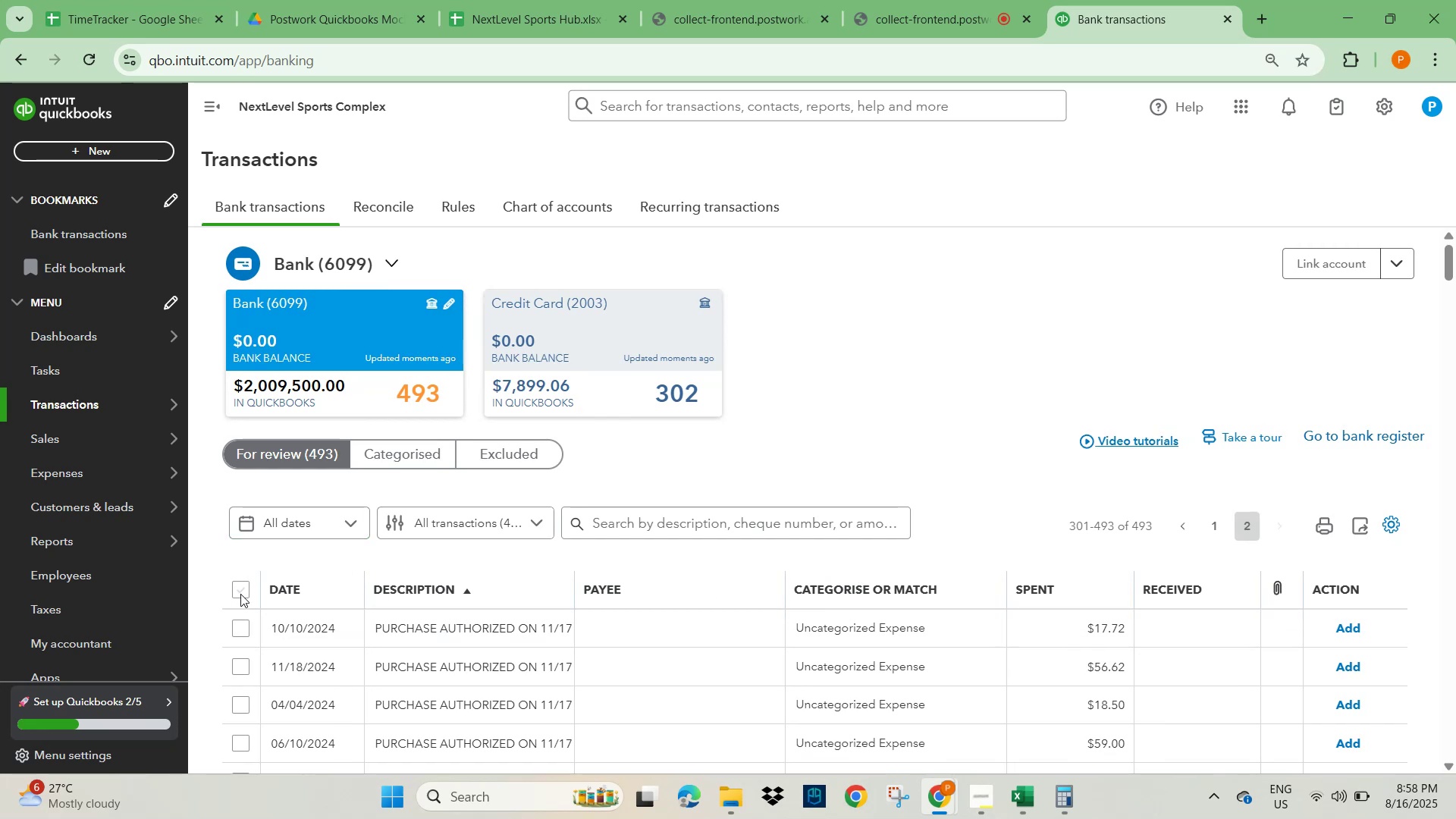 
wait(10.16)
 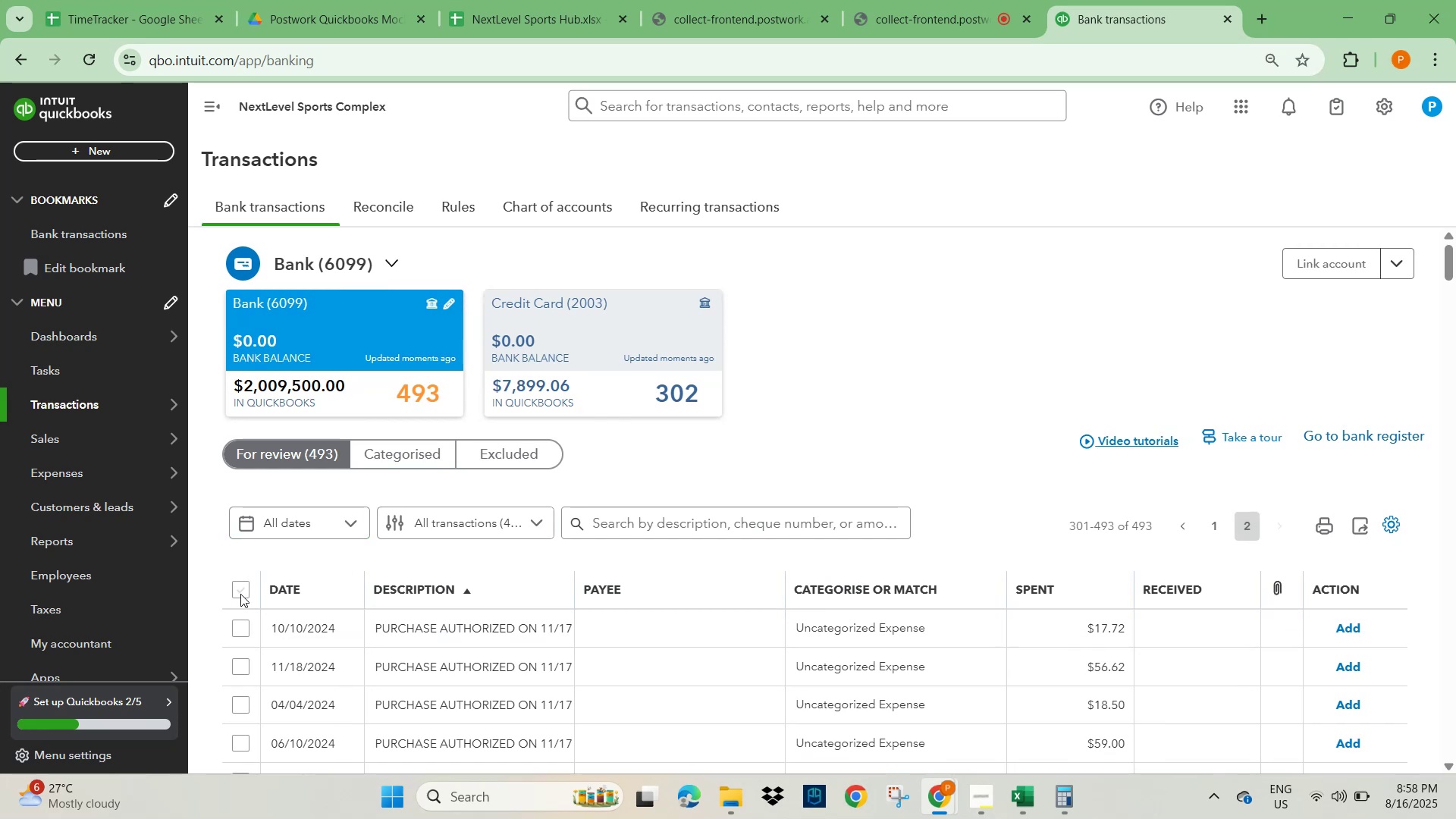 
left_click([237, 592])
 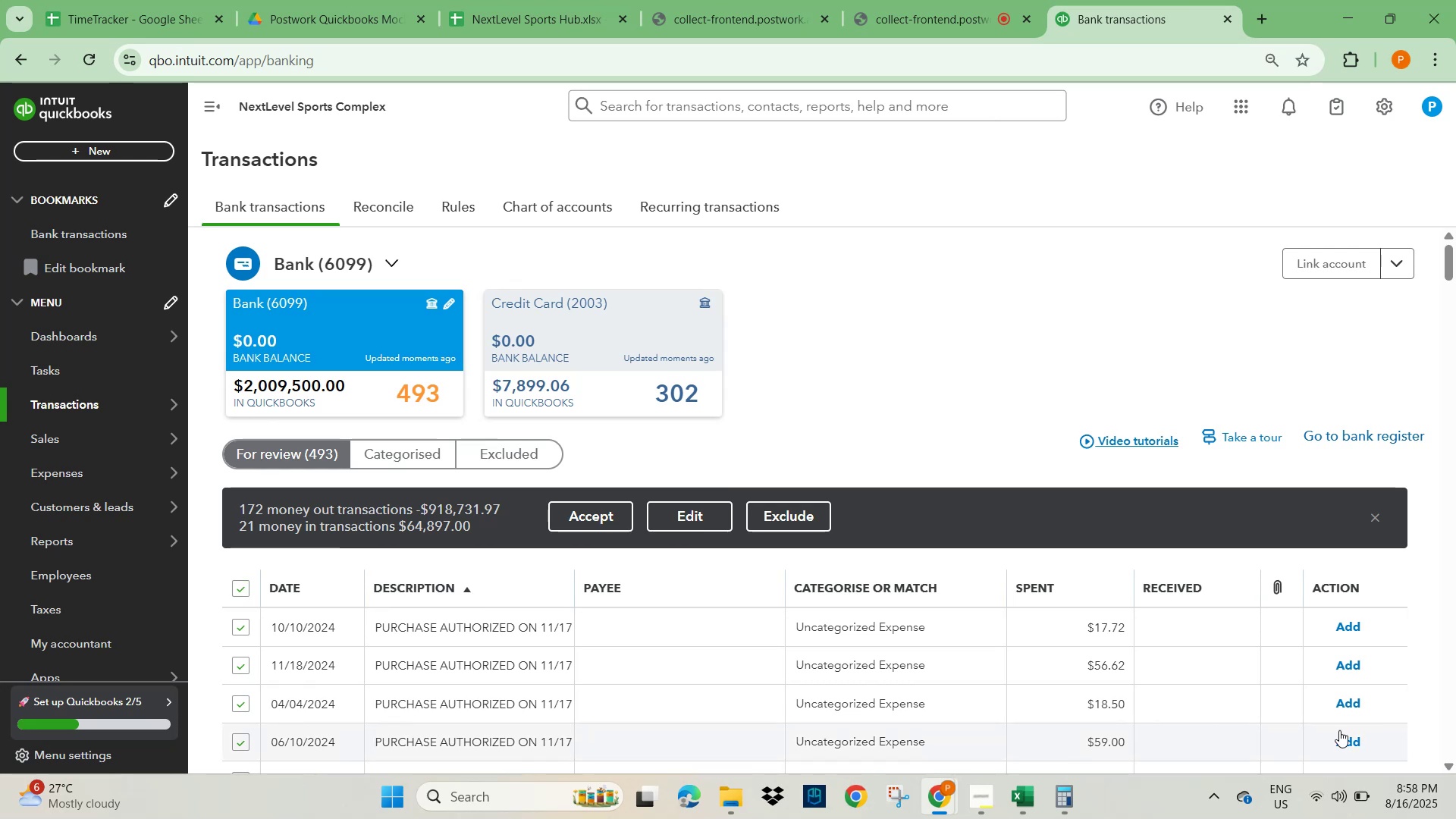 
wait(5.44)
 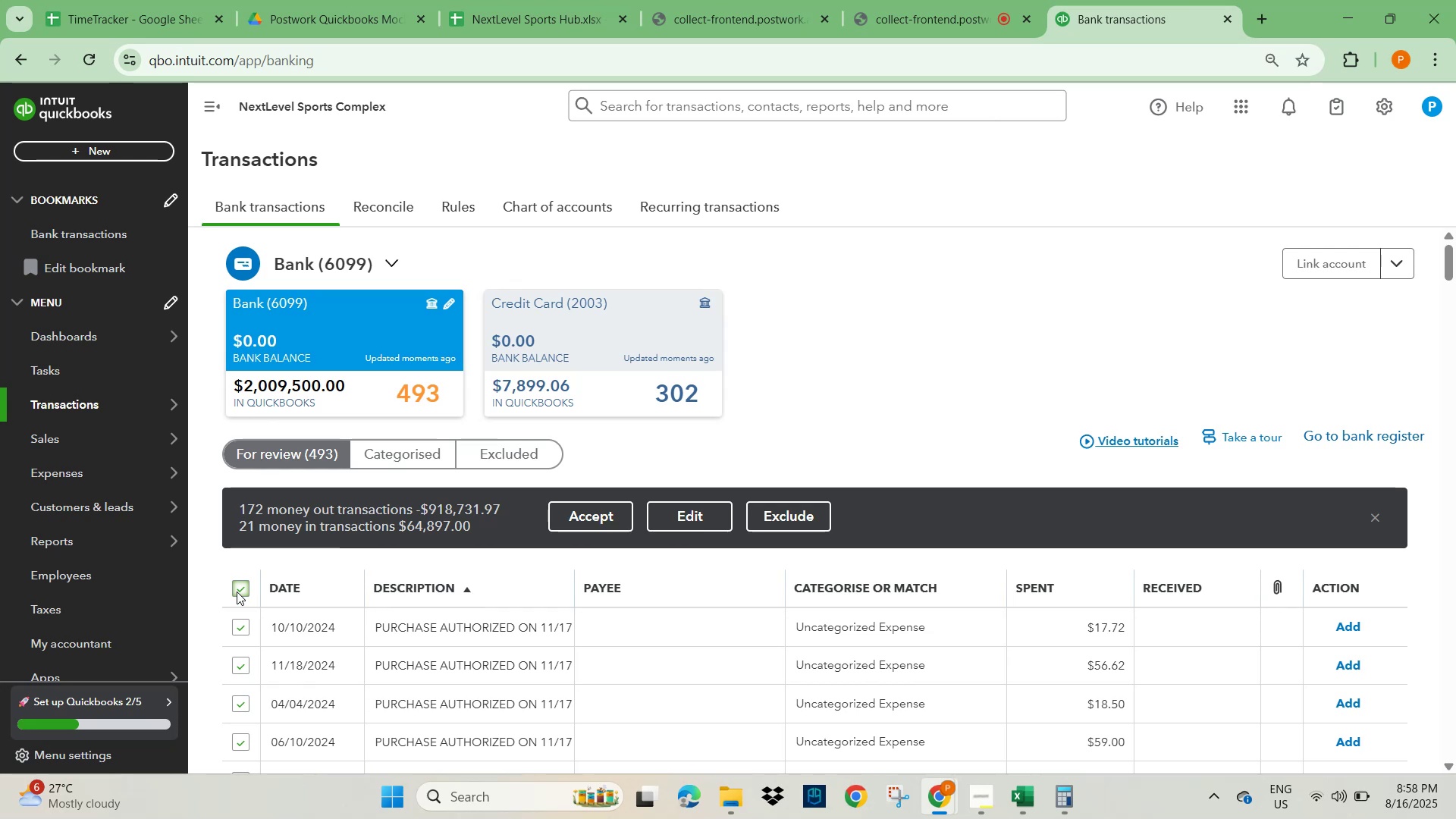 
left_click([1060, 800])
 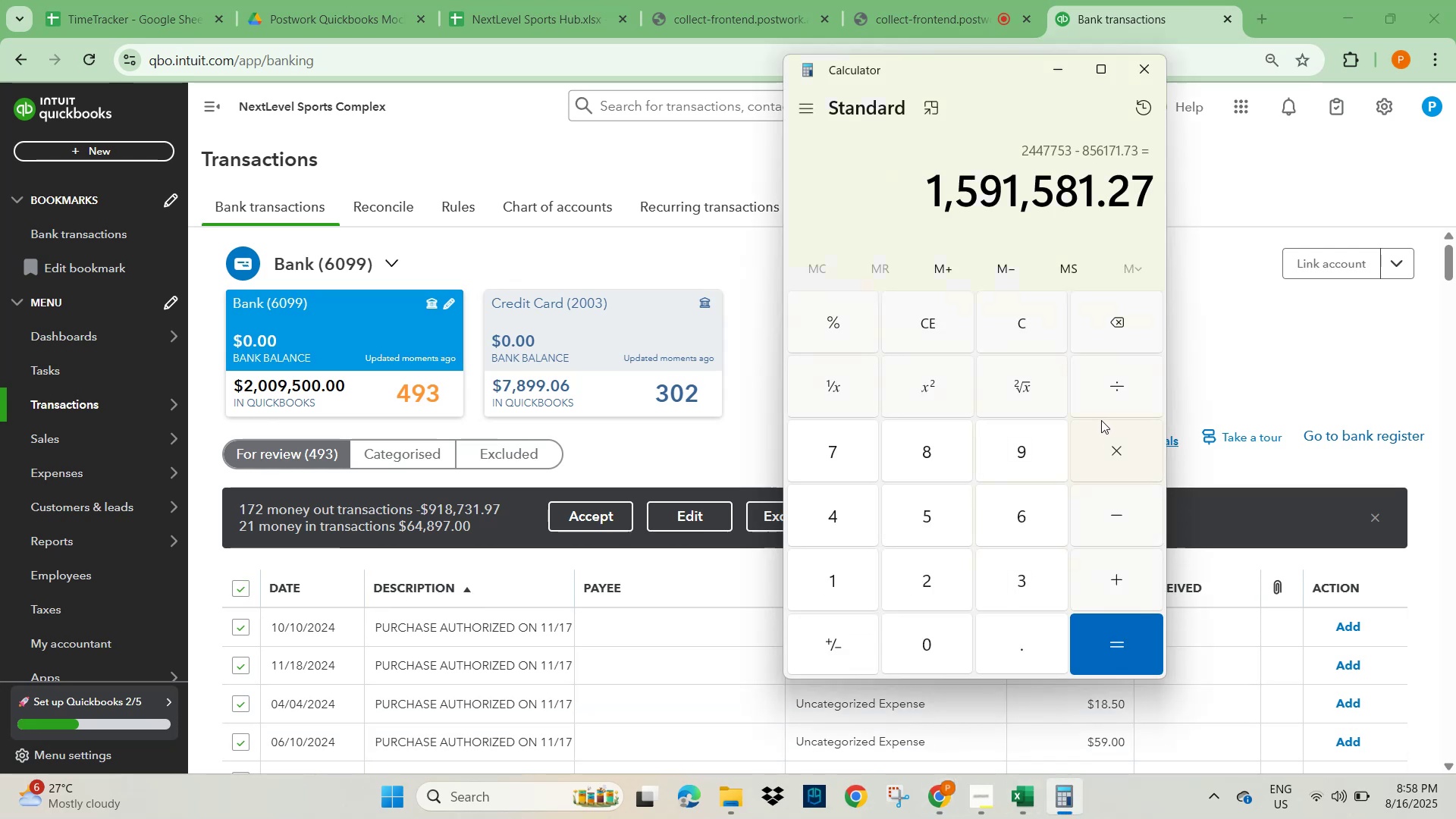 
key(NumpadAdd)
 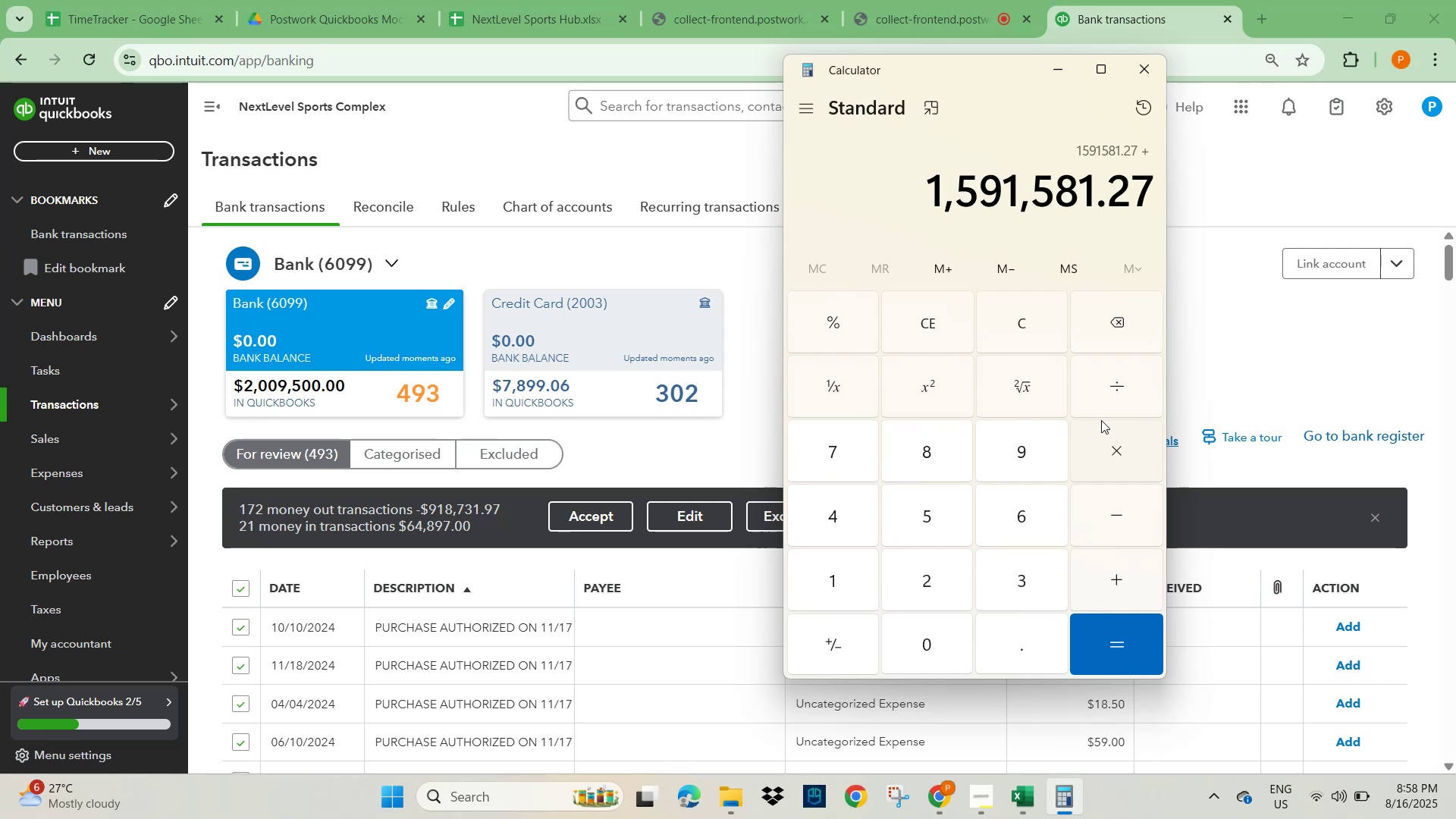 
key(Numpad6)
 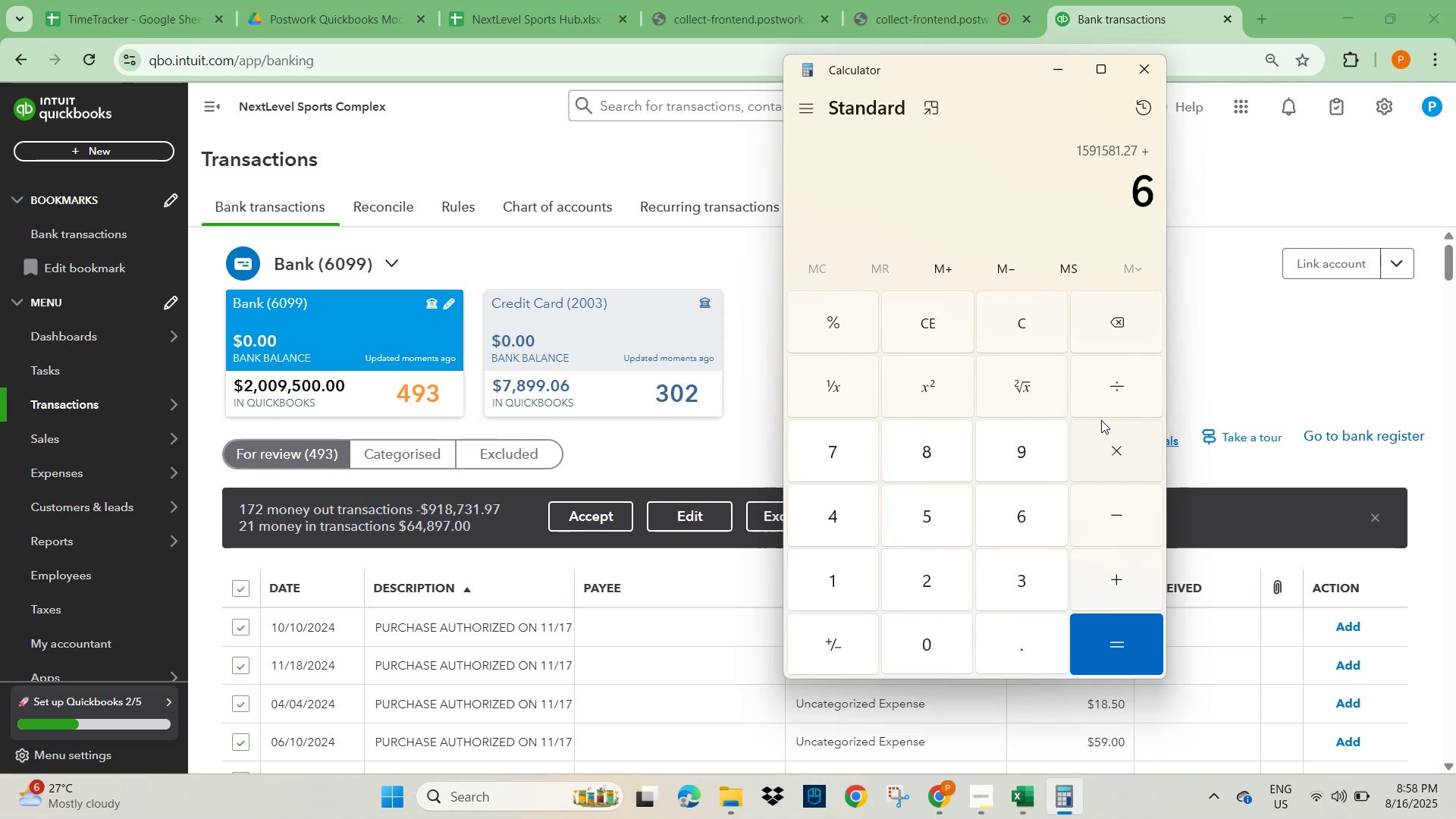 
key(Numpad4)
 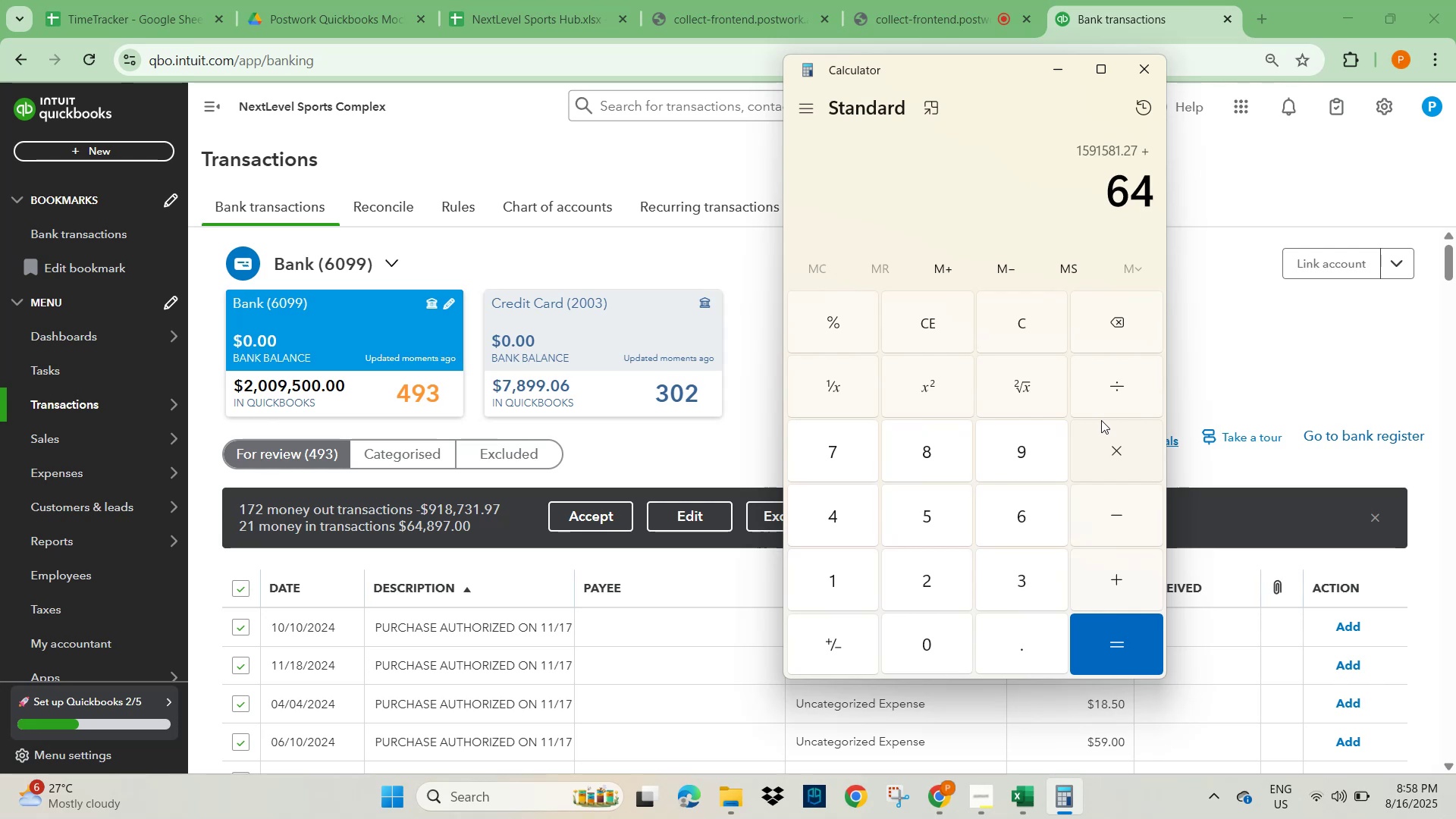 
key(Numpad8)
 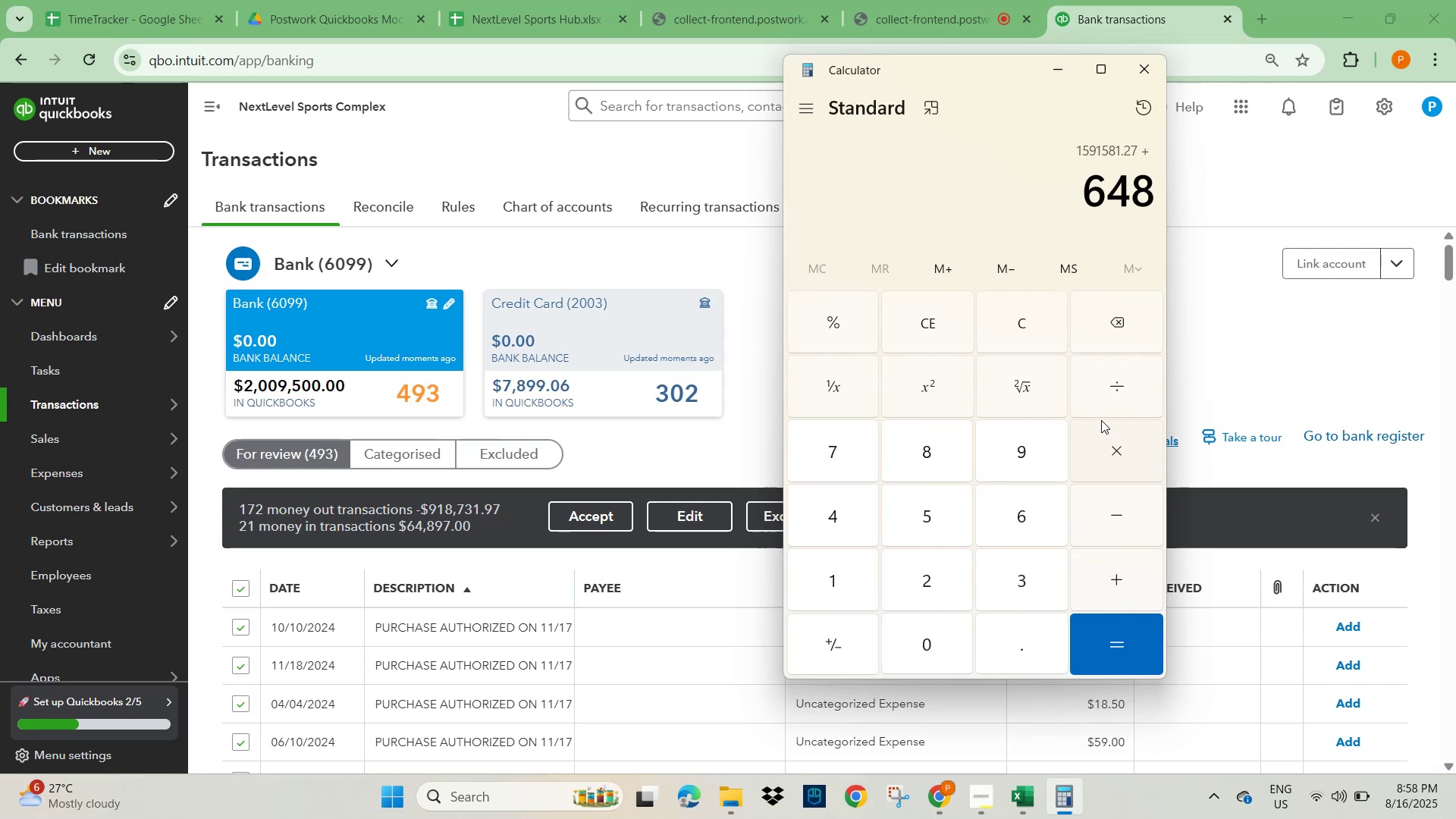 
key(Numpad9)
 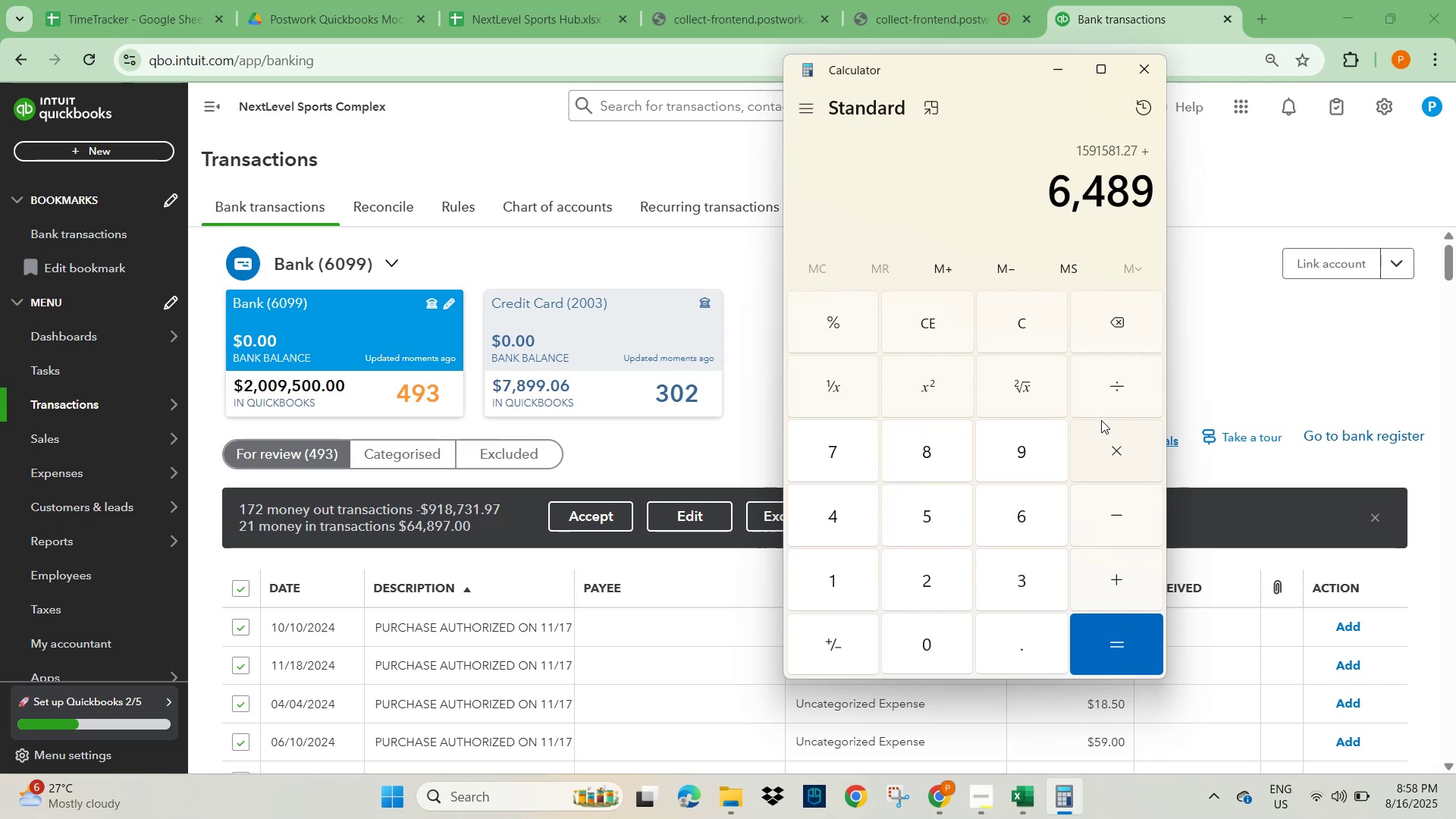 
key(Numpad7)
 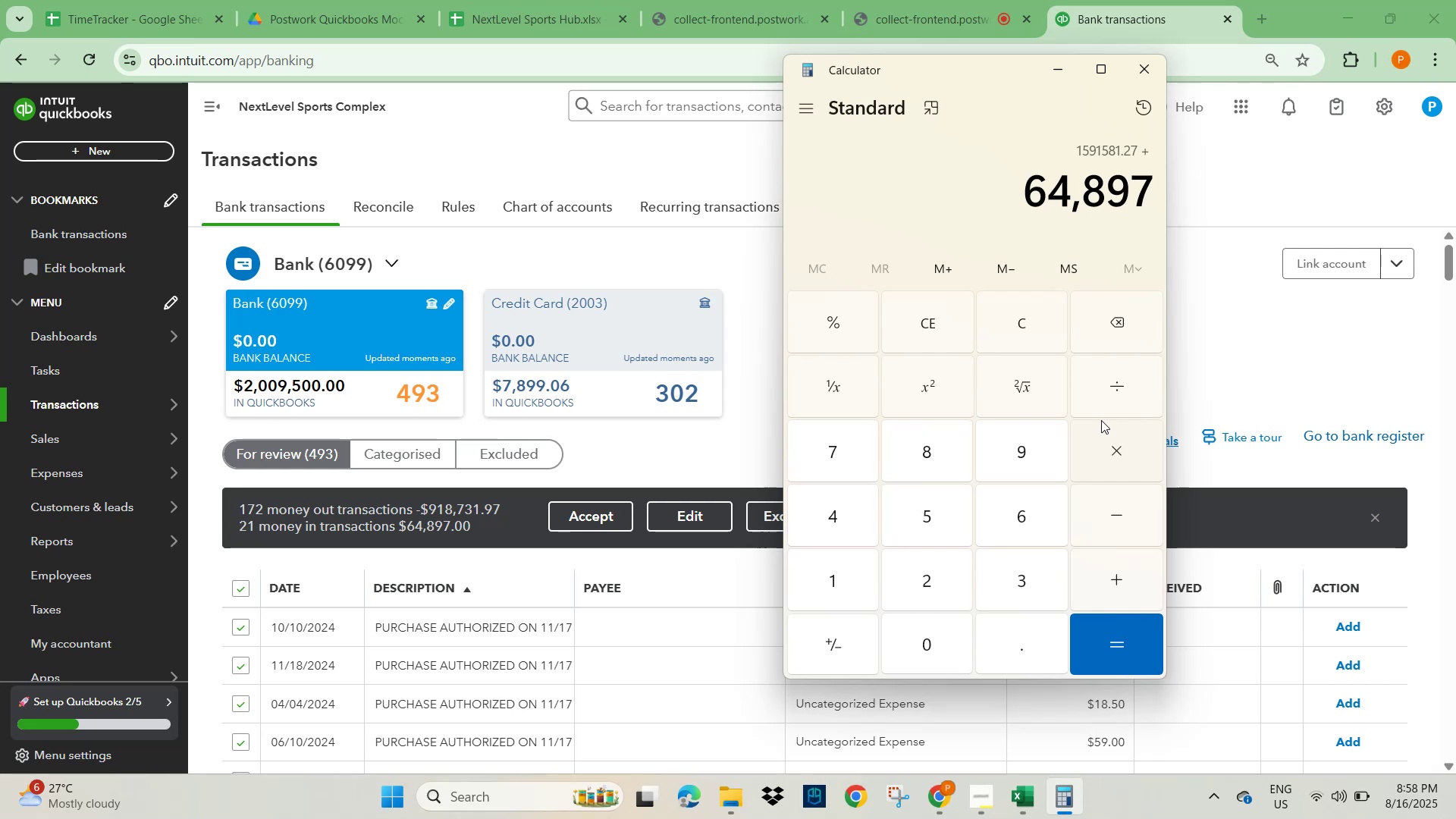 
key(NumpadEnter)
 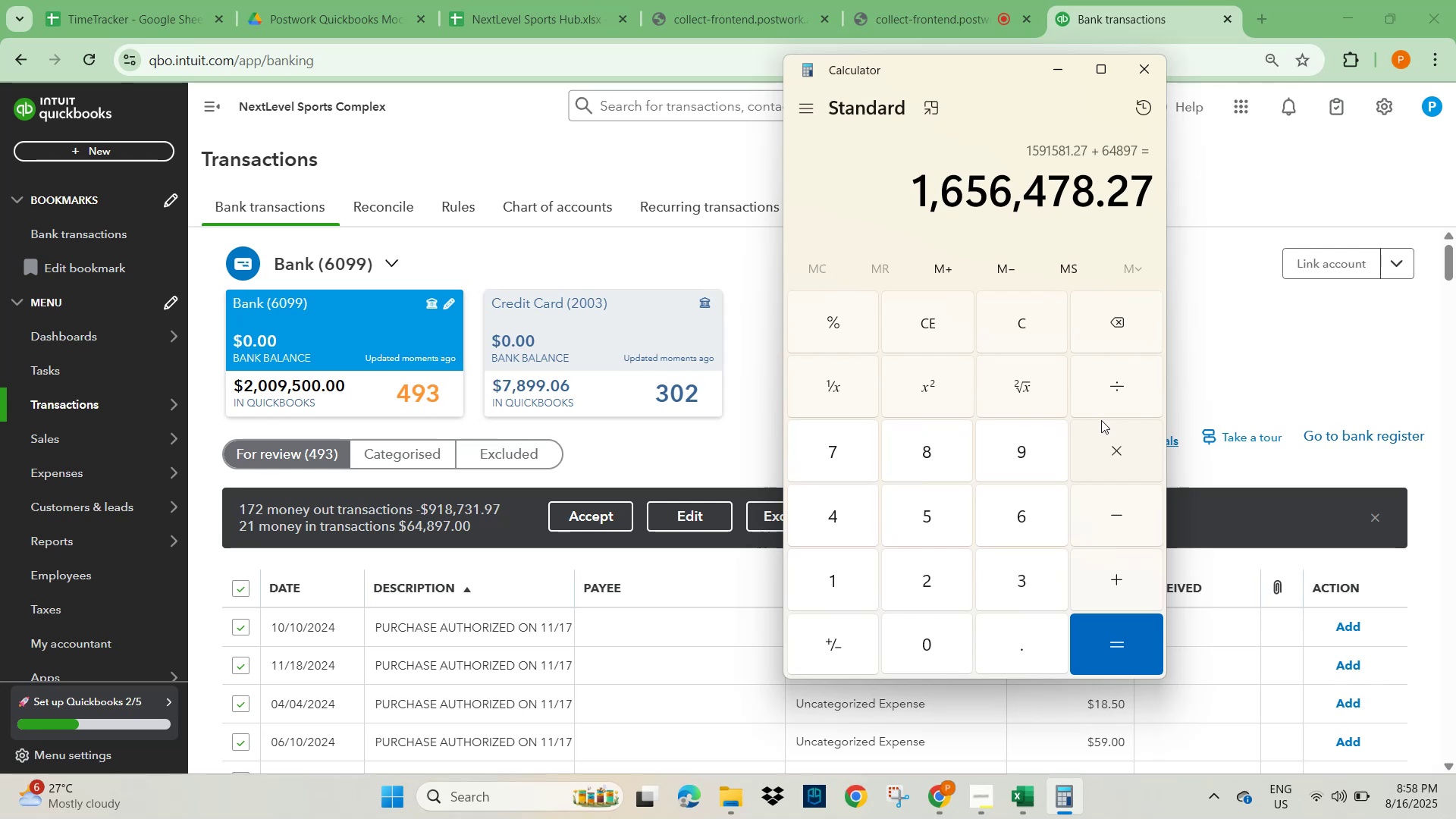 
key(NumpadSubtract)
 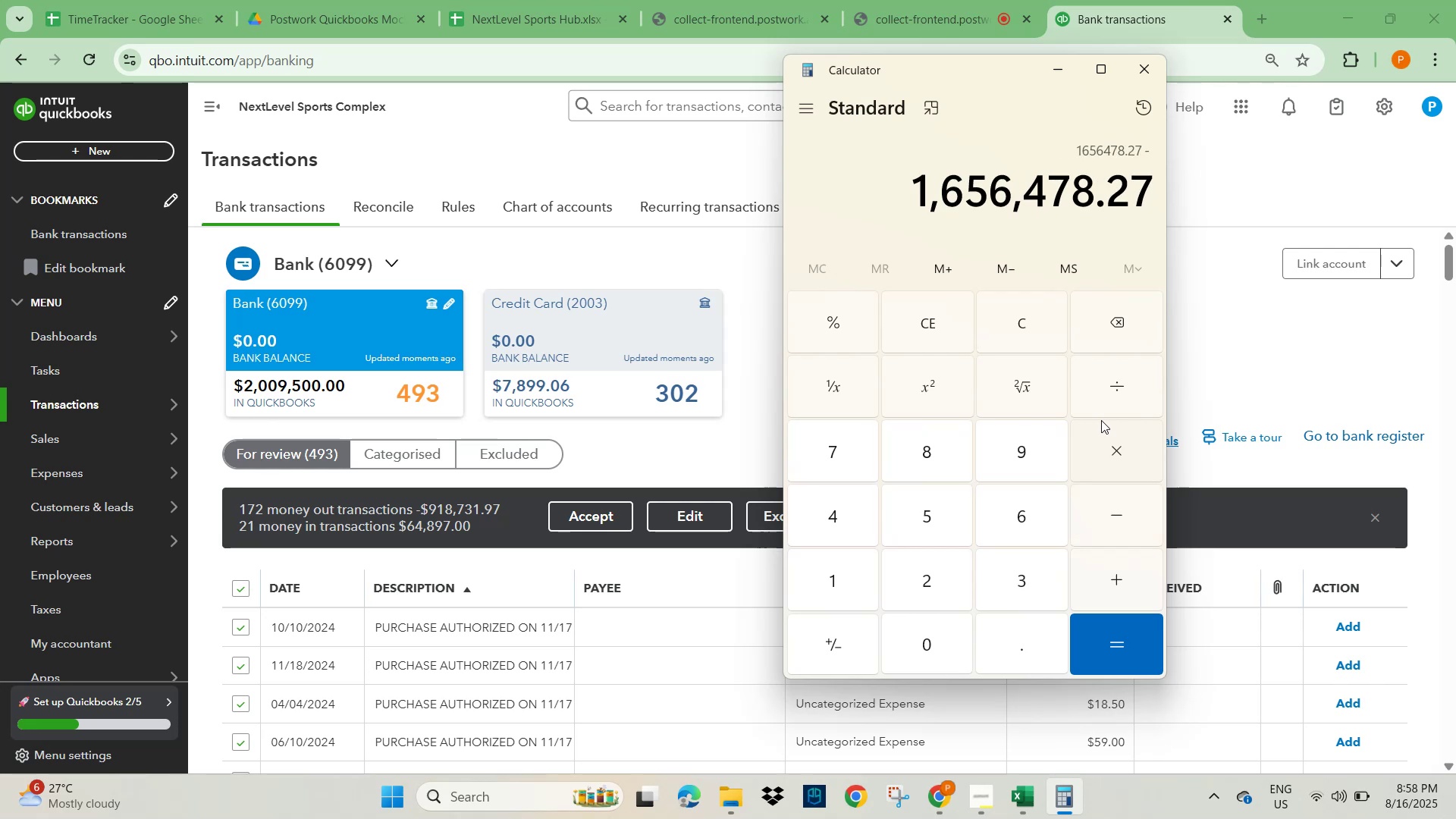 
key(Numpad9)
 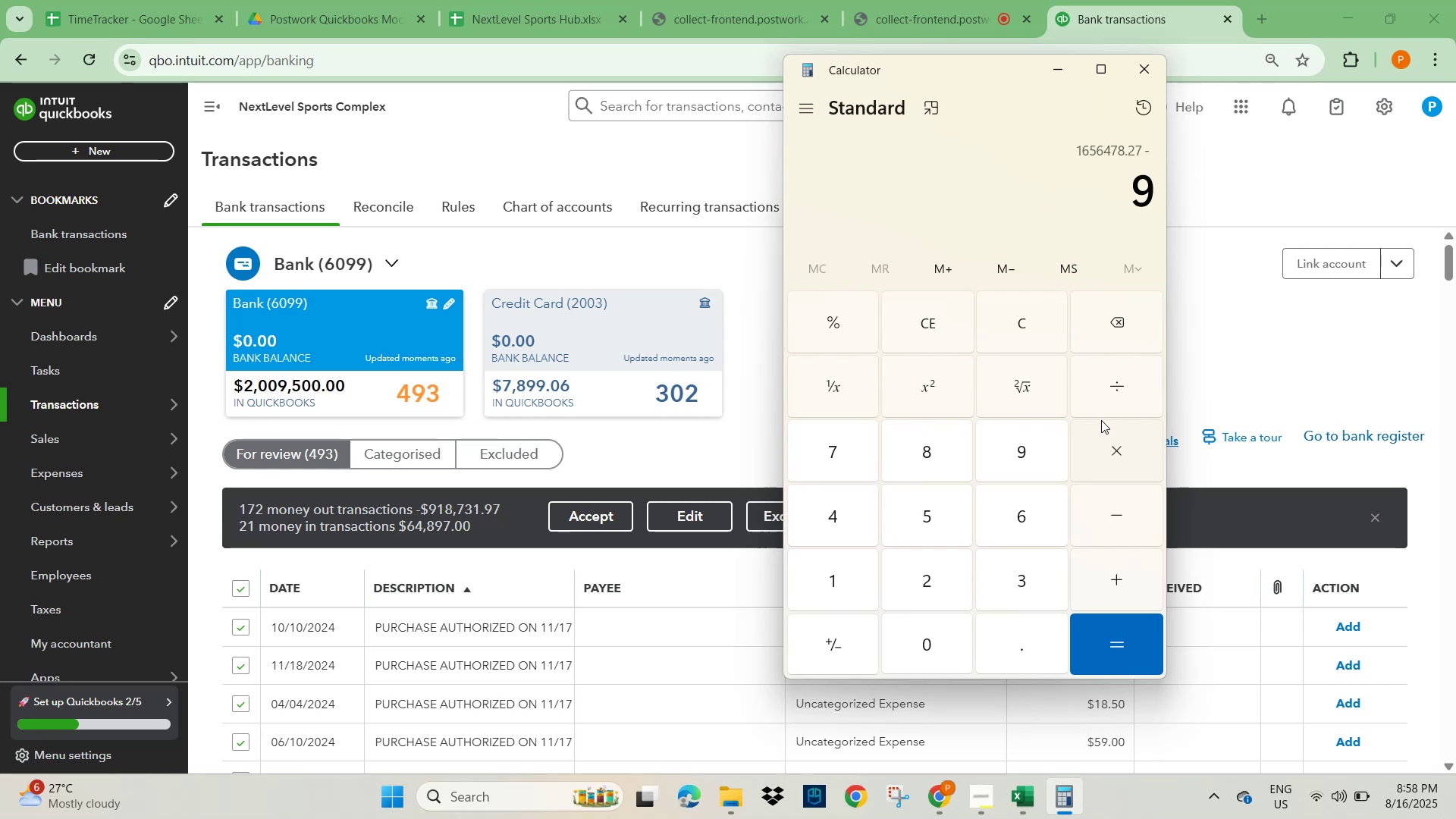 
key(Numpad1)
 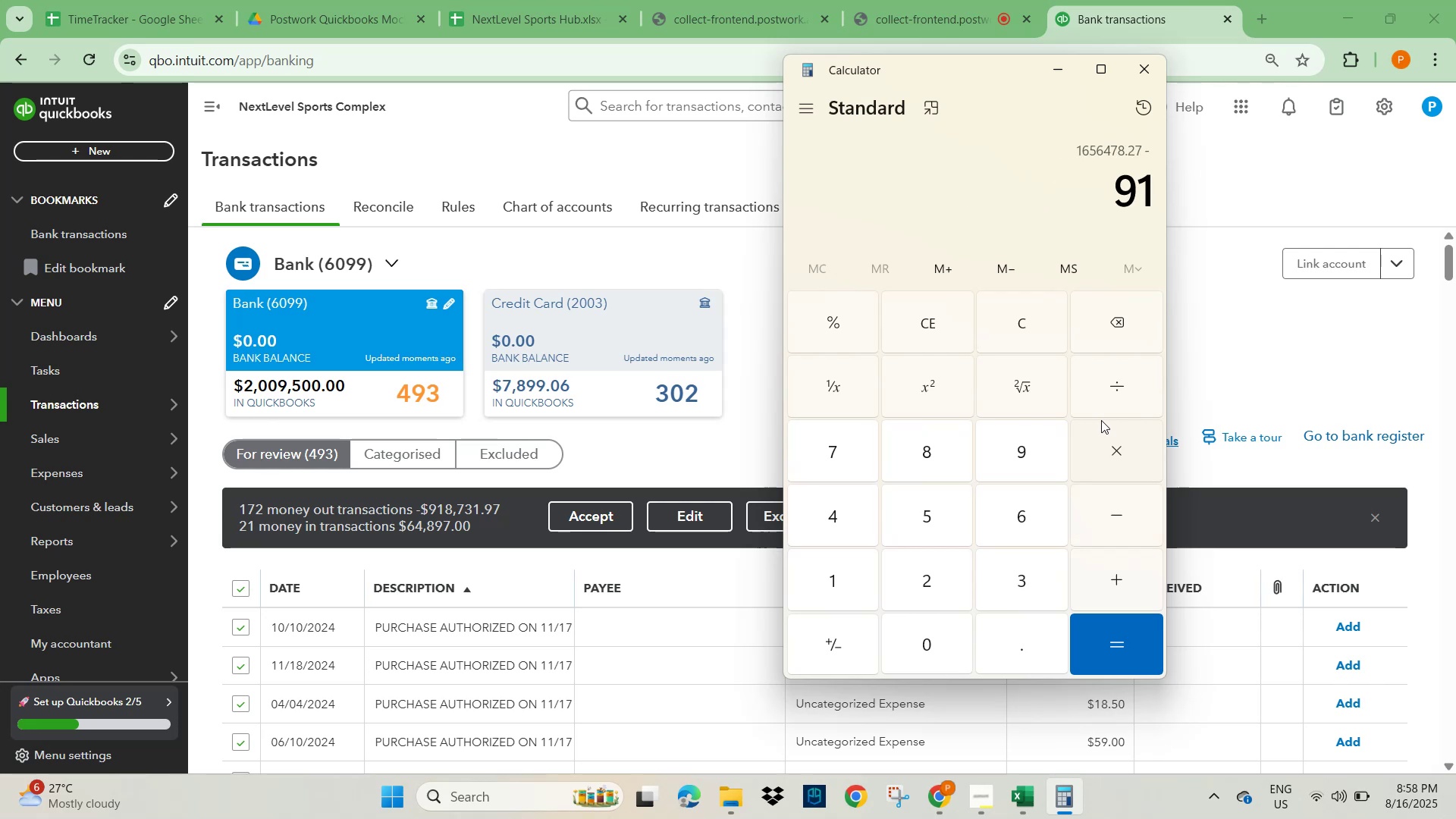 
key(Numpad8)
 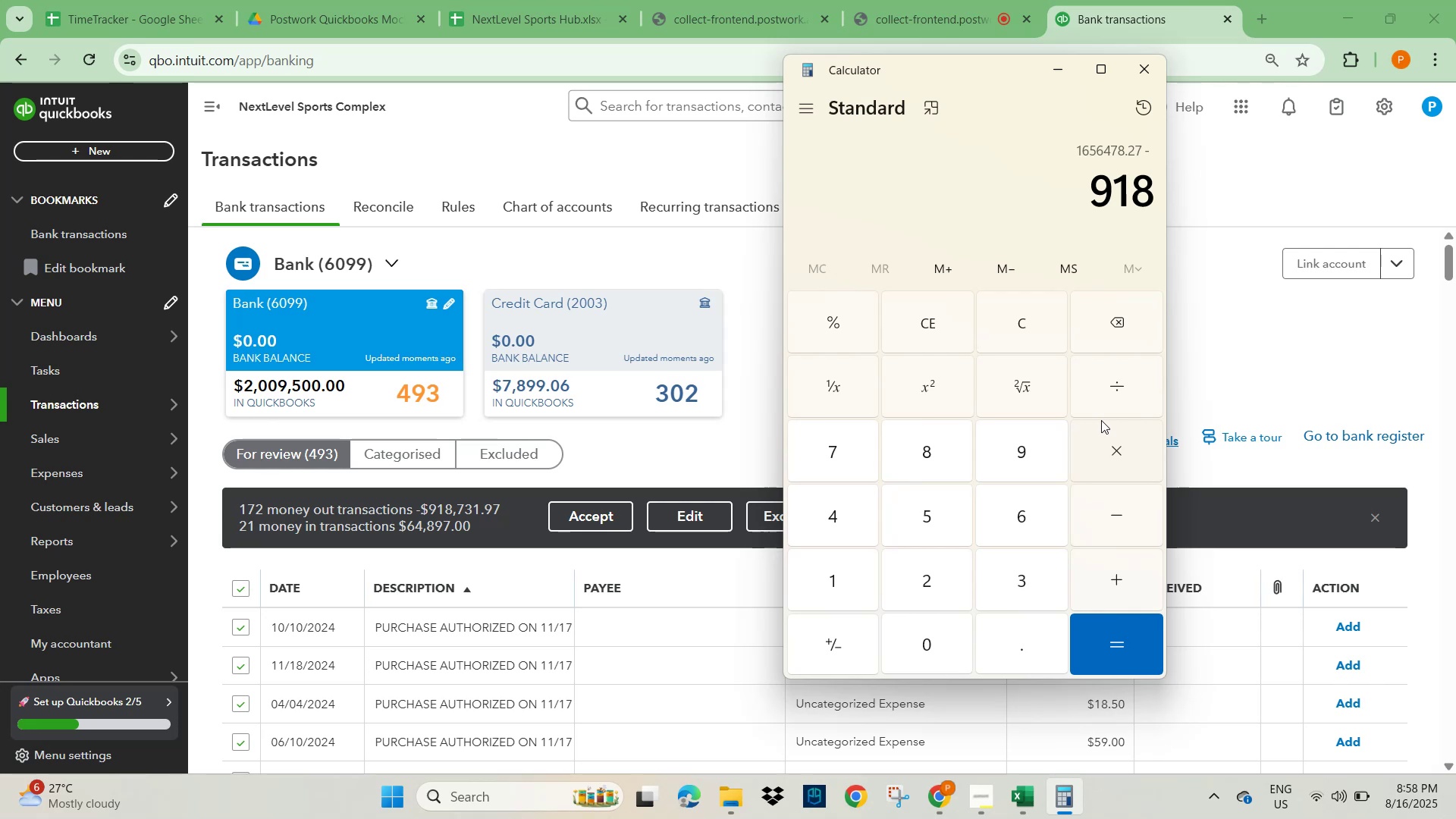 
key(Numpad7)
 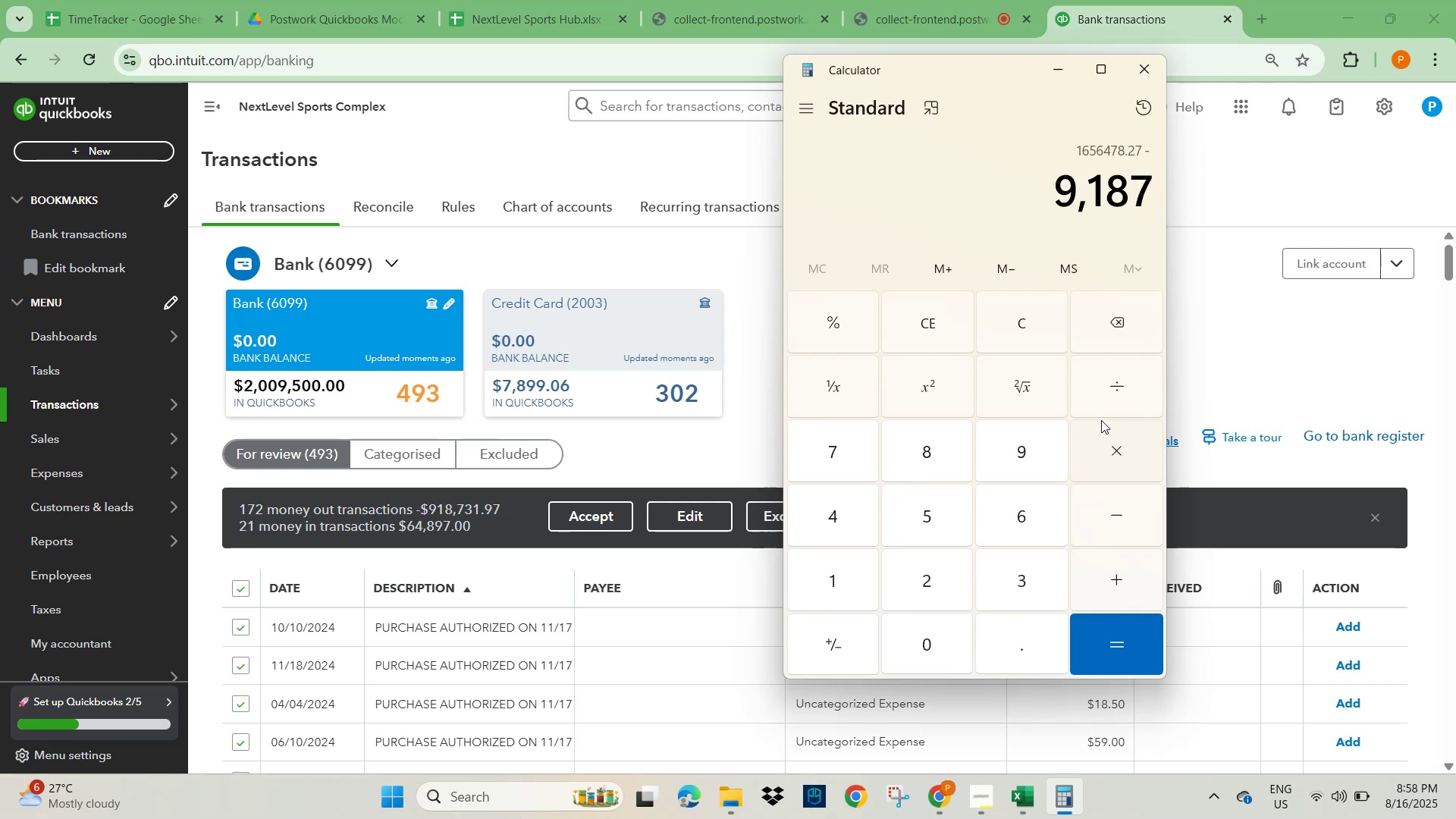 
key(Numpad3)
 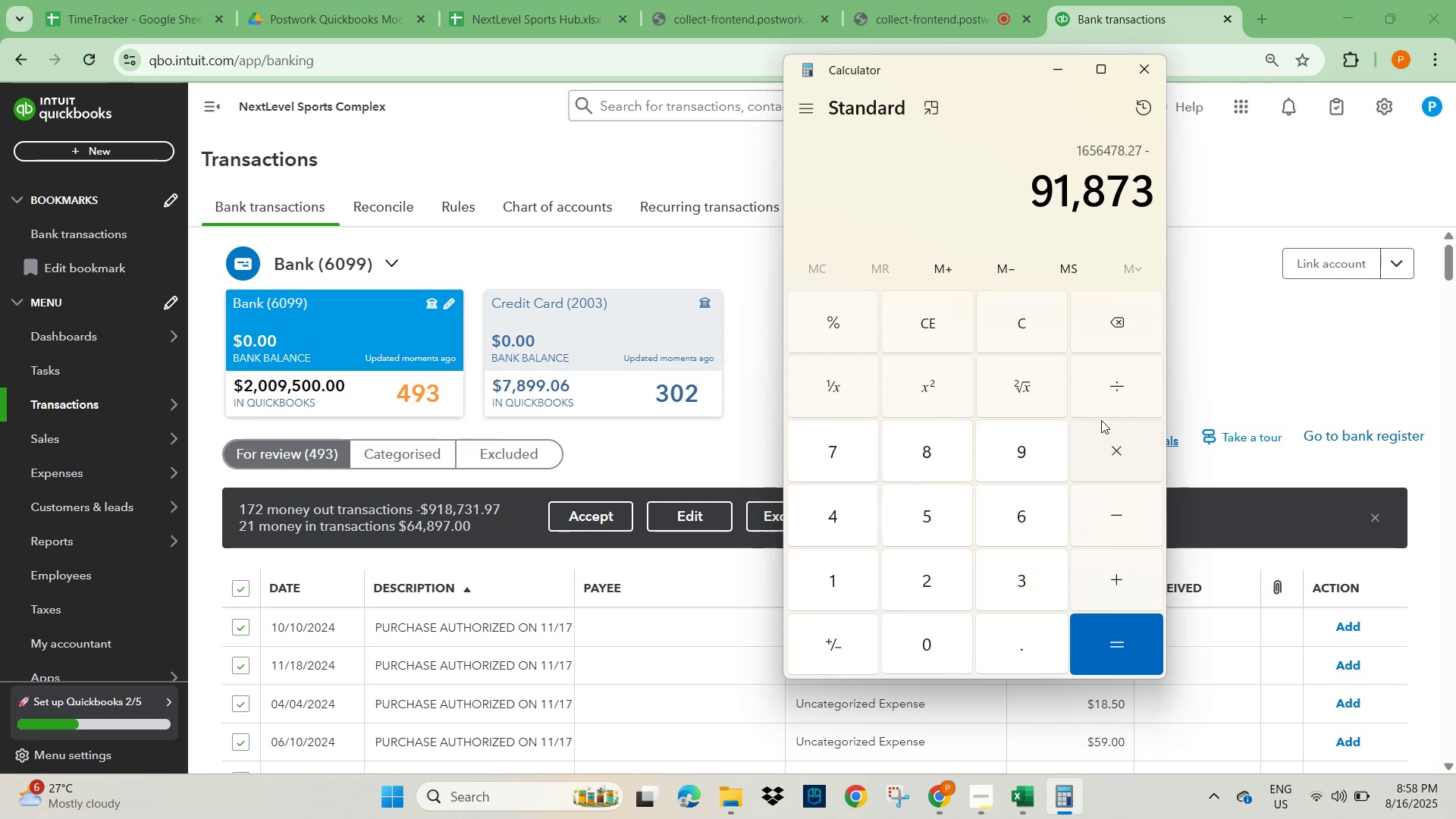 
key(Numpad1)
 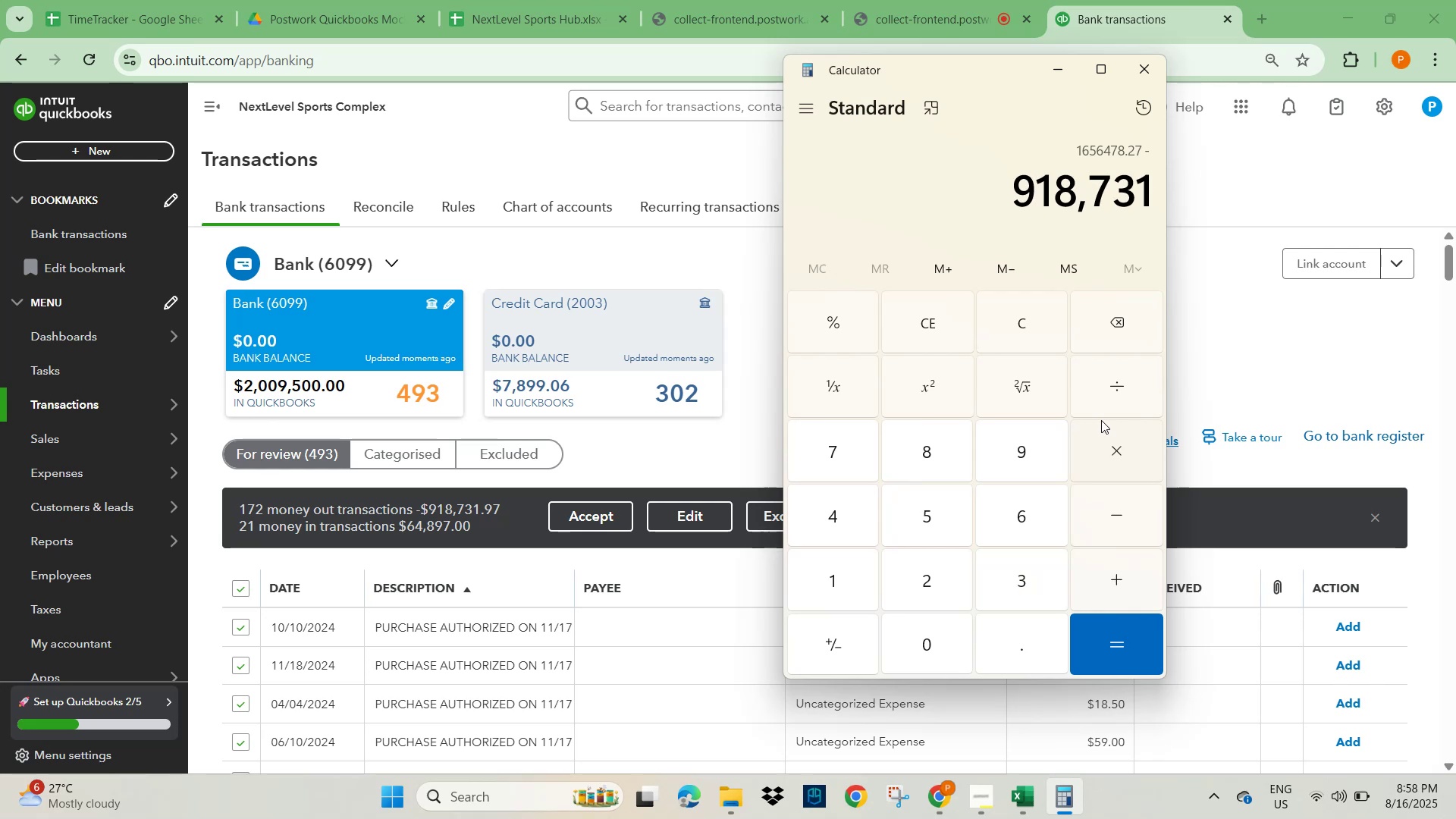 
key(NumpadDecimal)
 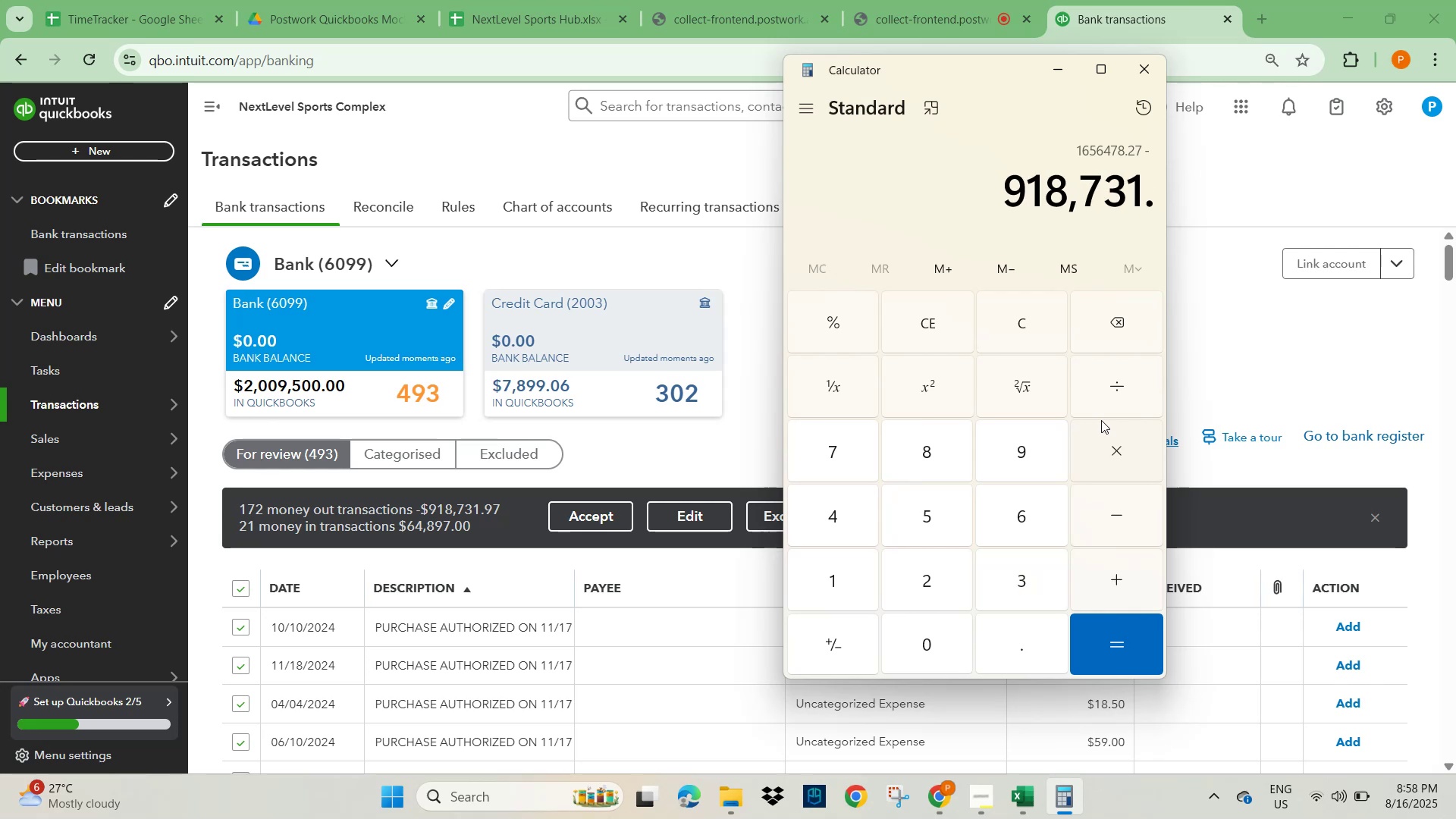 
key(Numpad9)
 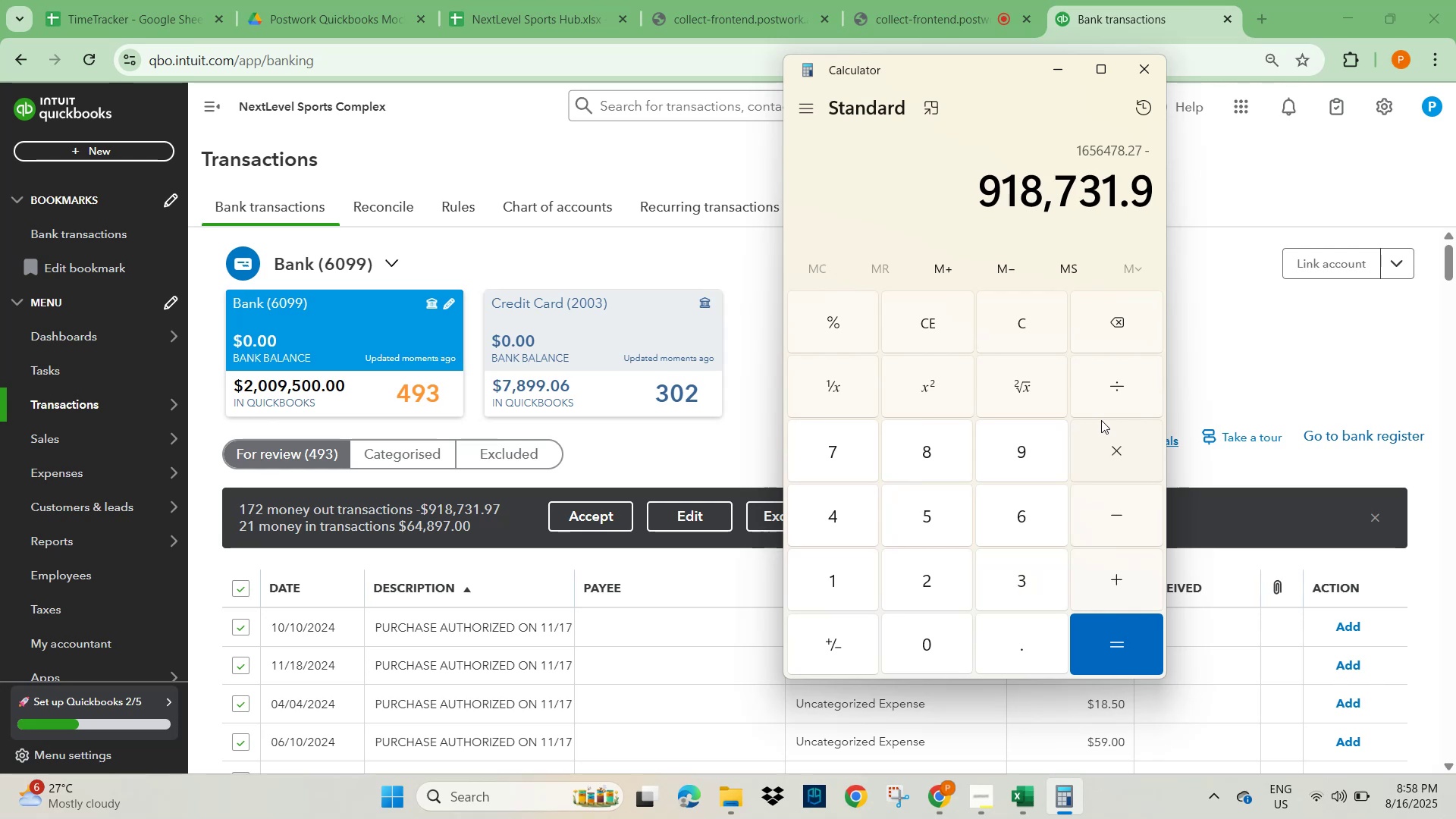 
key(Numpad7)
 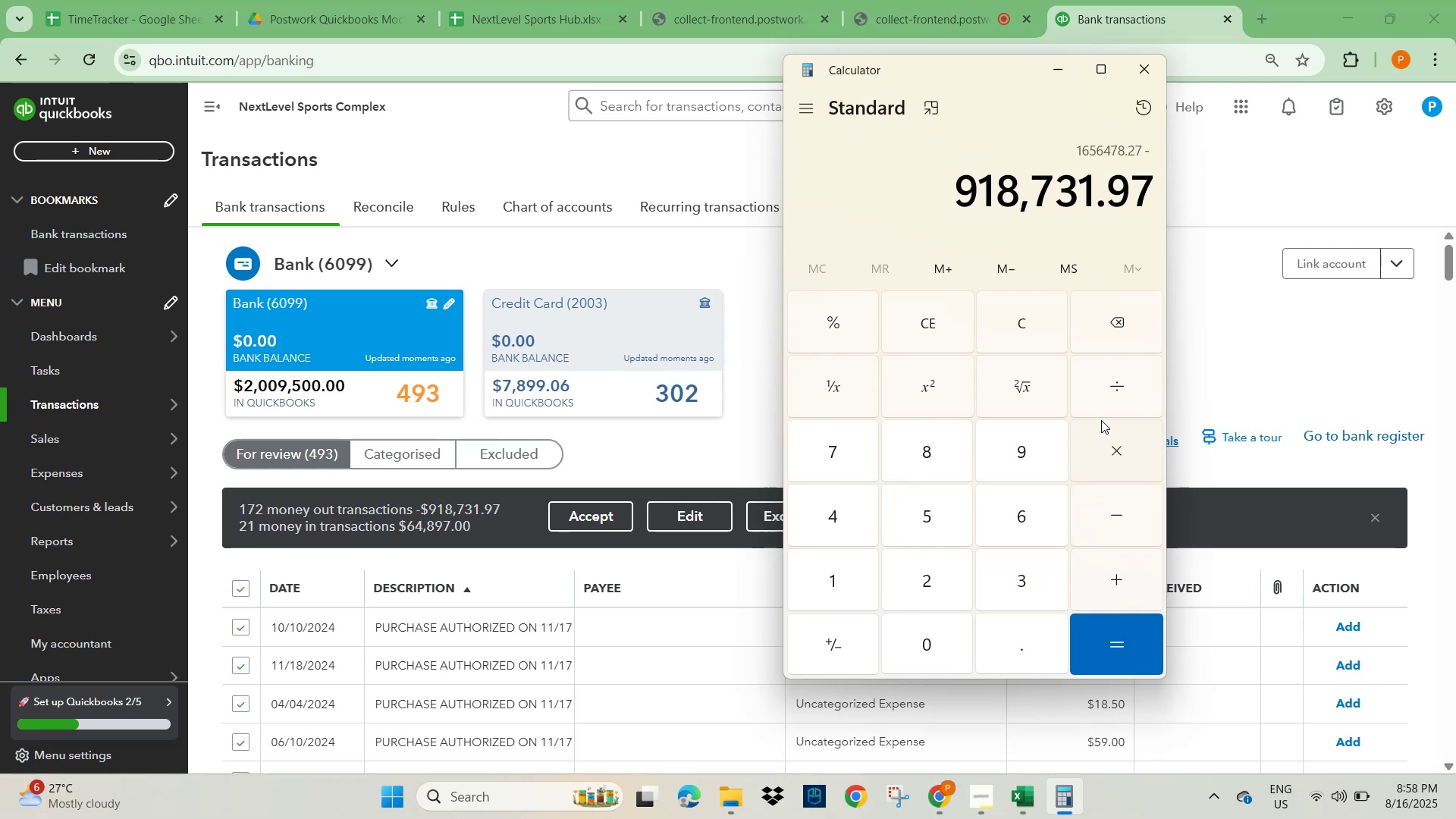 
key(NumpadEnter)
 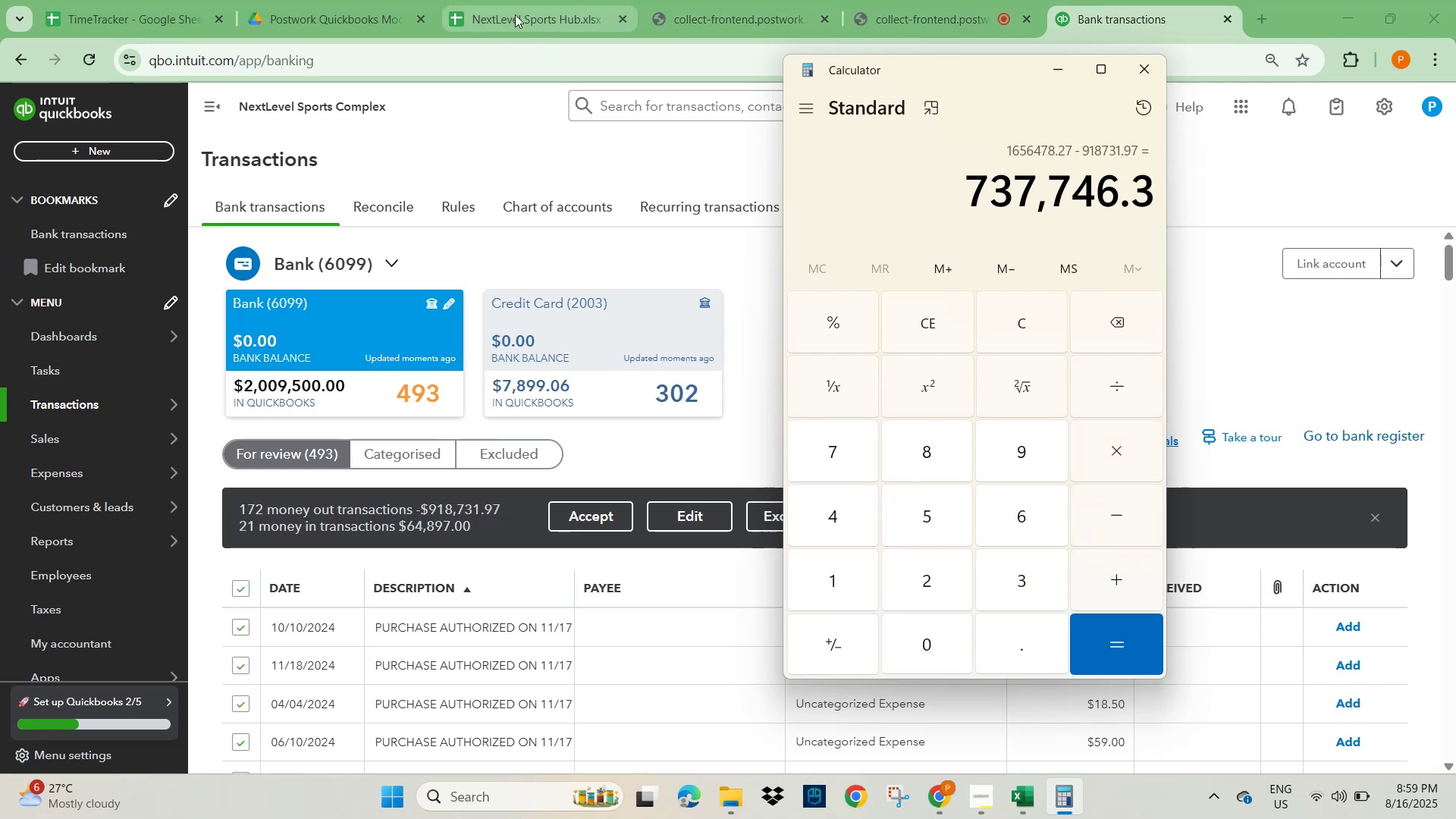 
left_click([515, 14])
 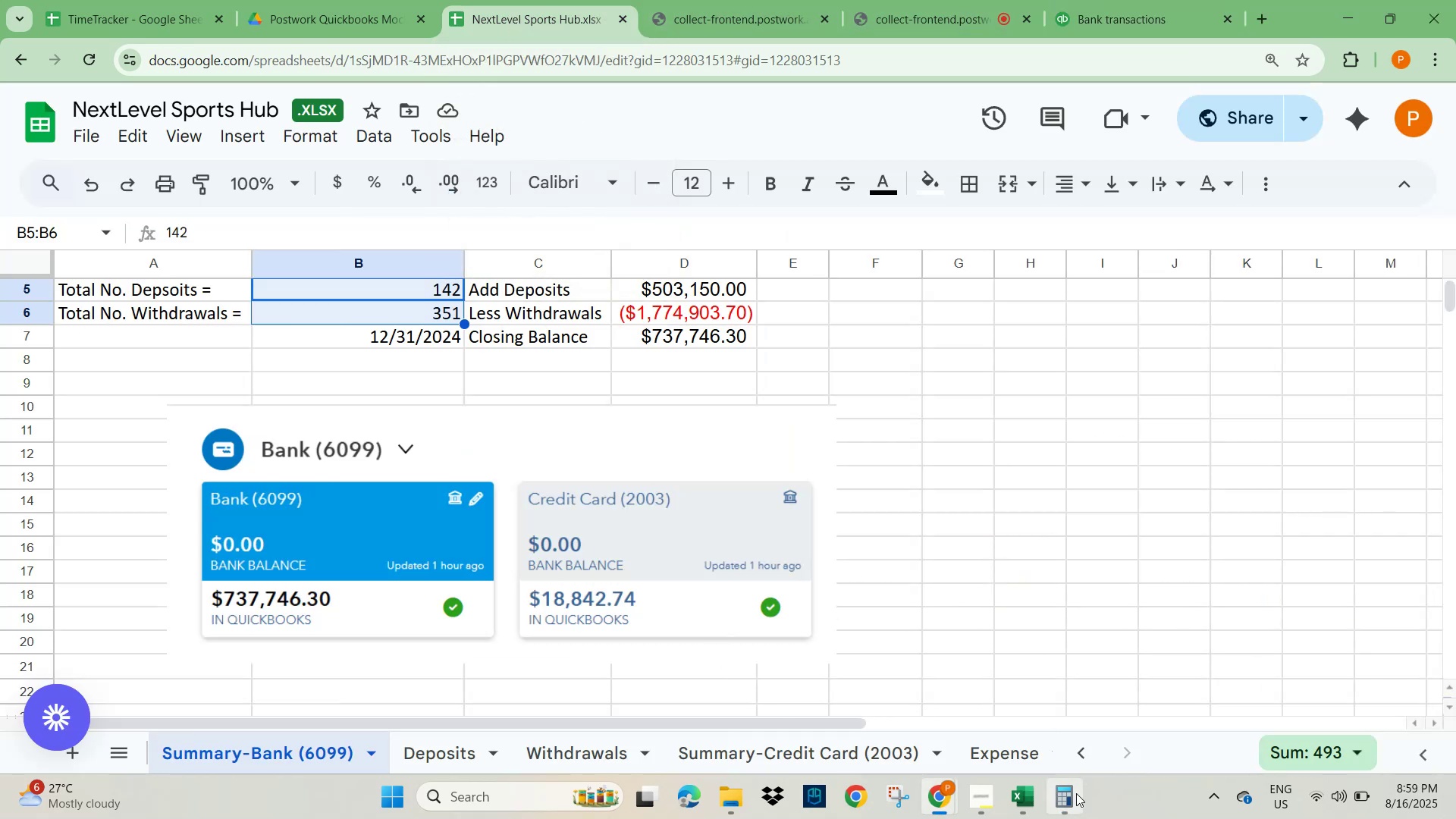 
left_click([1061, 792])
 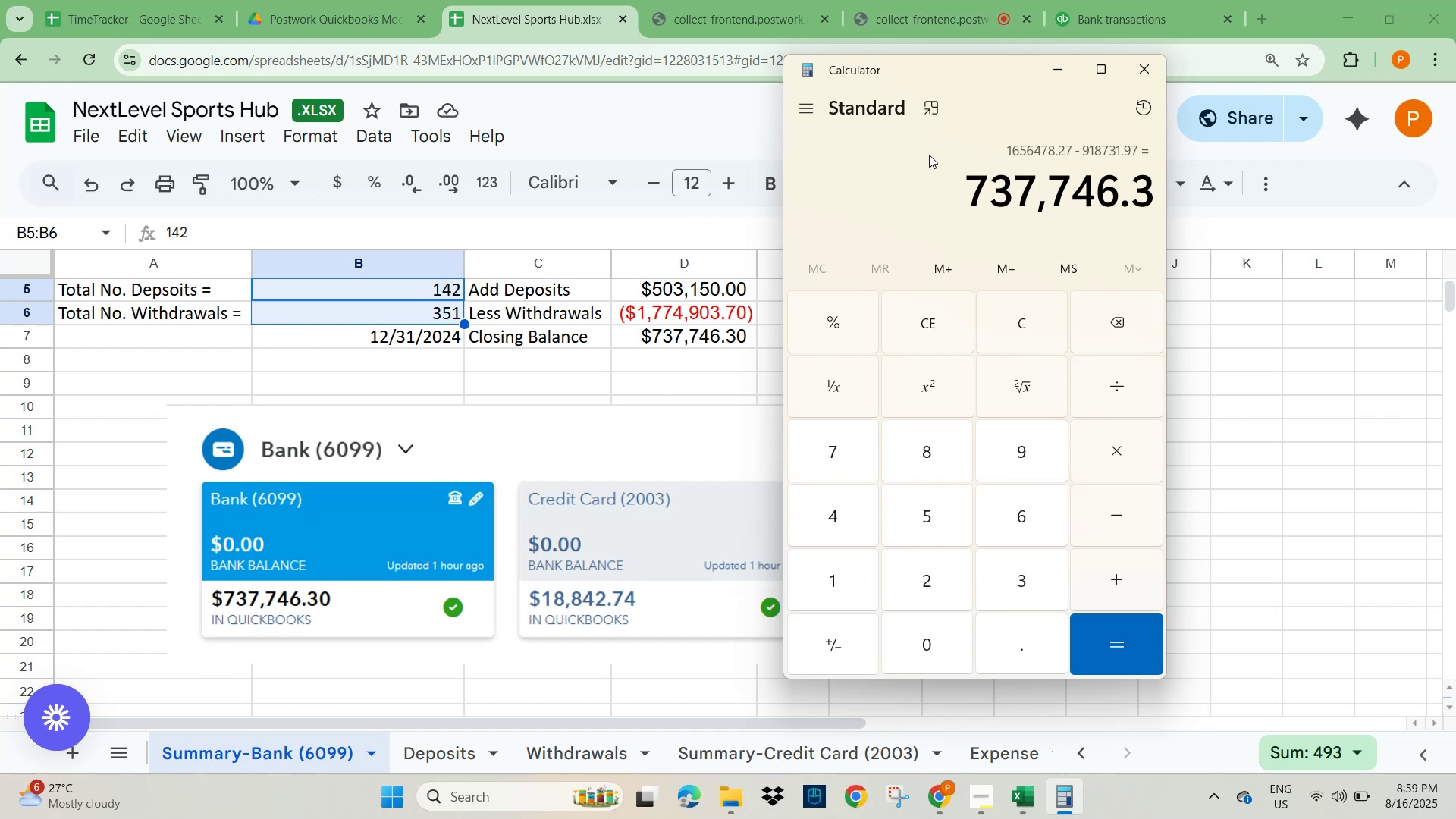 
wait(6.77)
 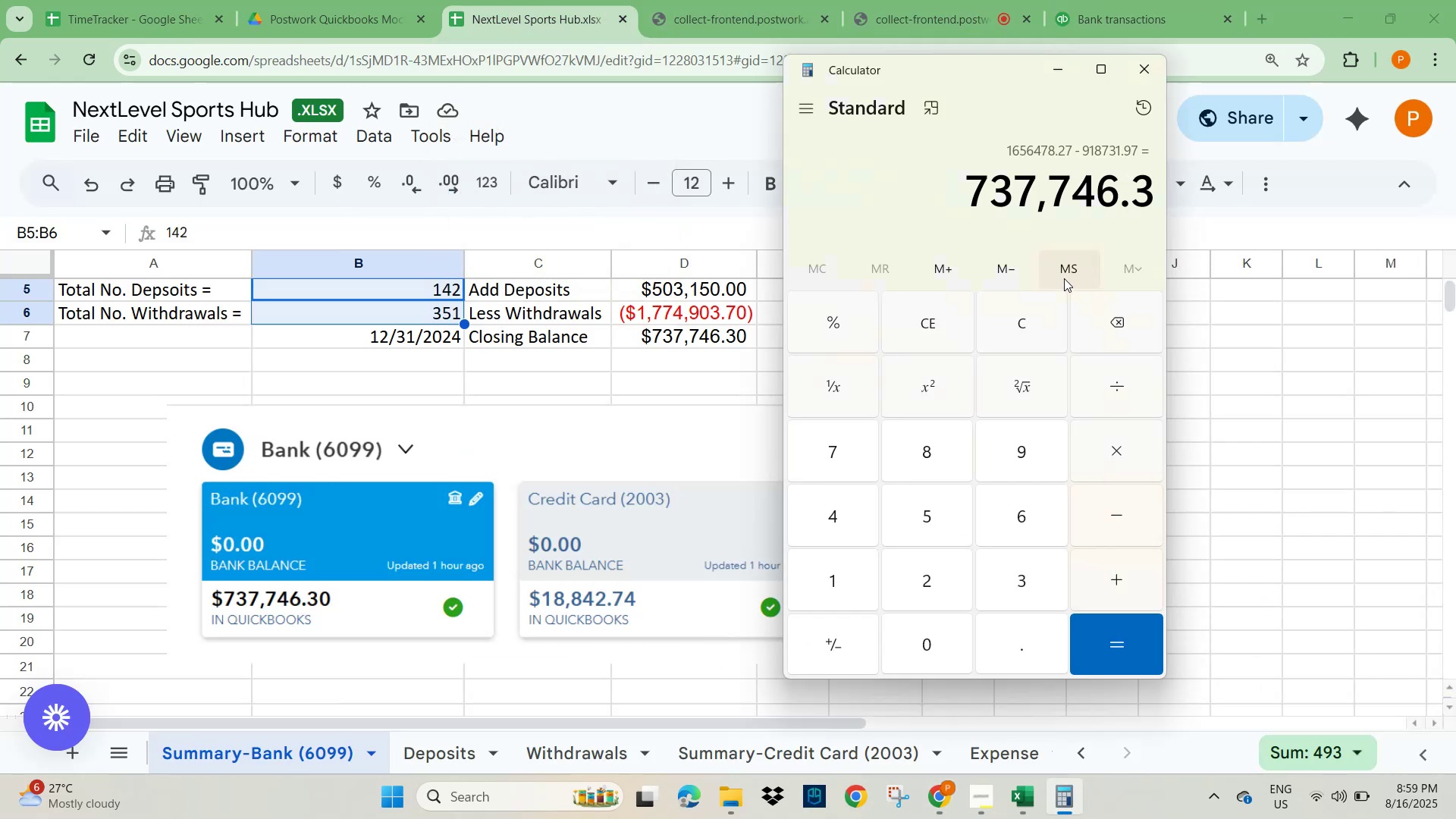 
left_click([1138, 11])
 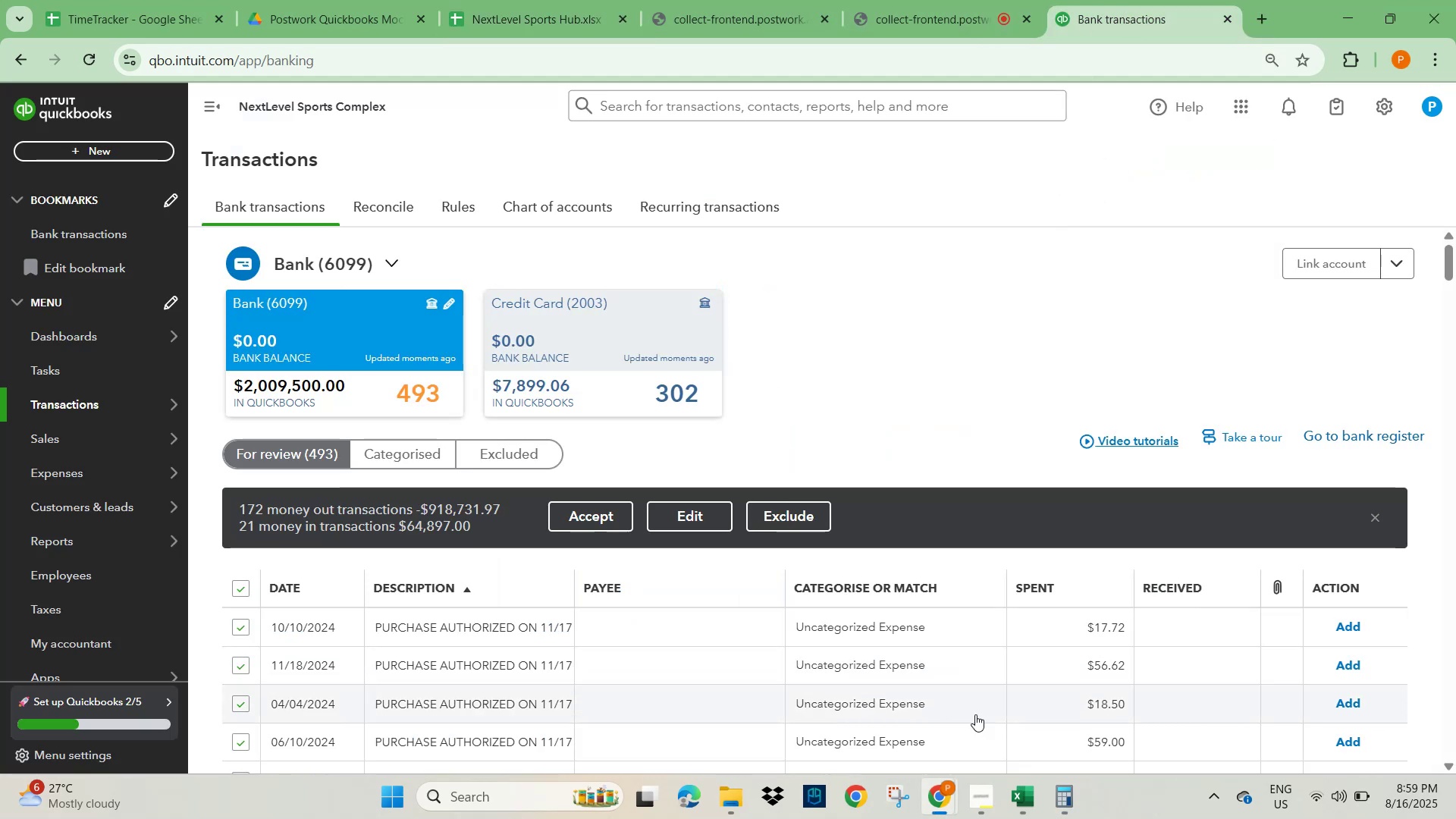 
left_click([1060, 805])
 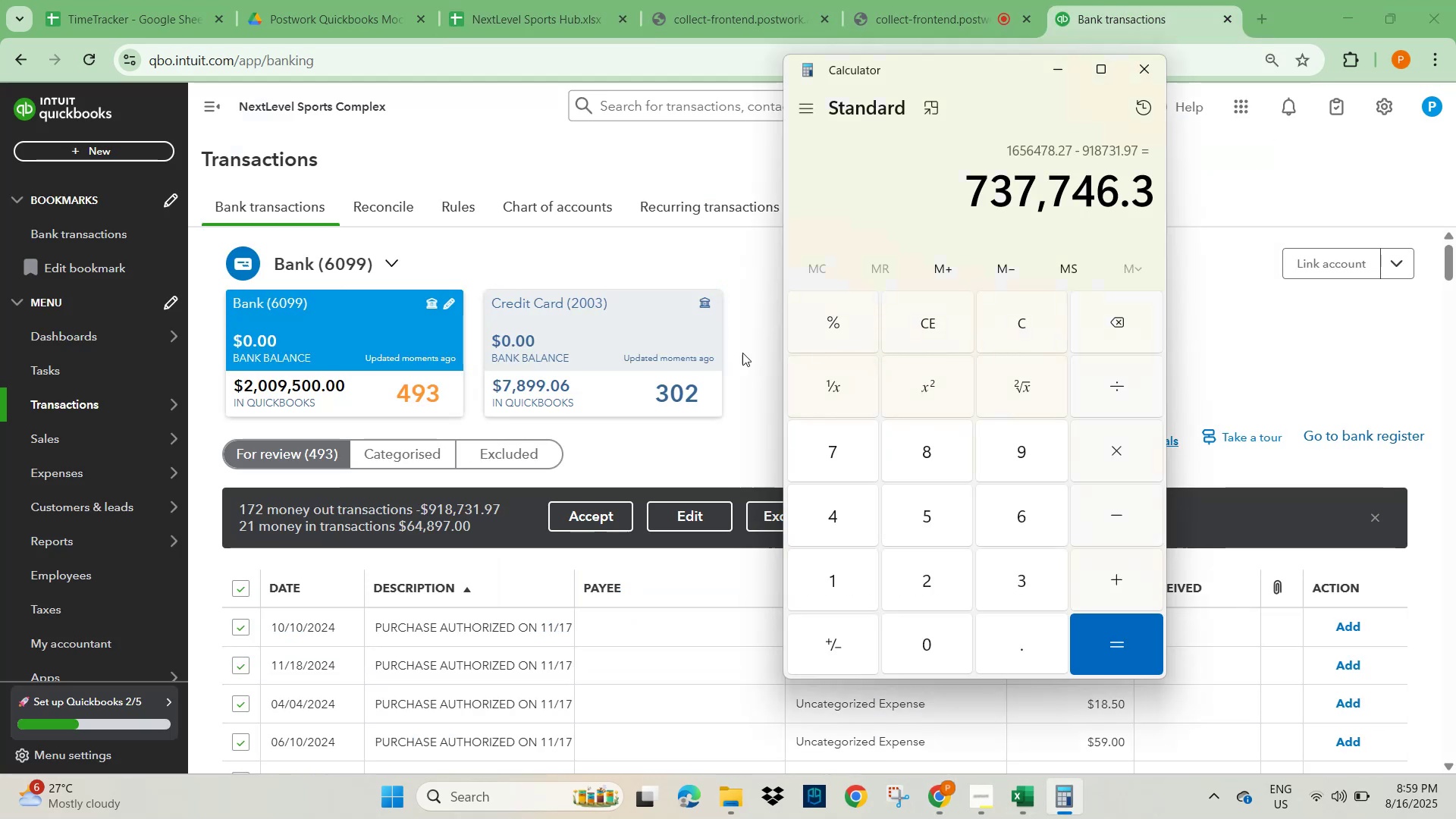 
left_click([600, 344])
 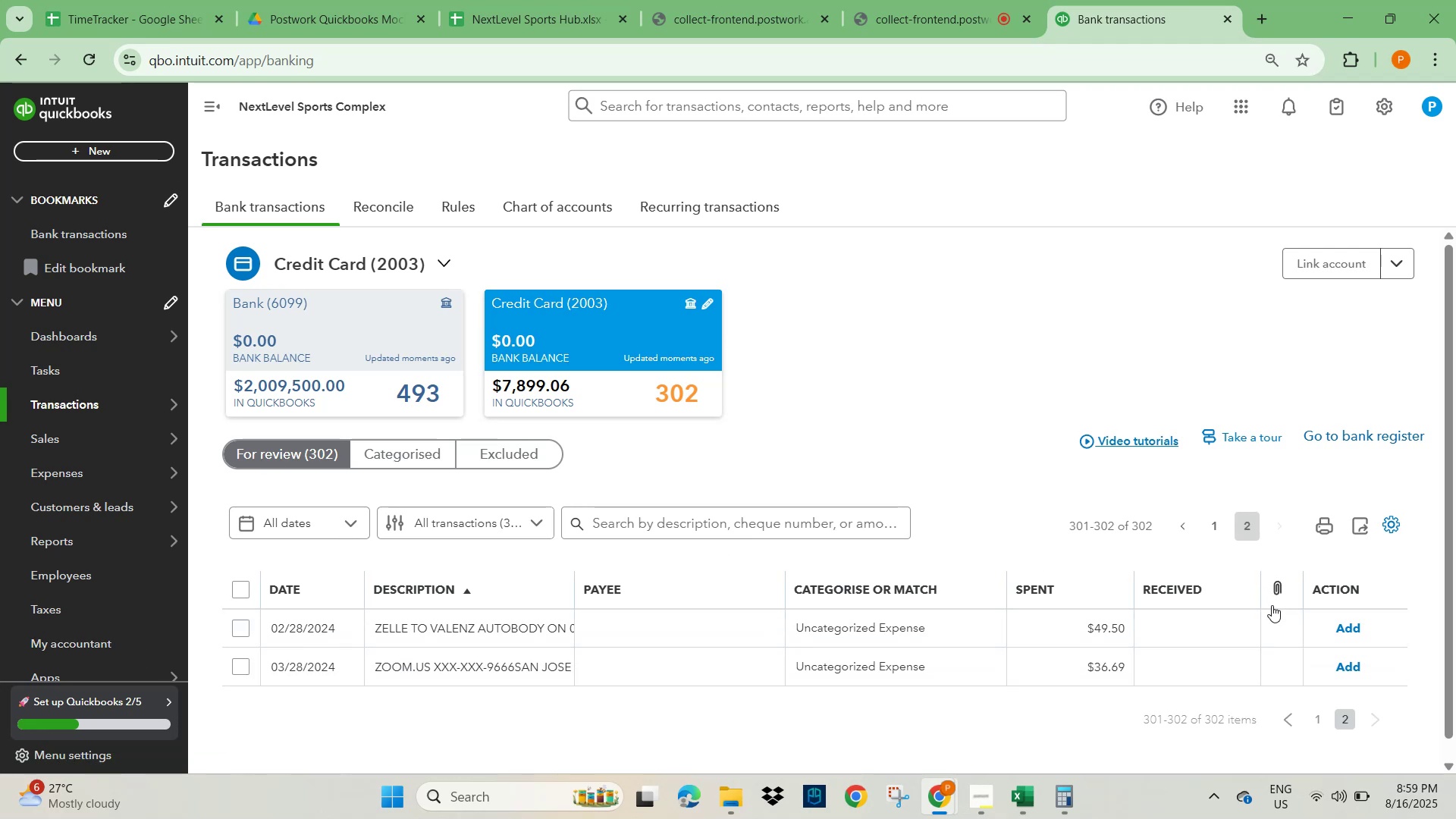 
wait(6.35)
 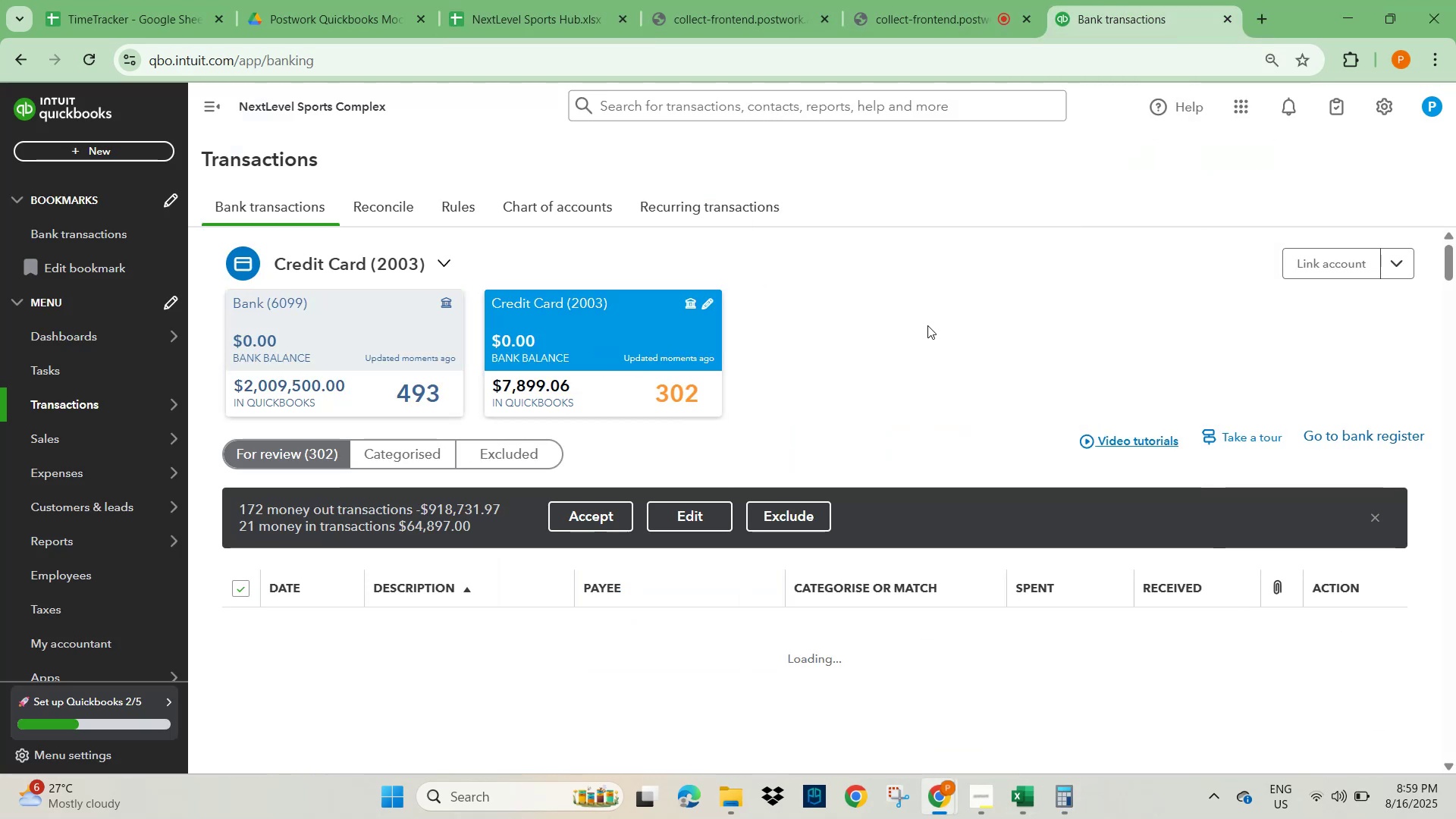 
left_click([243, 595])
 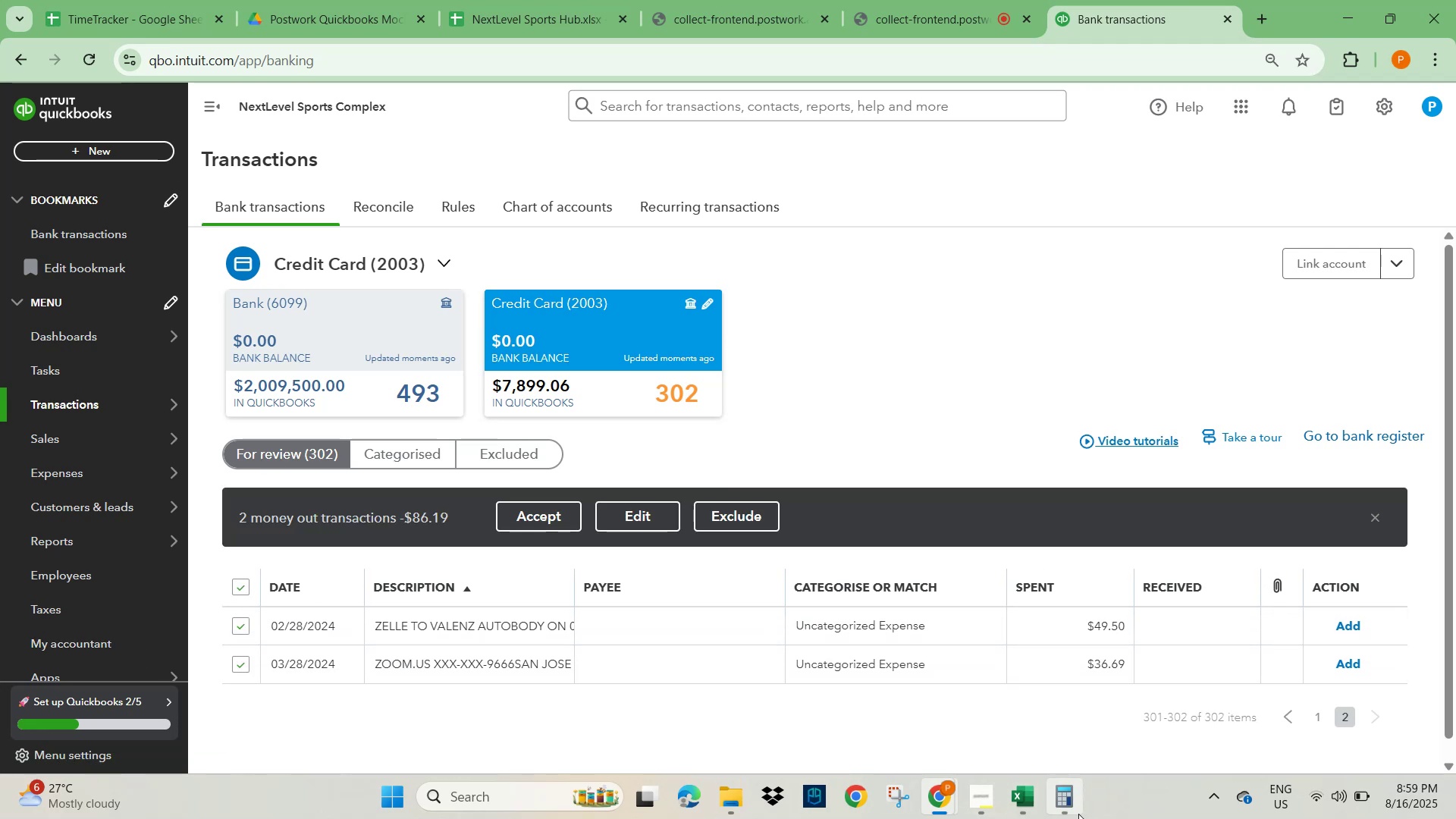 
left_click([1057, 800])
 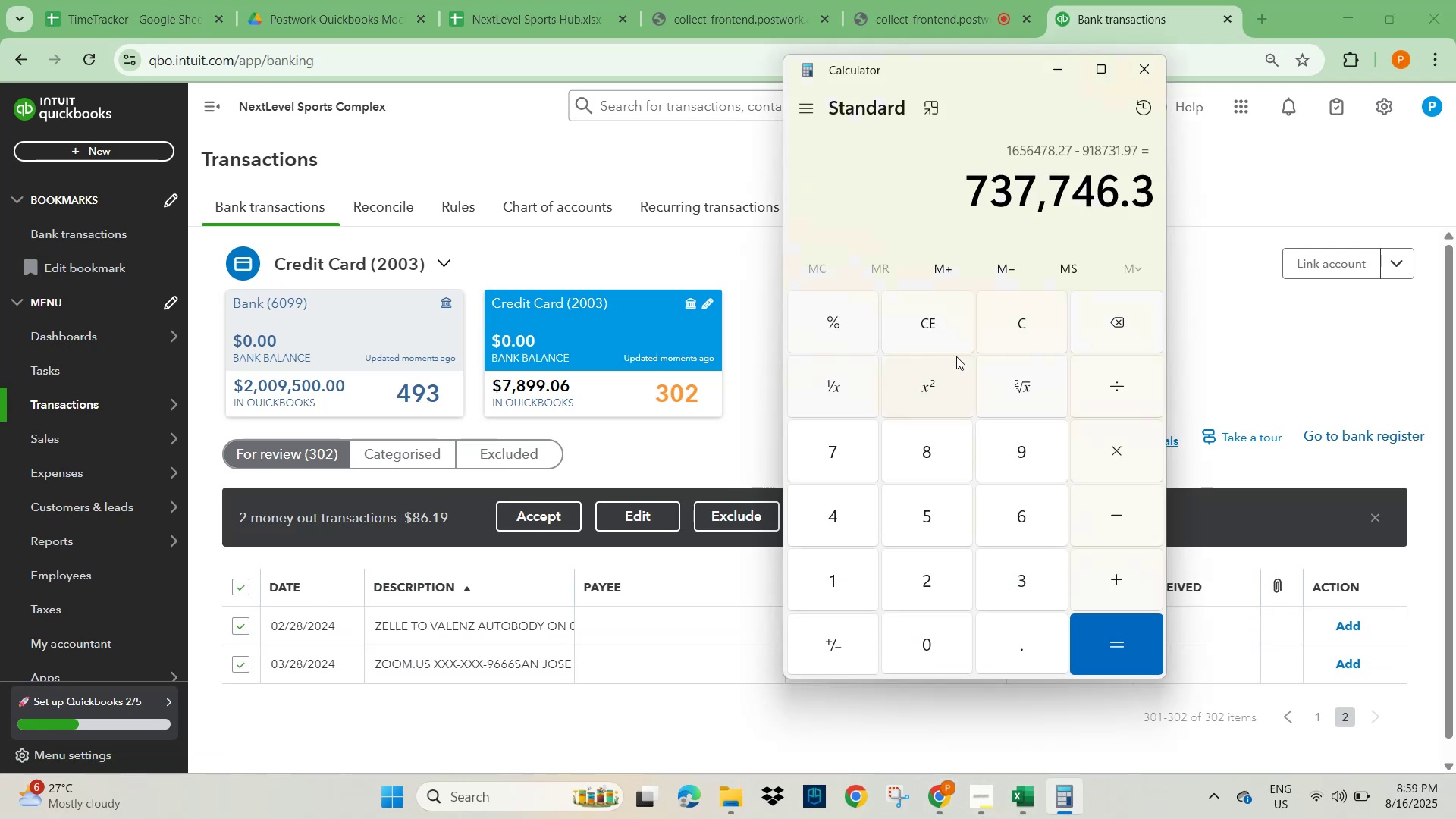 
left_click([924, 336])
 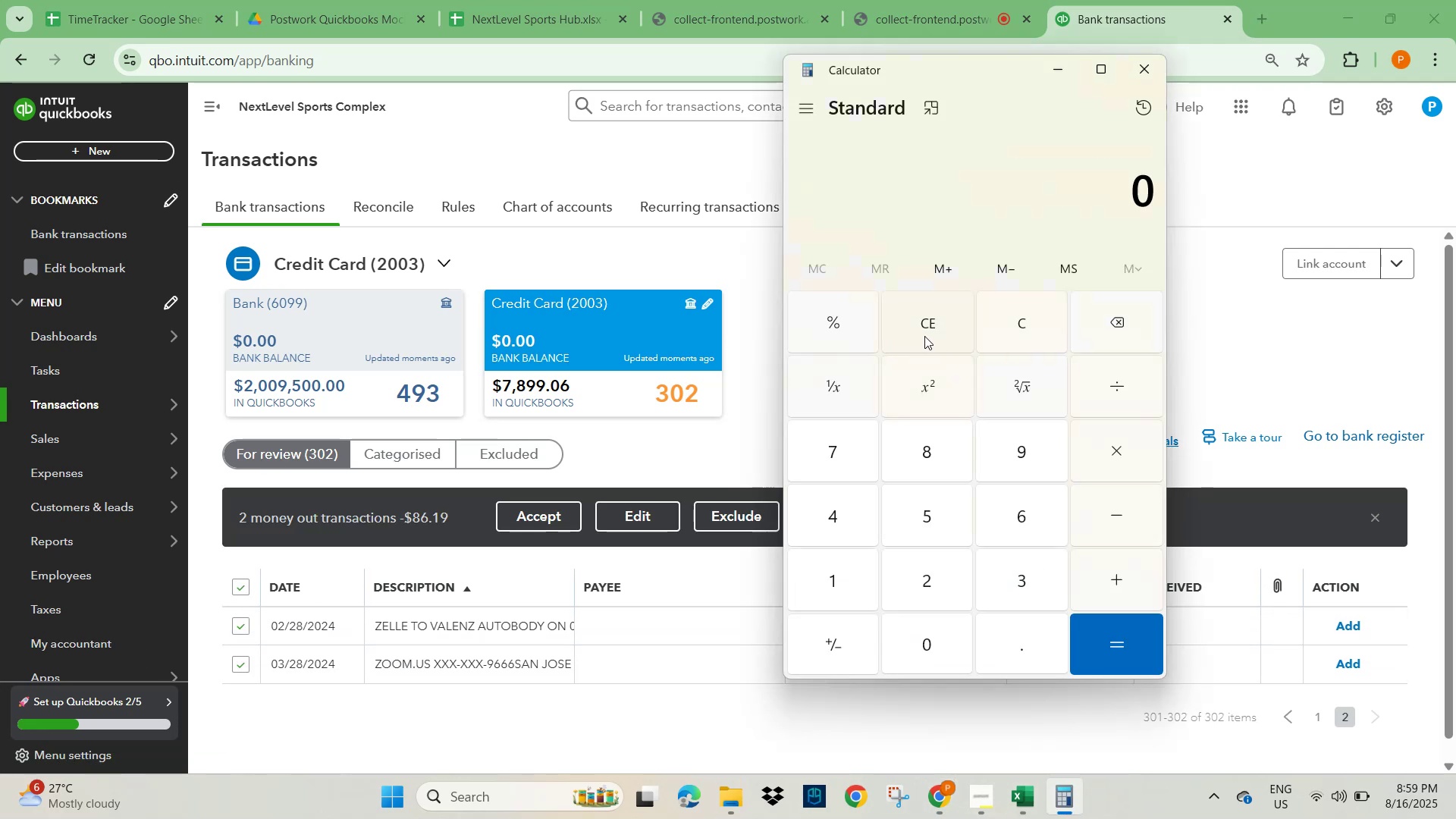 
key(Numpad7)
 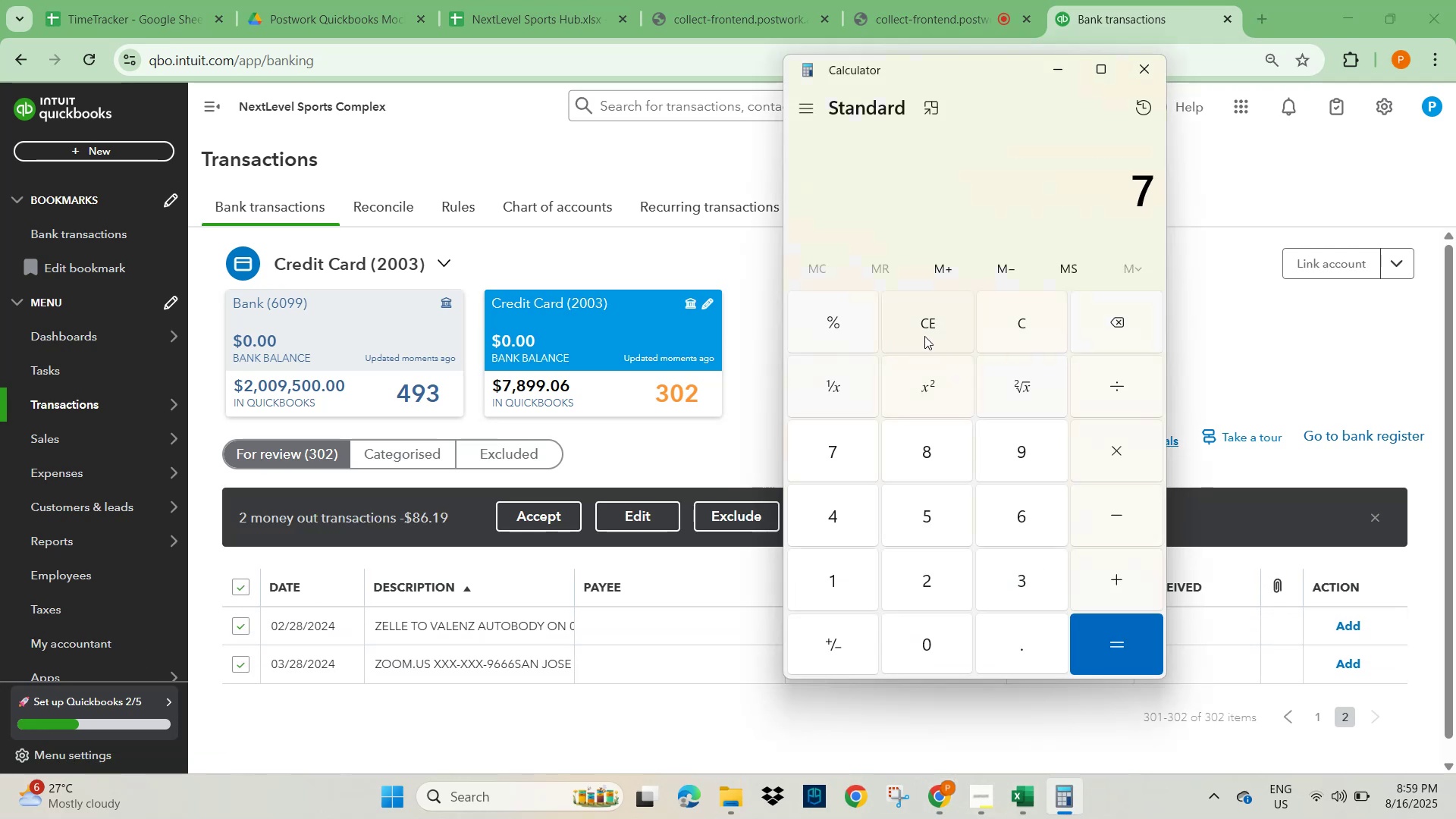 
key(Numpad8)
 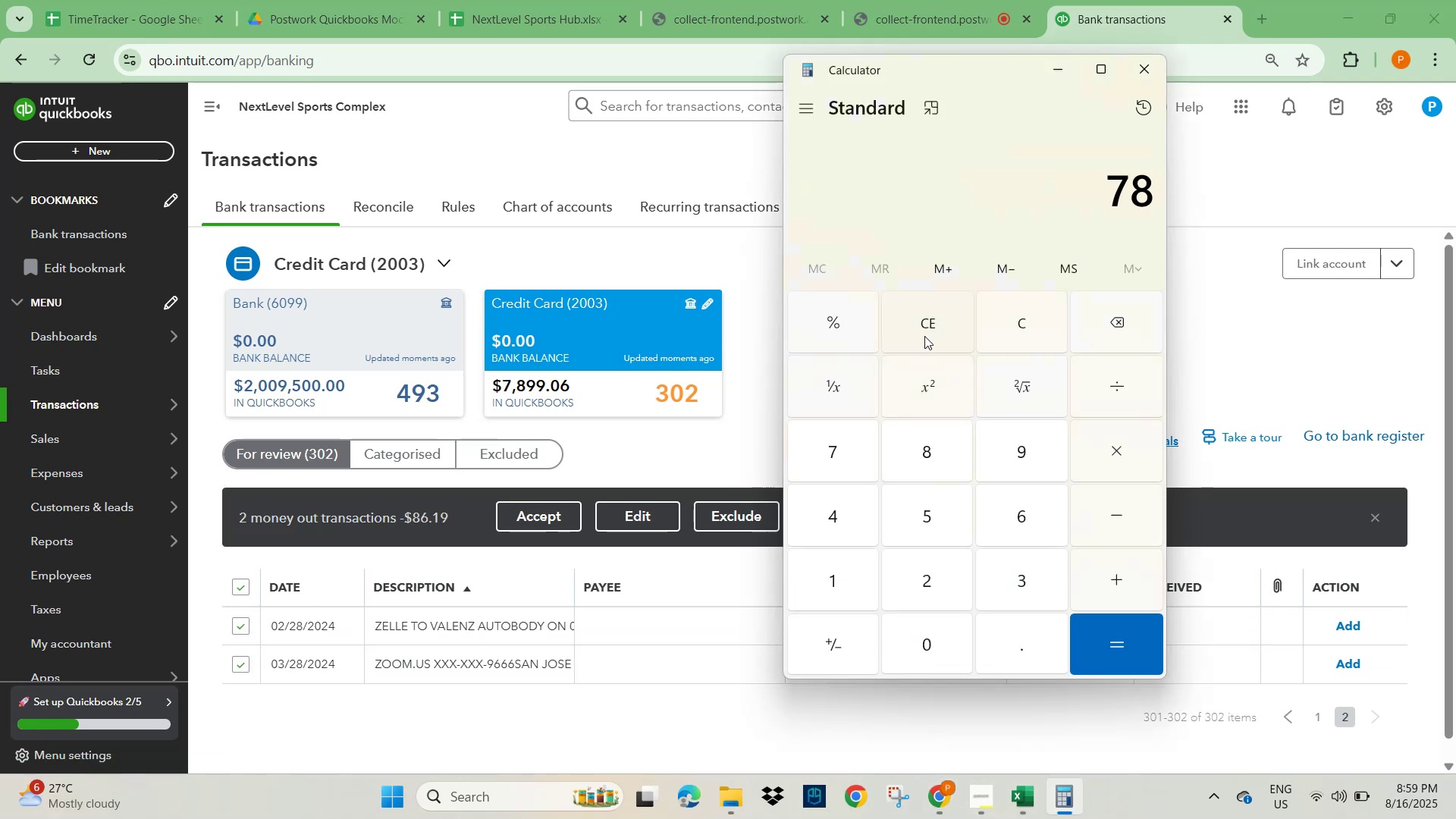 
key(Numpad9)
 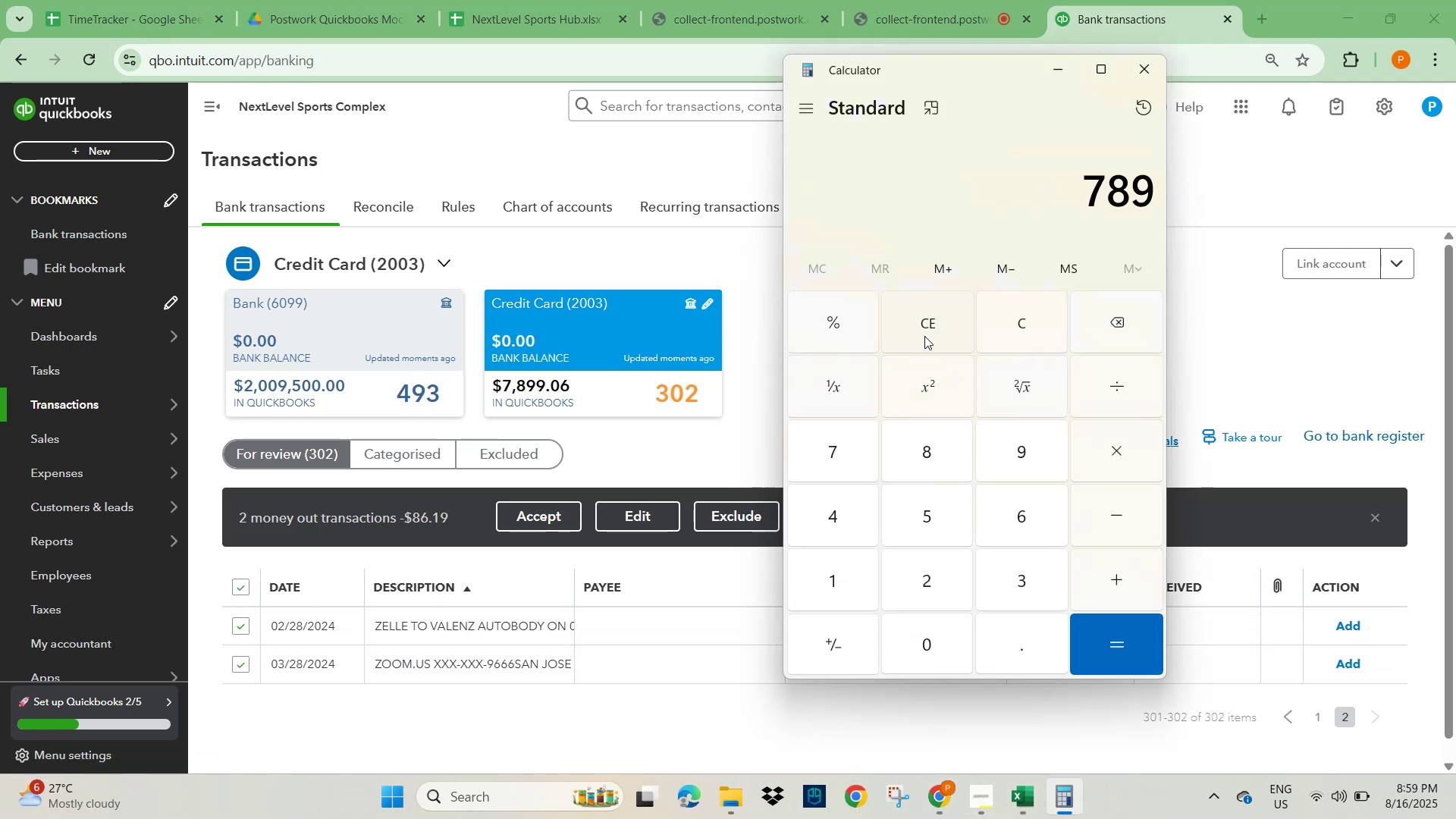 
key(Numpad9)
 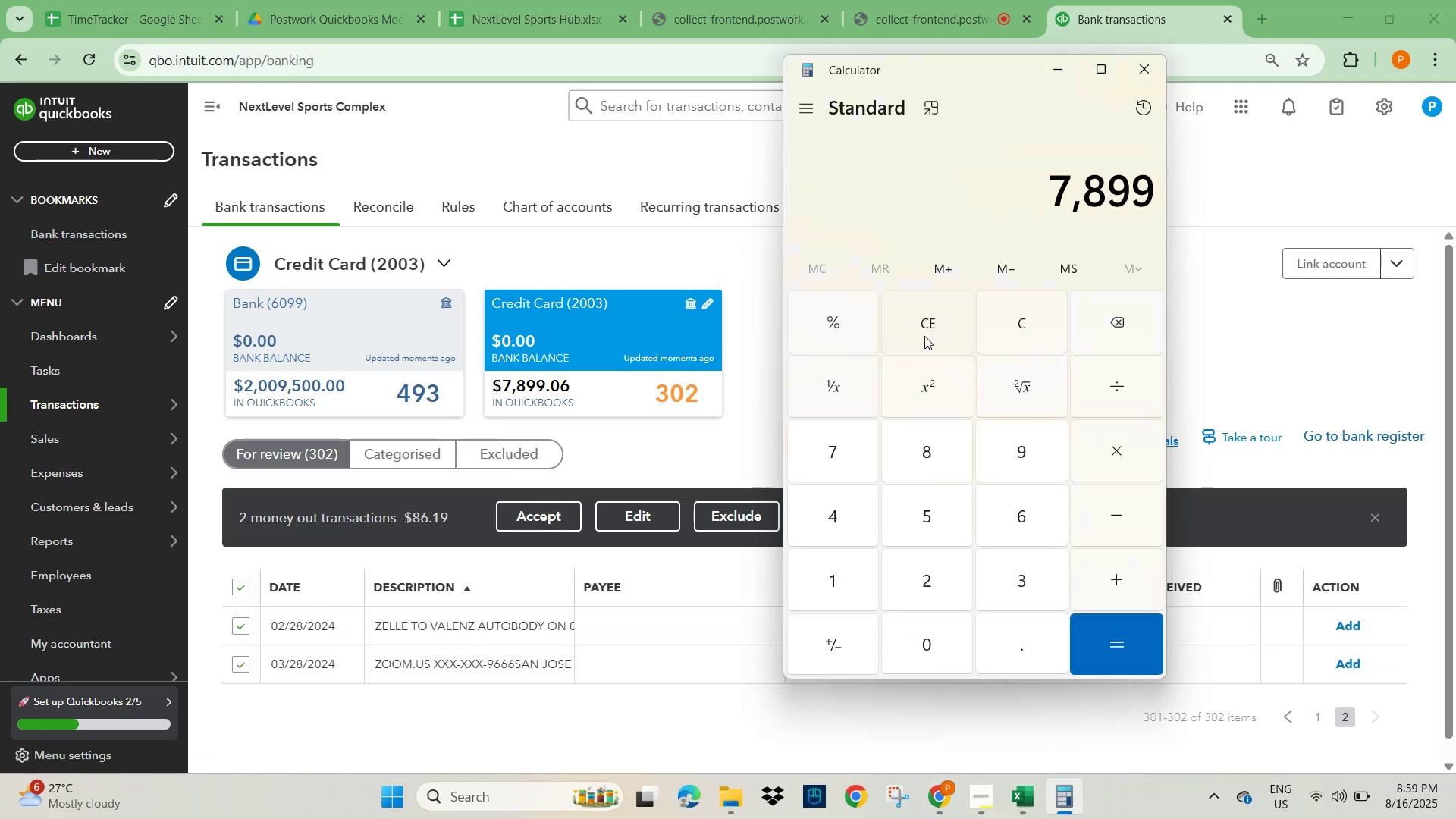 
key(NumpadDecimal)
 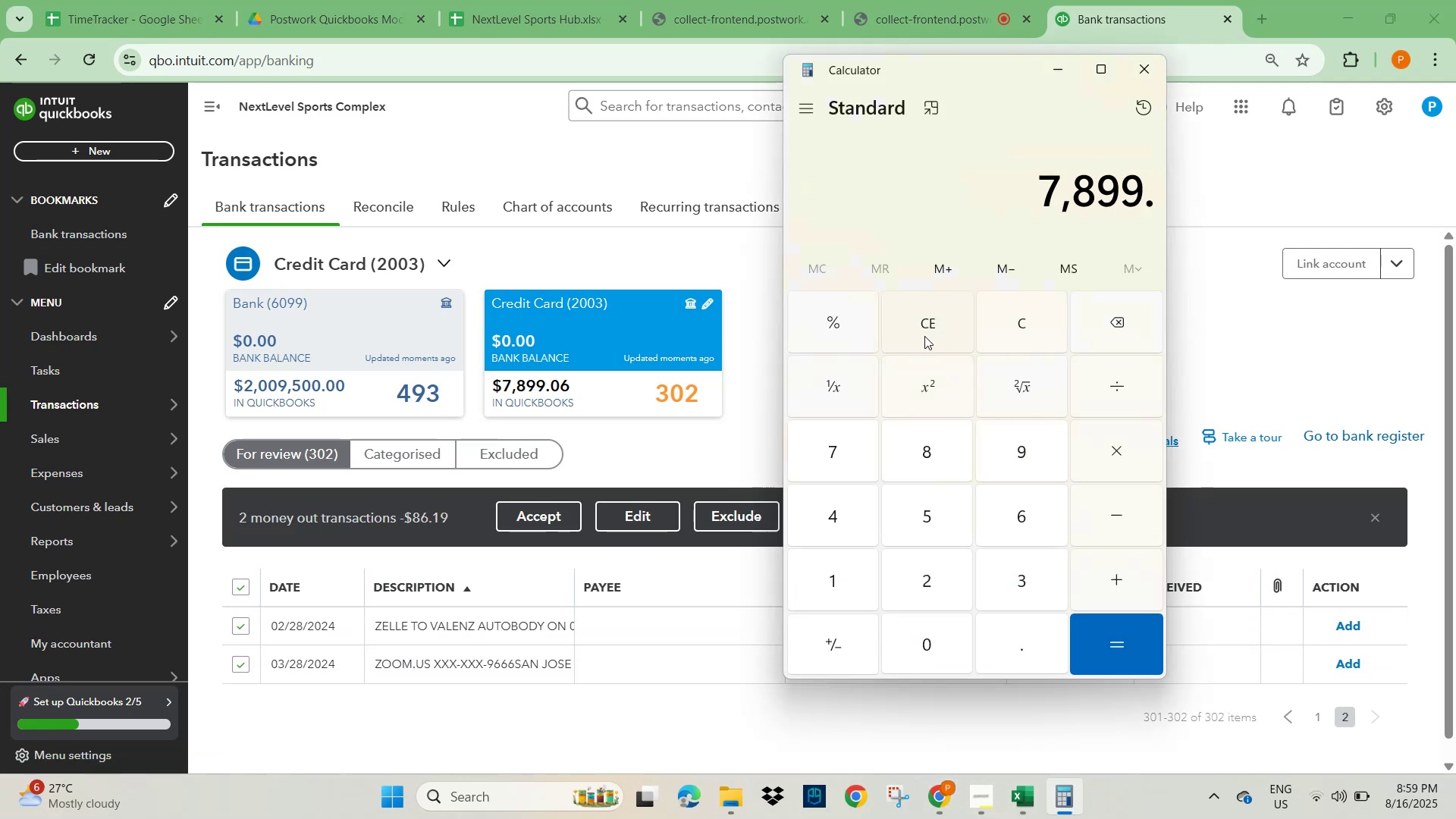 
key(Numpad0)
 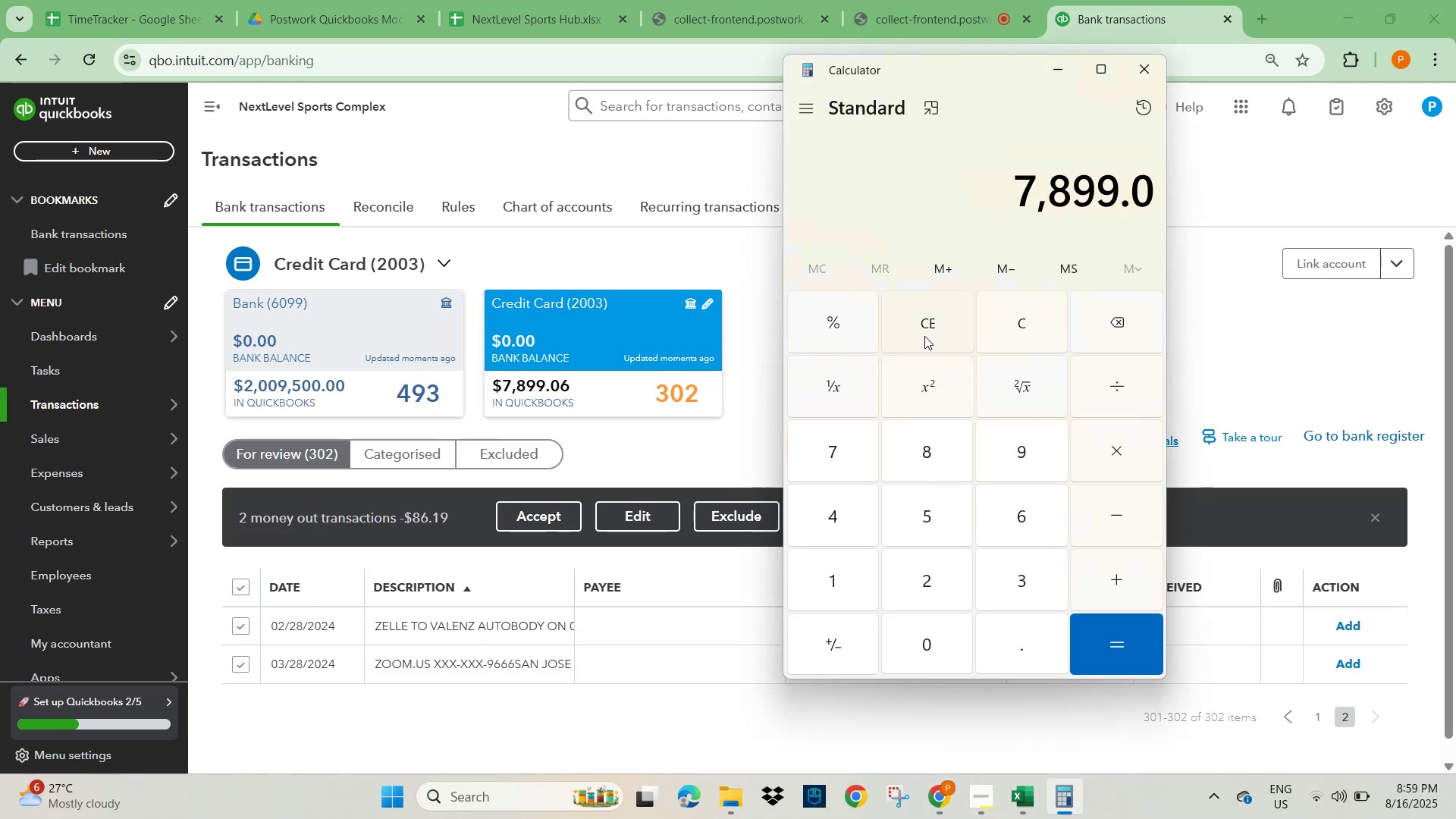 
key(Numpad6)
 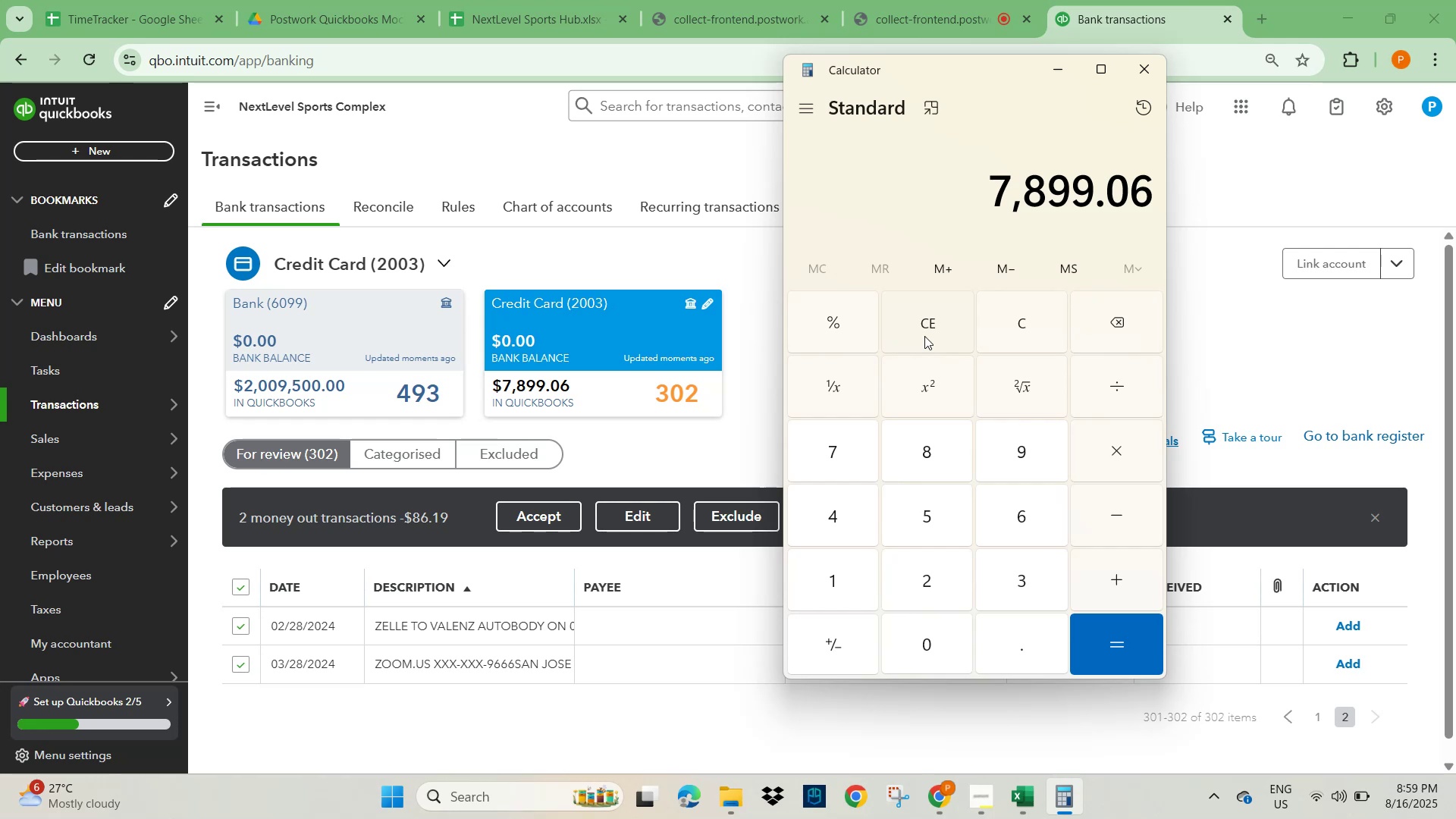 
key(NumpadAdd)
 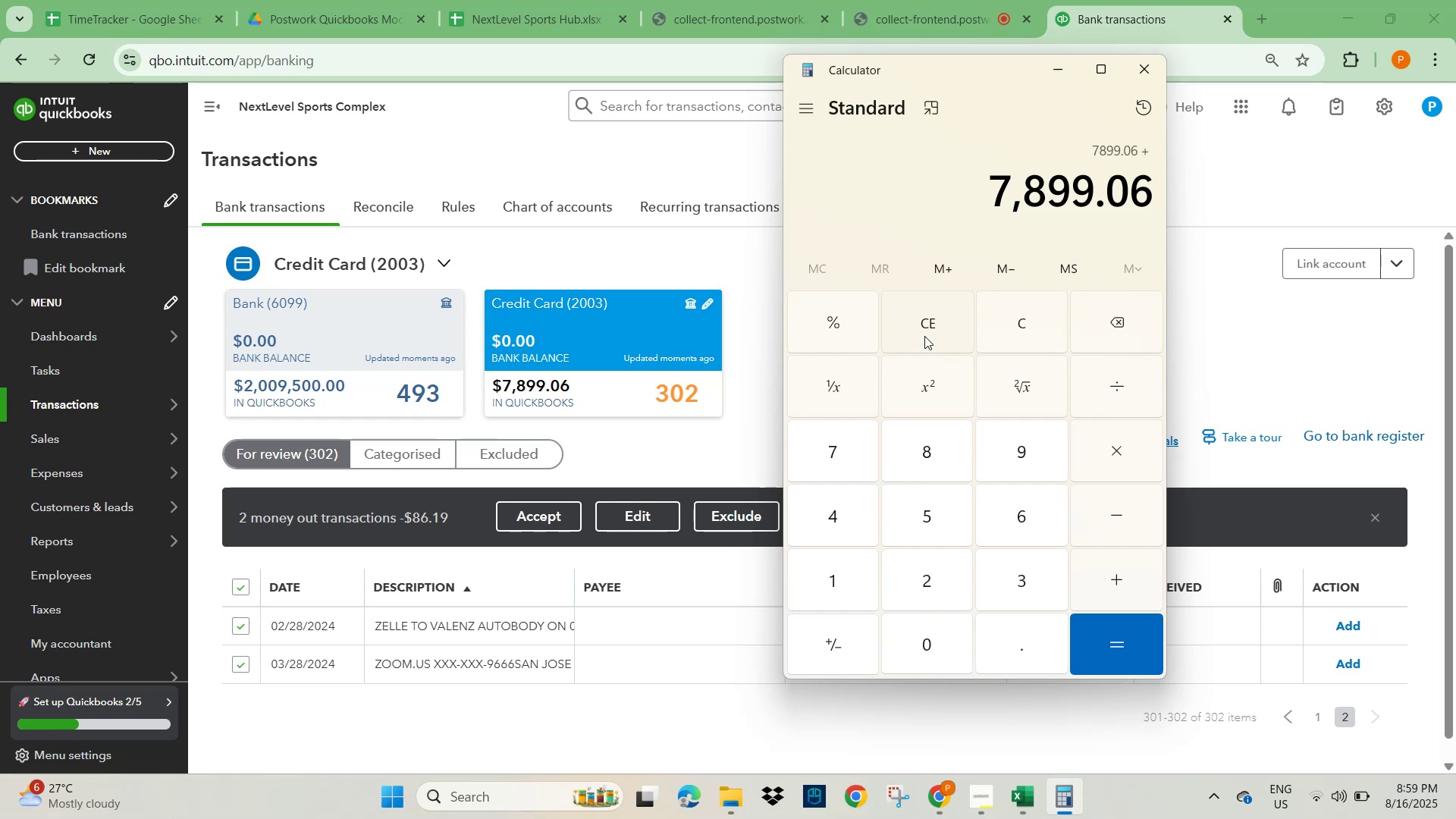 
key(NumpadSubtract)
 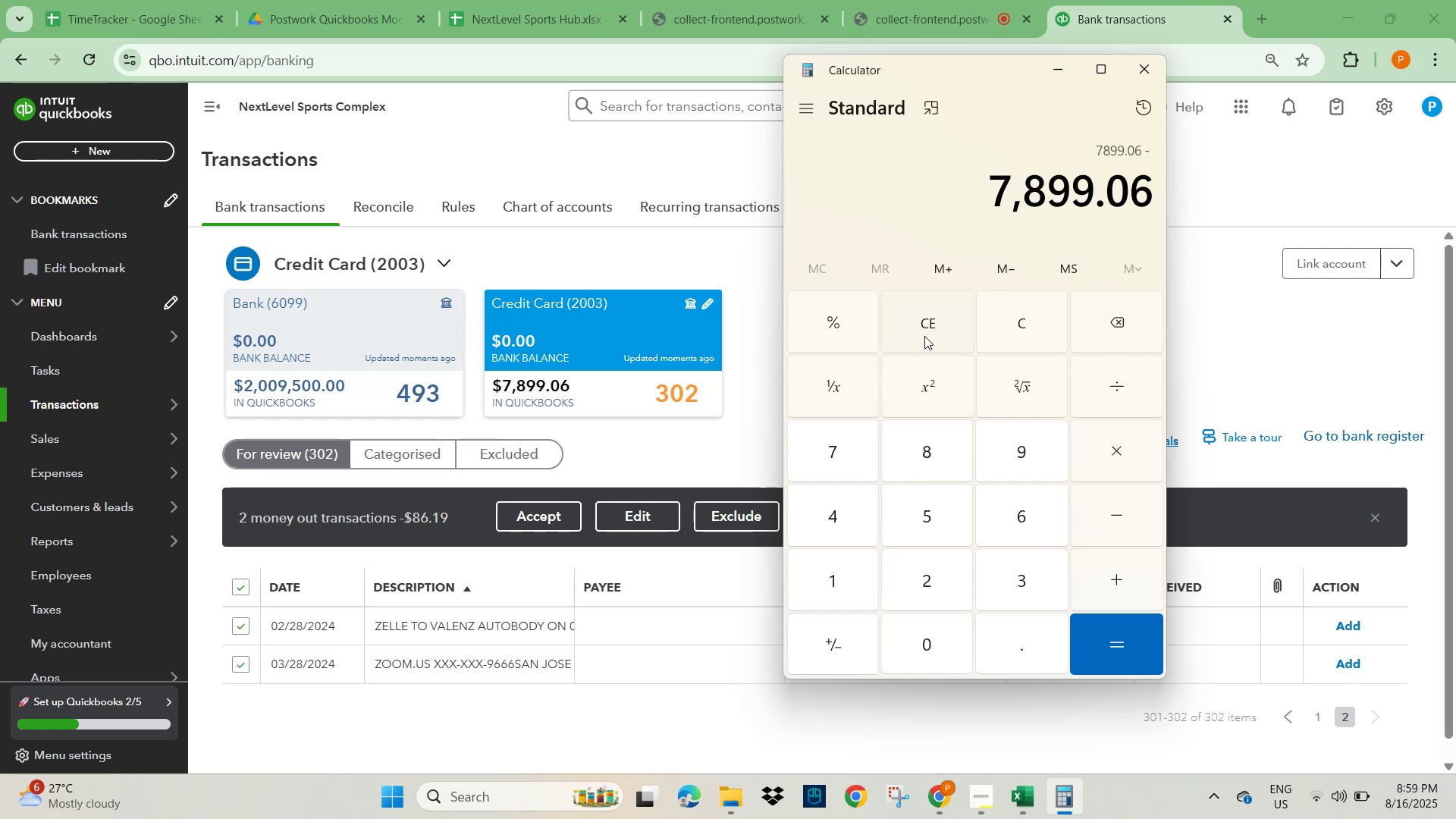 
key(Numpad8)
 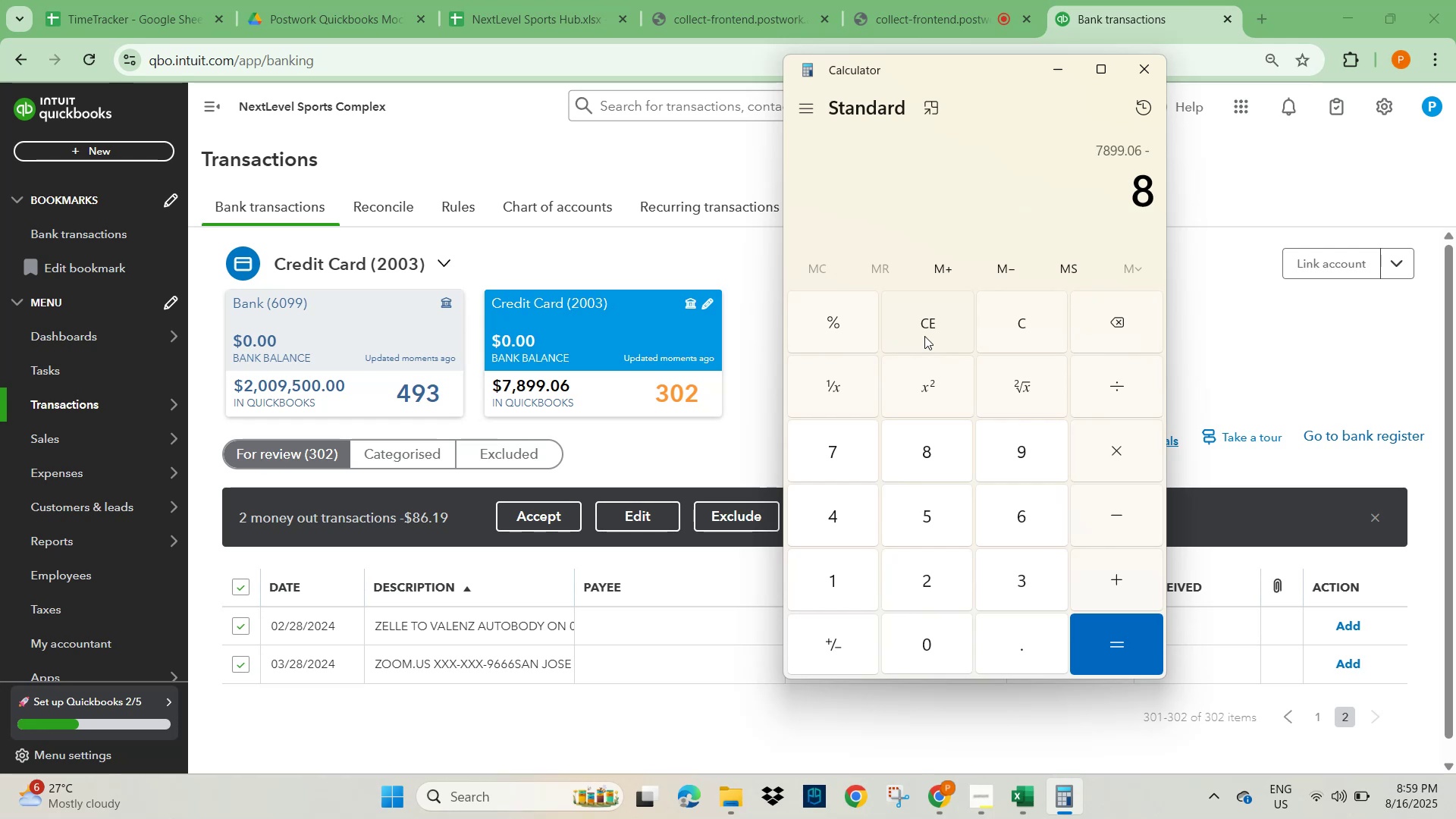 
key(Numpad6)
 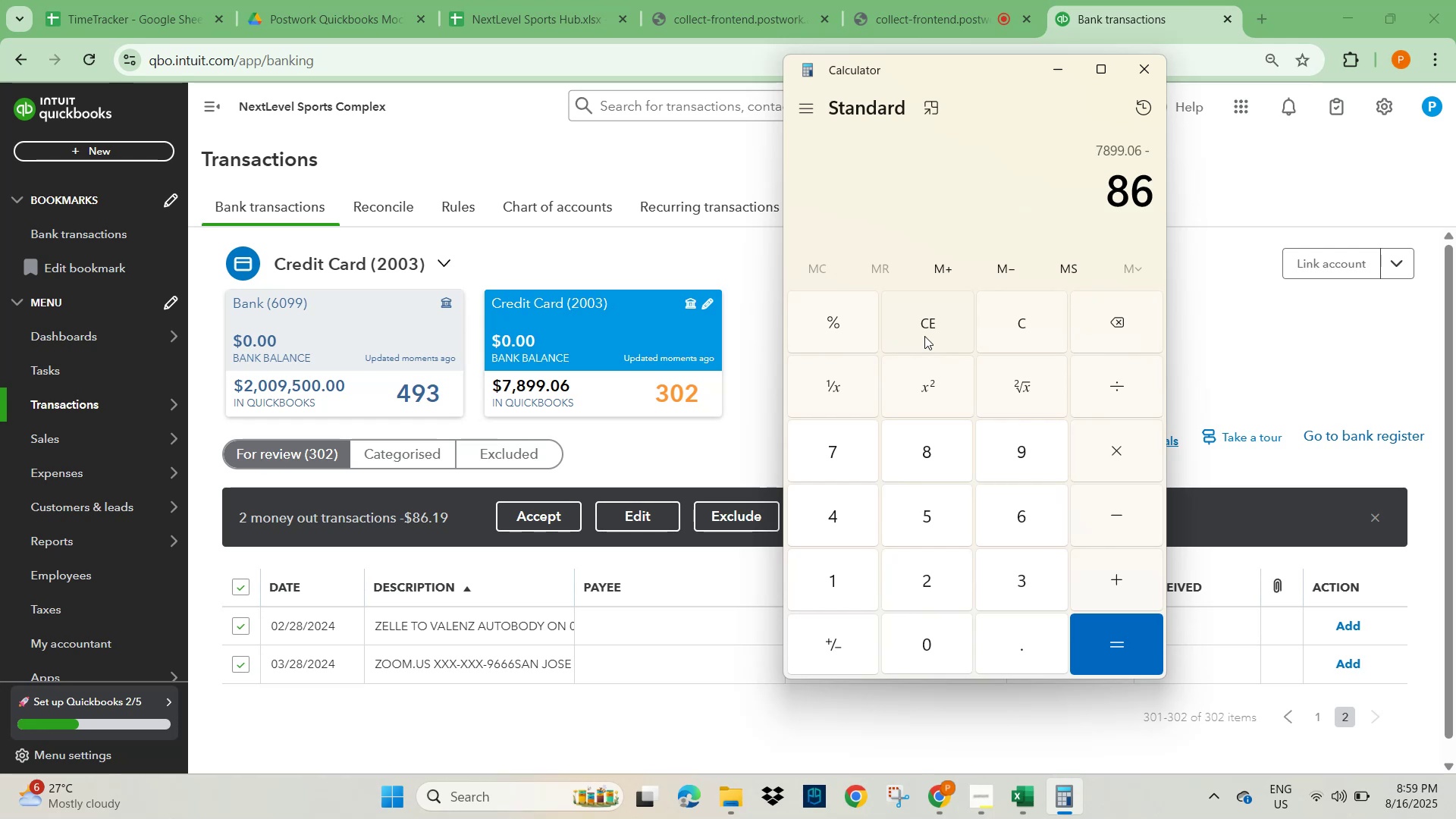 
key(NumpadDecimal)
 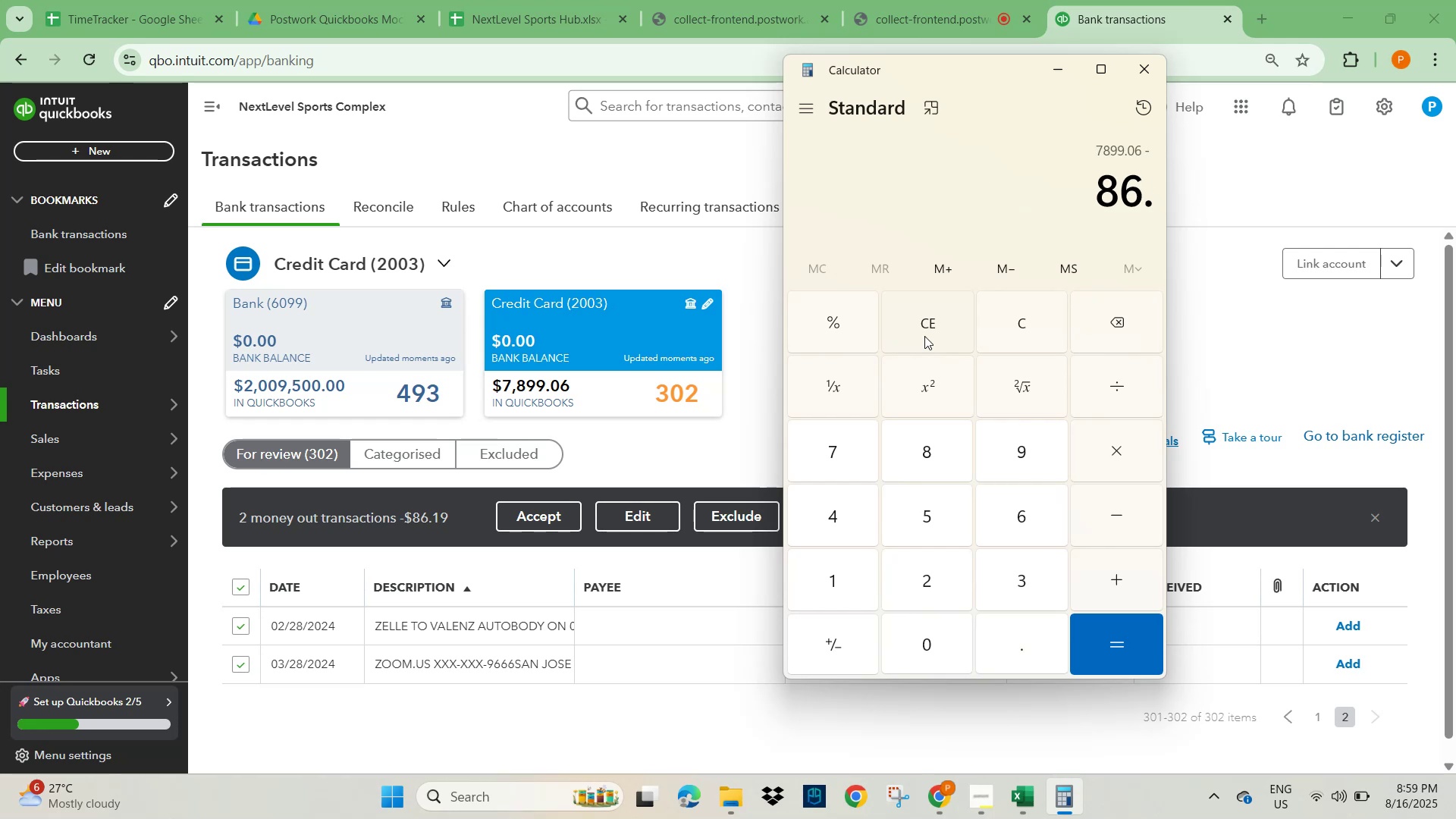 
key(Numpad1)
 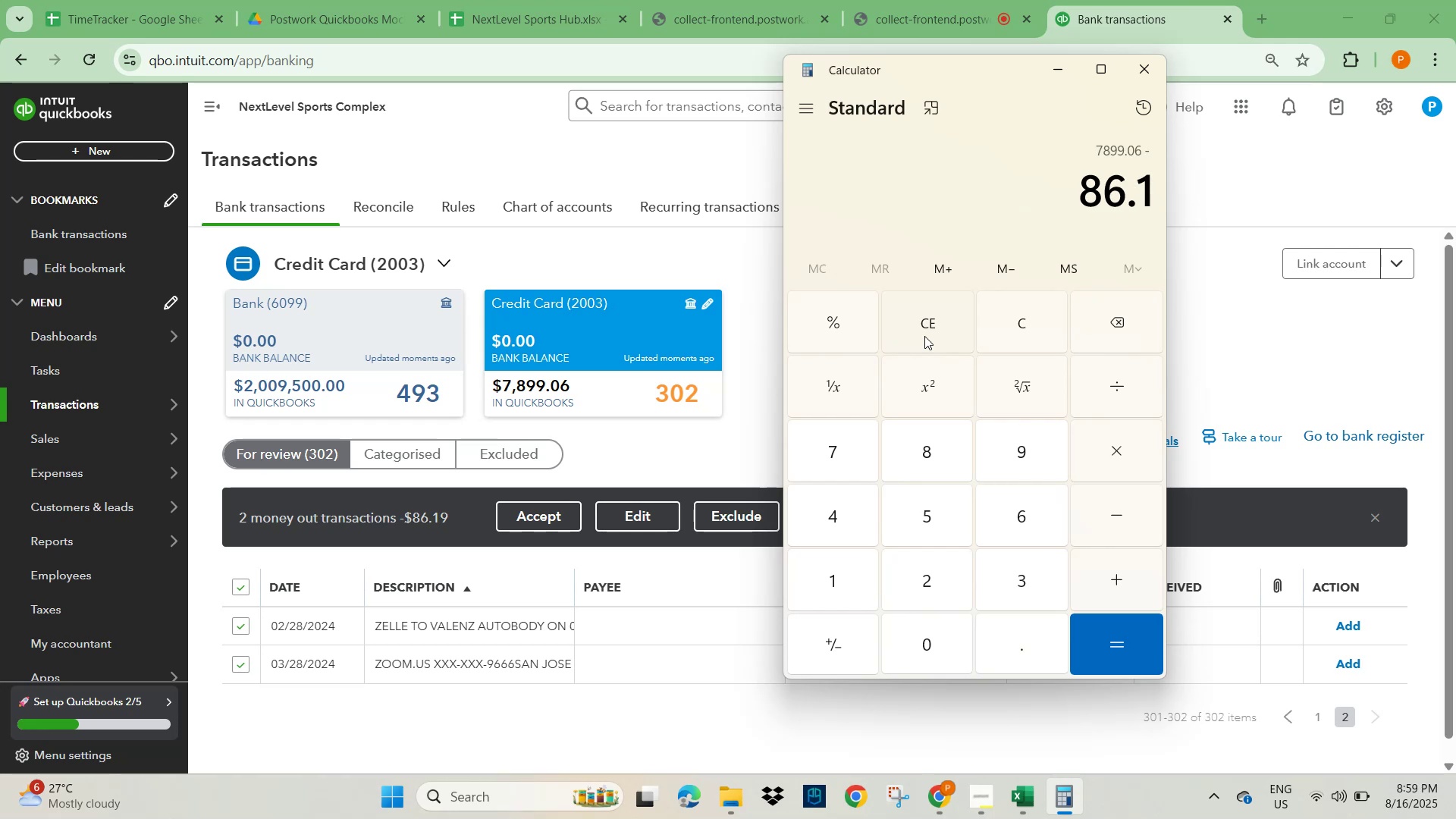 
key(Numpad9)
 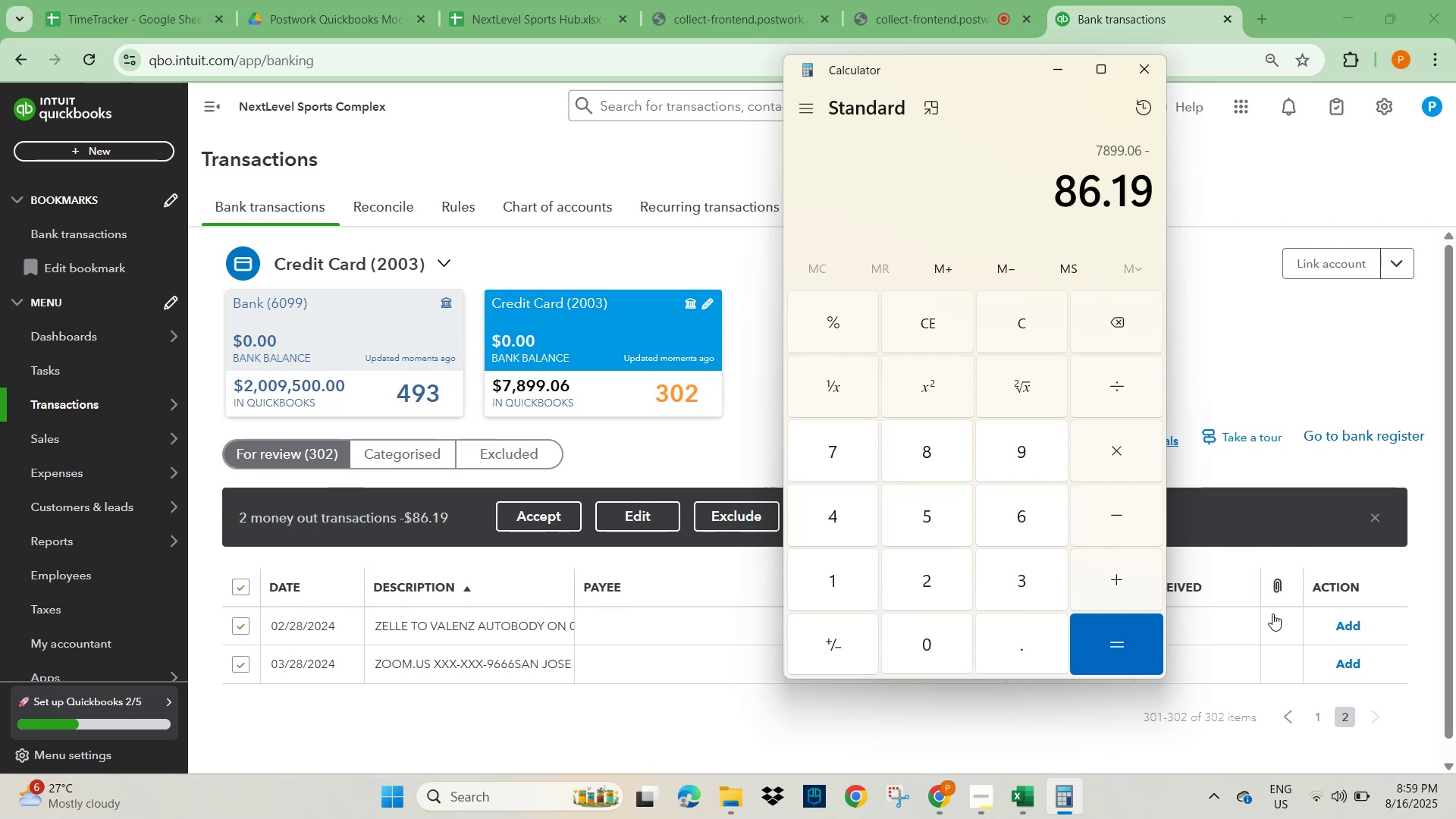 
left_click([1312, 717])
 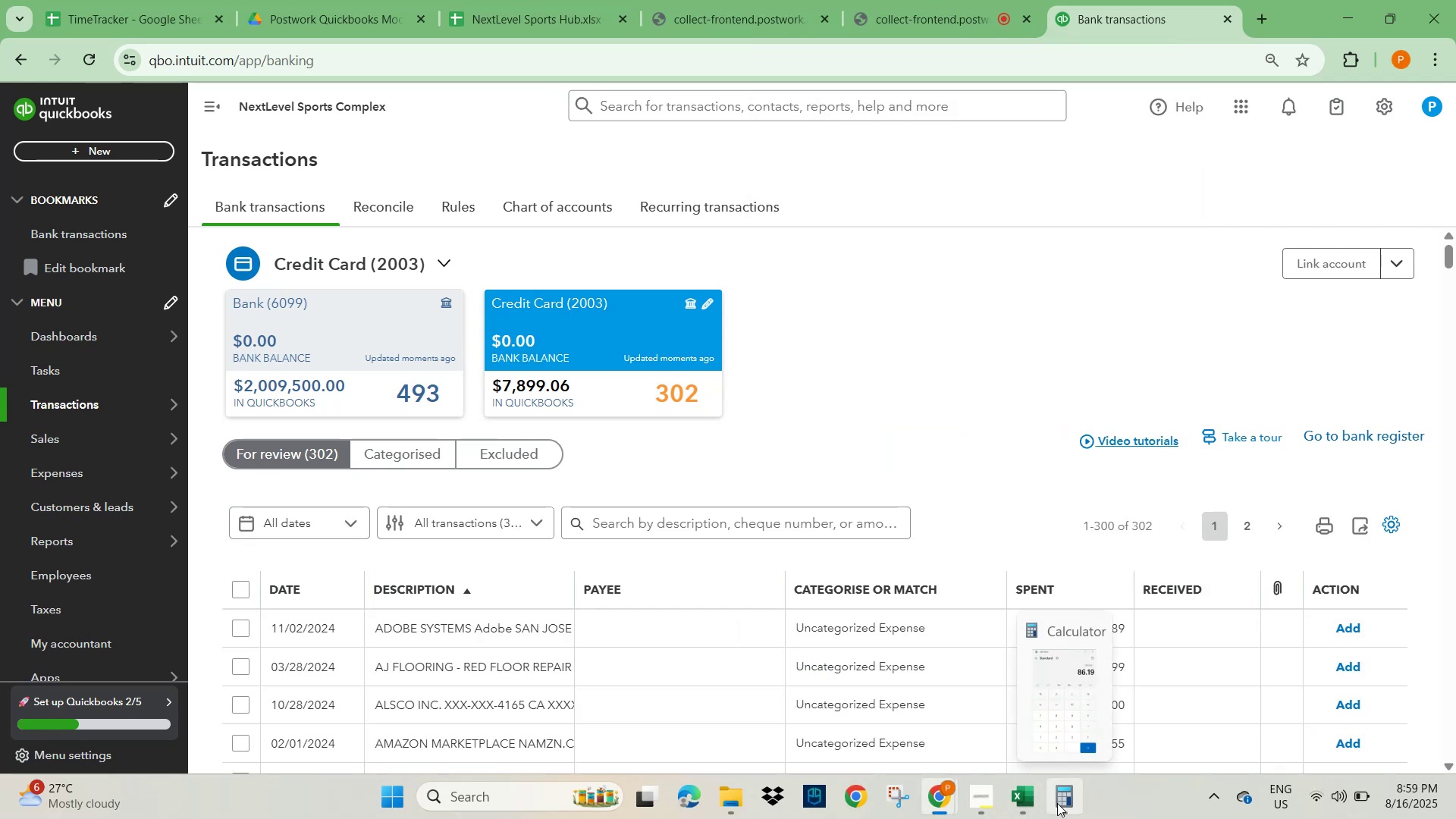 
wait(11.49)
 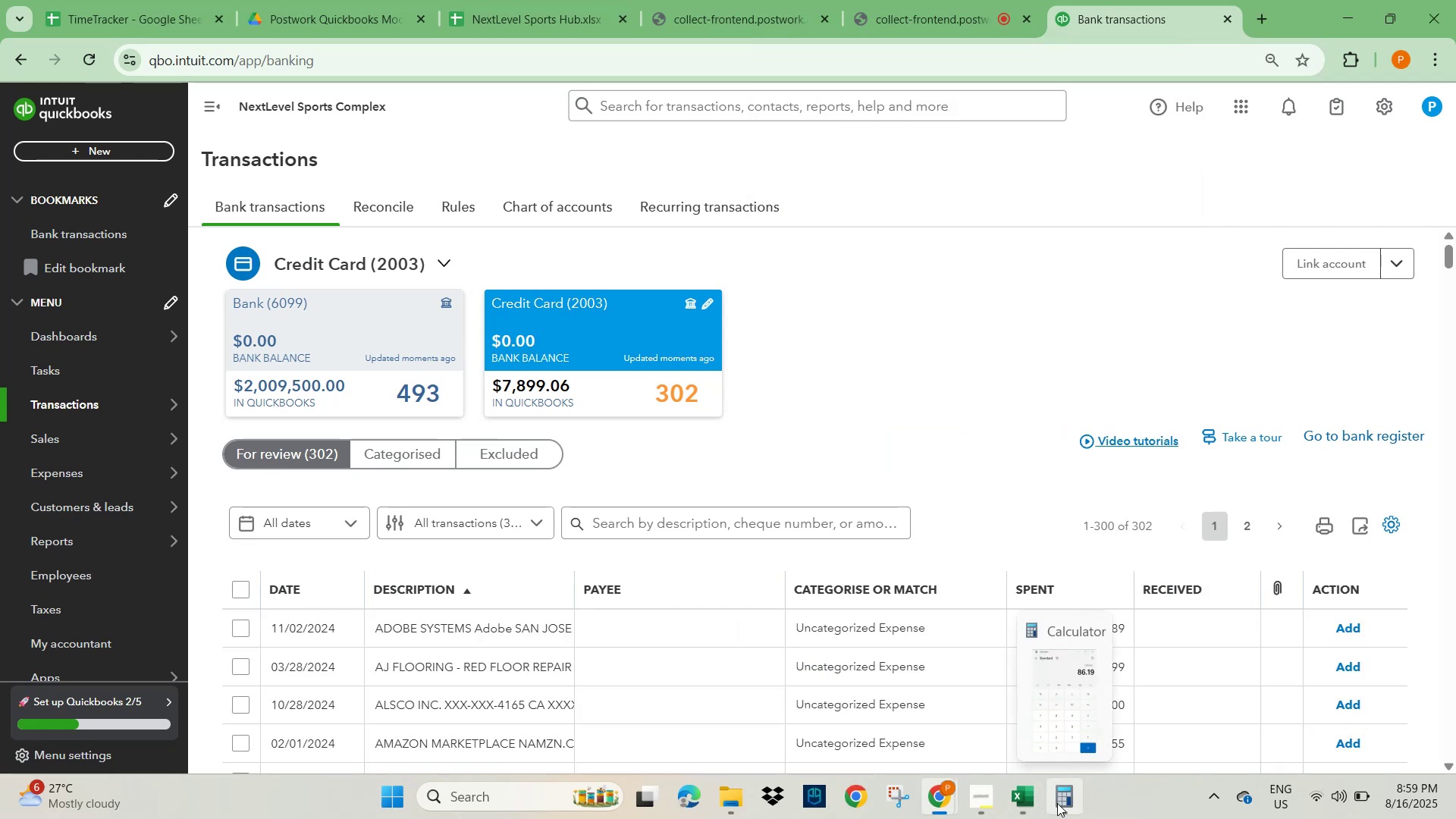 
left_click([243, 593])
 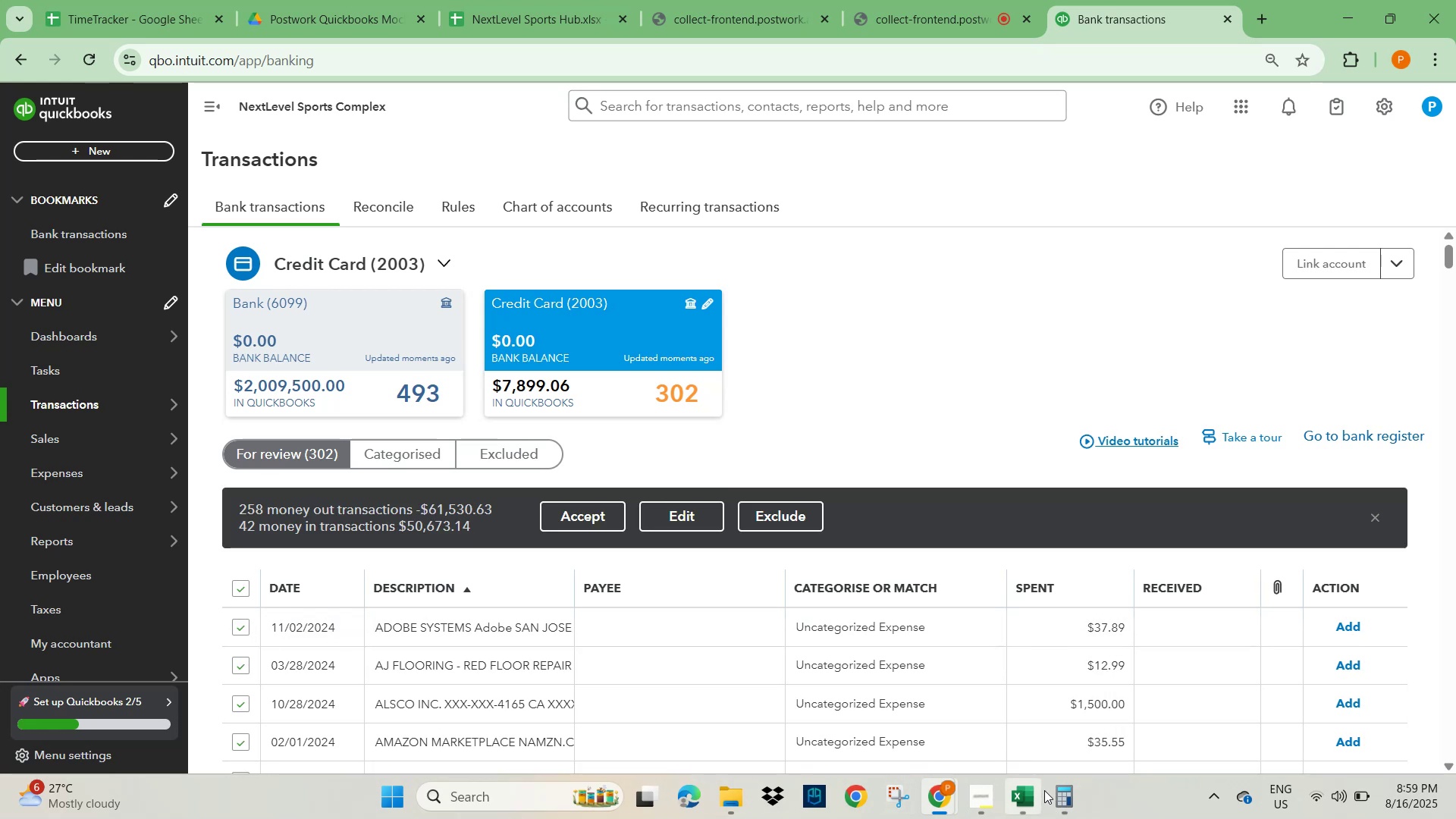 
left_click([1063, 796])
 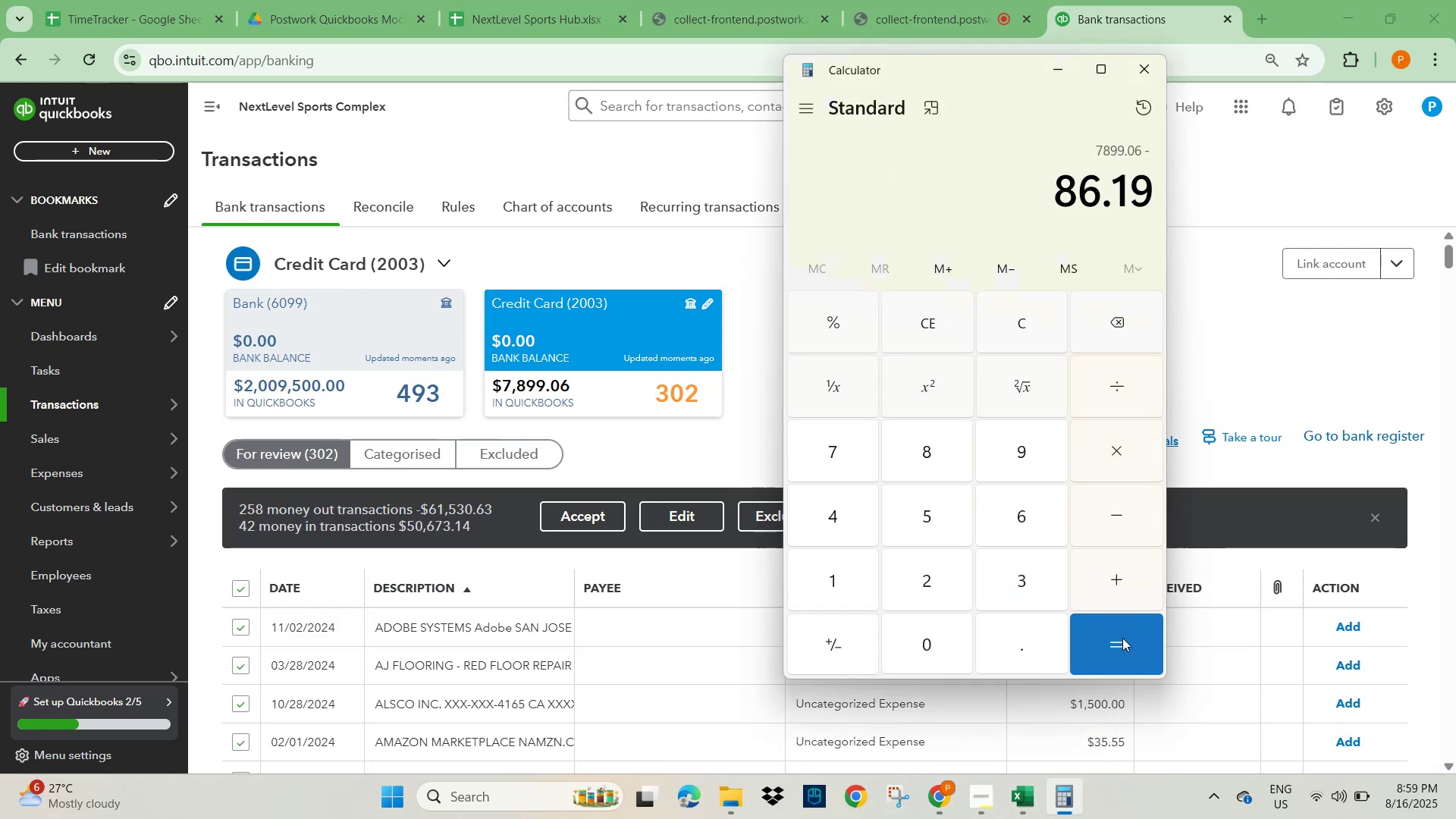 
left_click([1122, 641])
 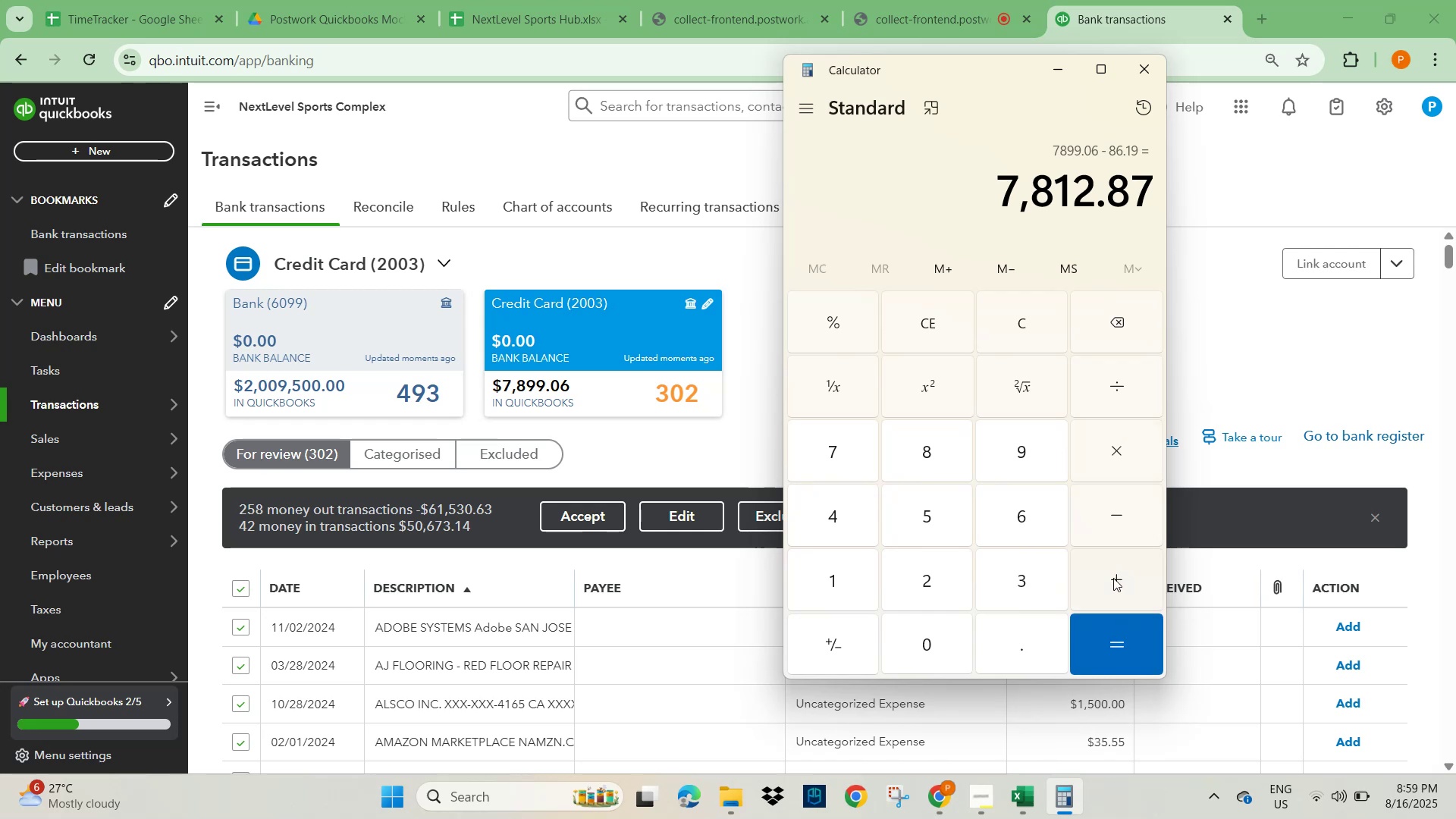 
key(NumpadAdd)
 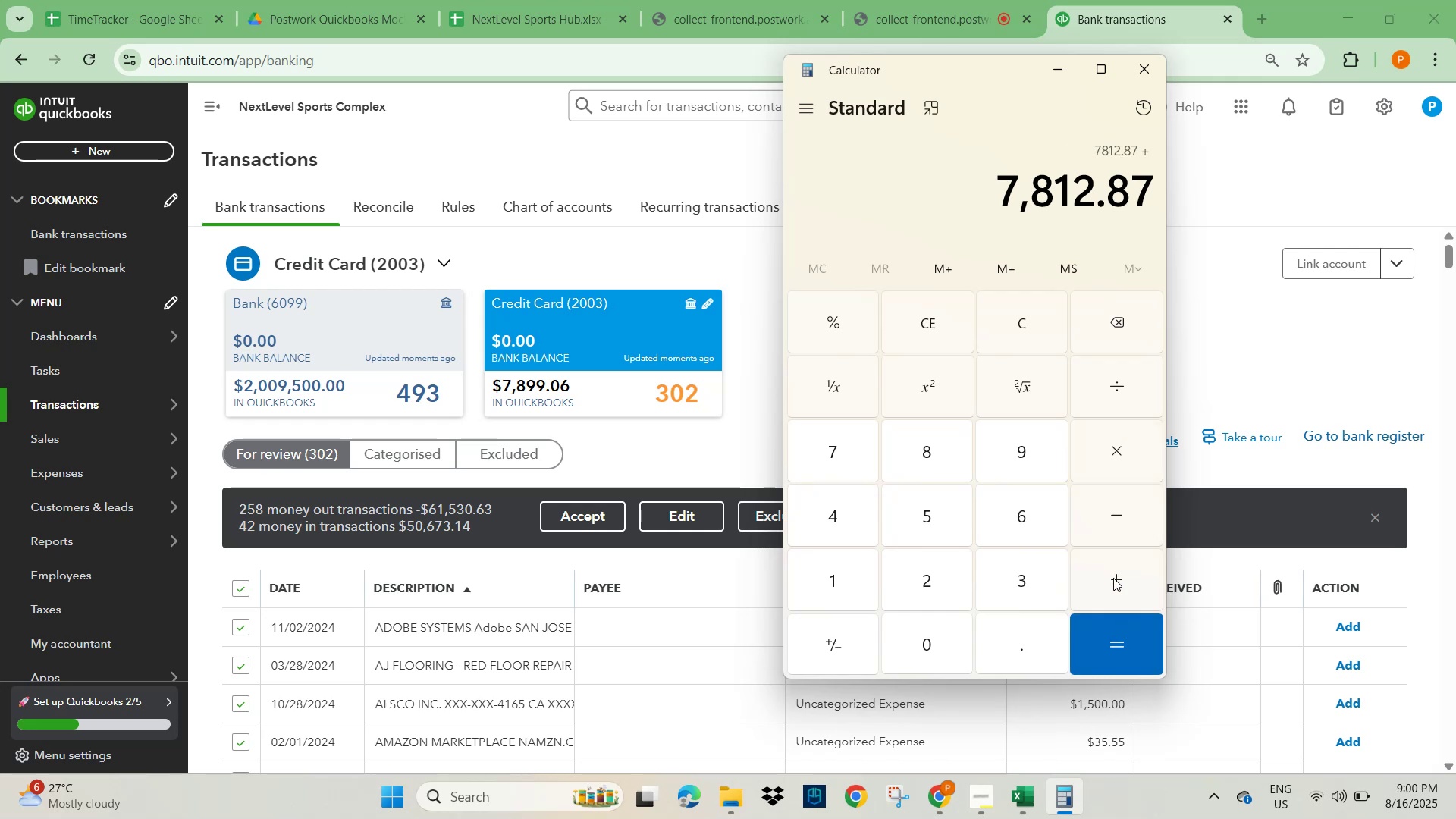 
key(Numpad6)
 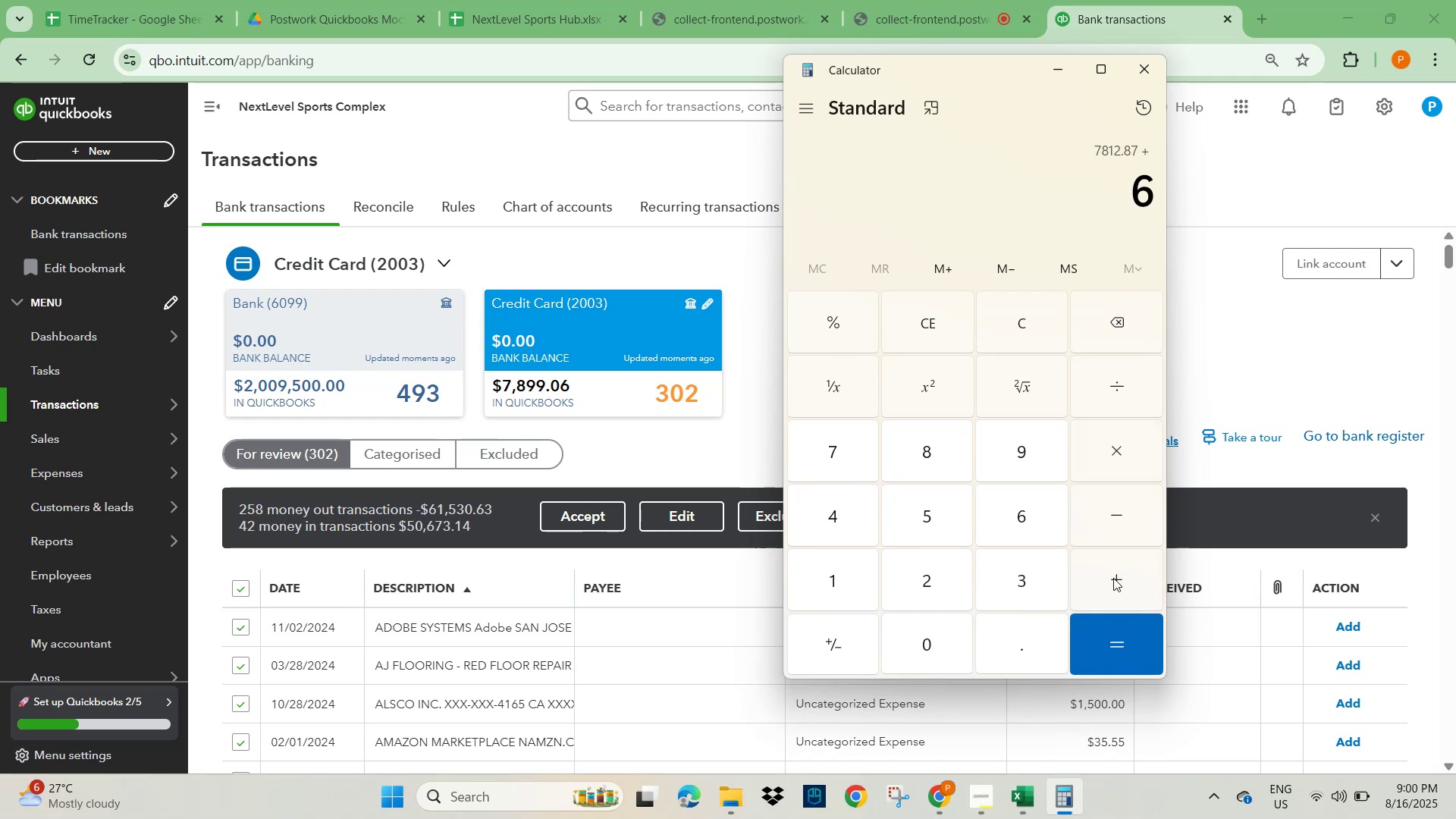 
key(Numpad1)
 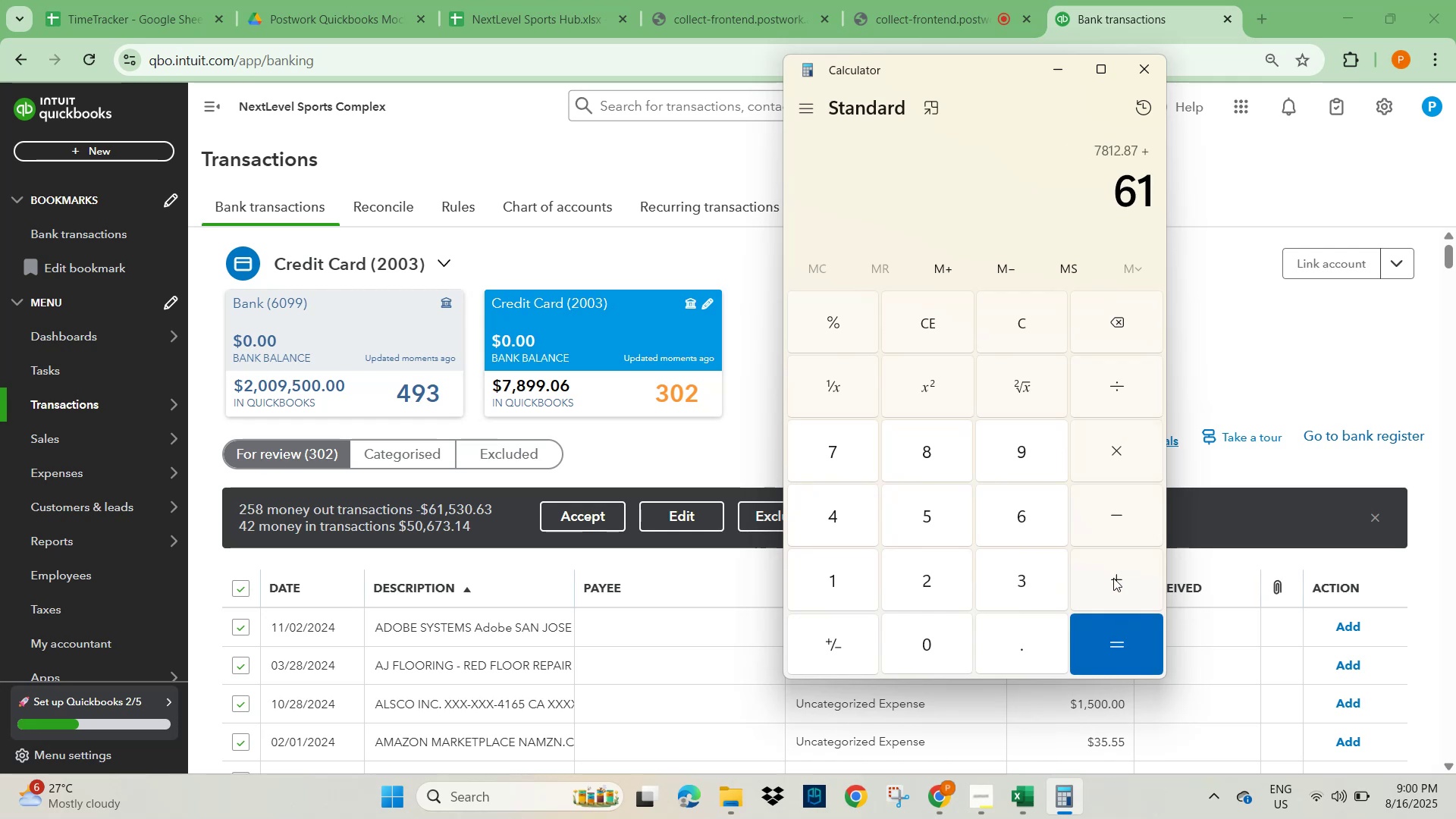 
key(Numpad5)
 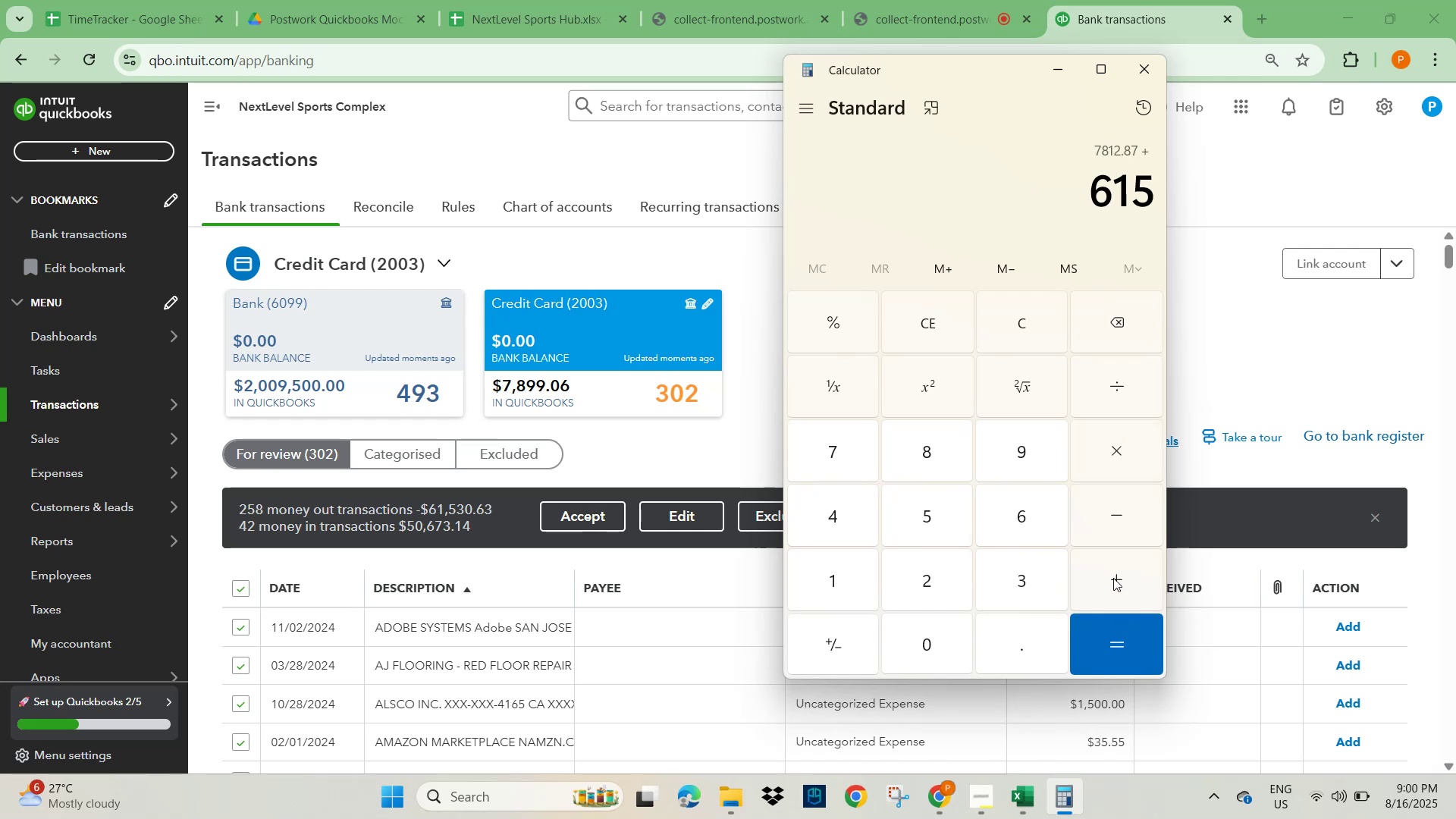 
key(Numpad3)
 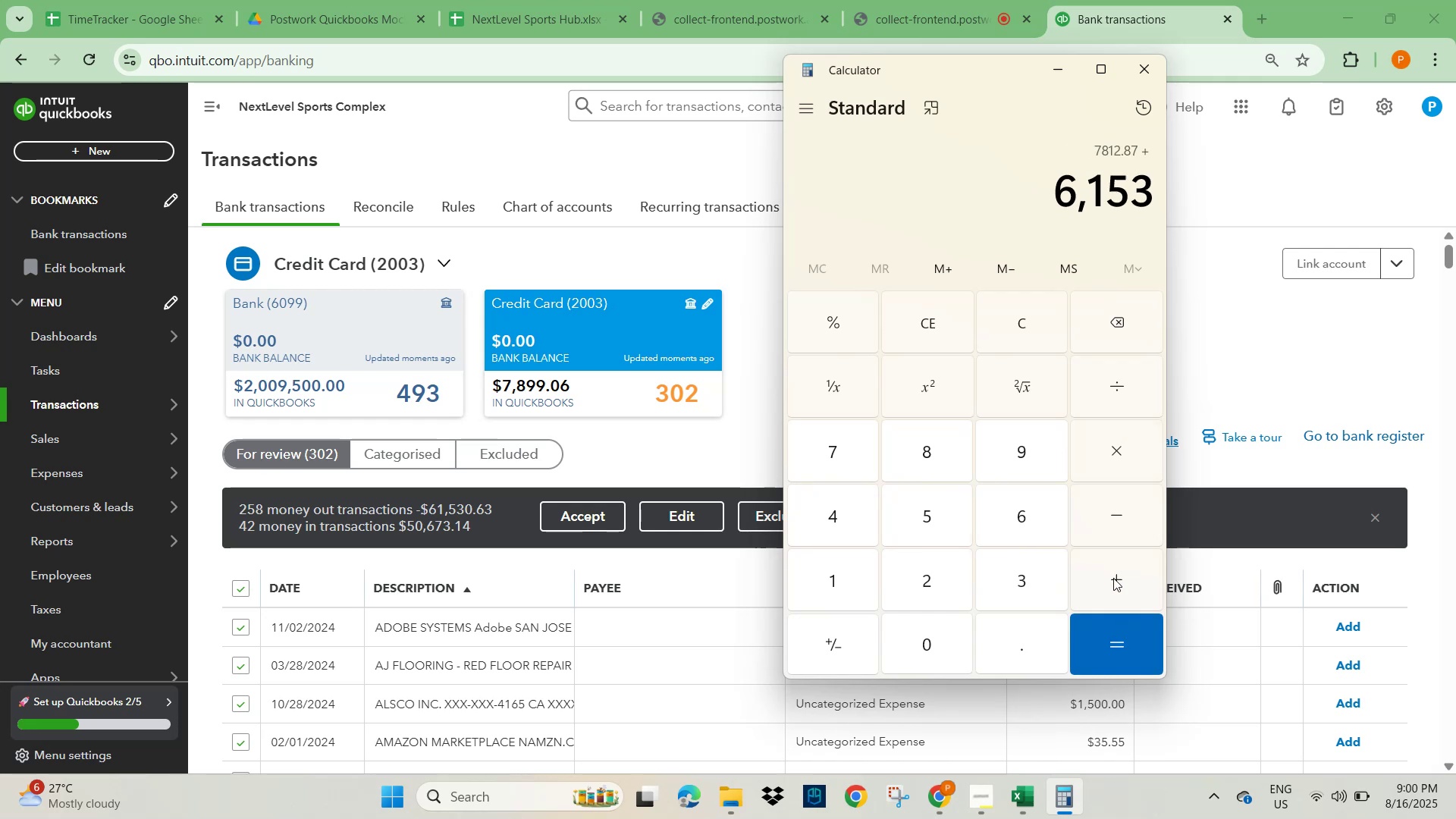 
key(Numpad0)
 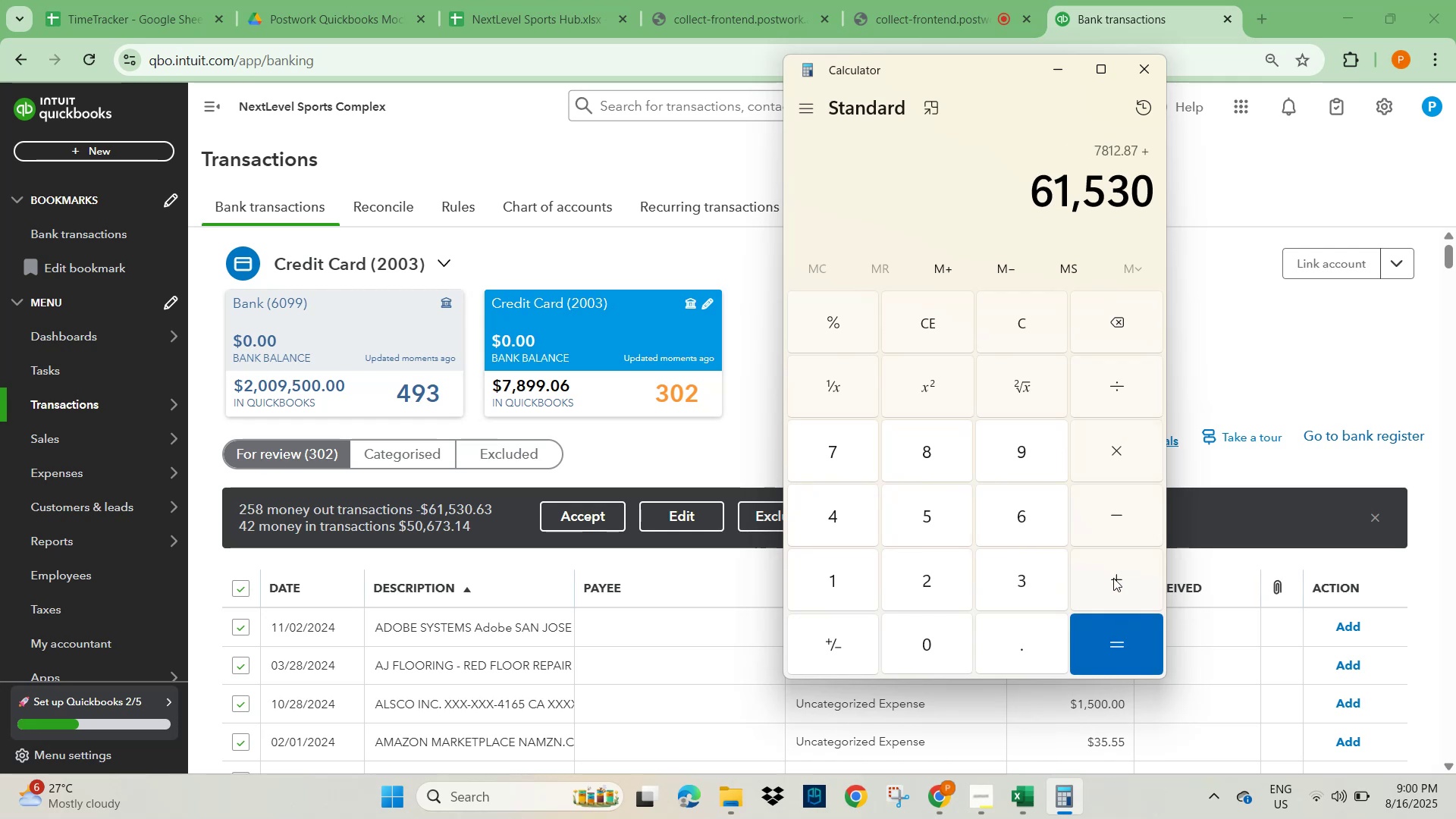 
key(NumpadDecimal)
 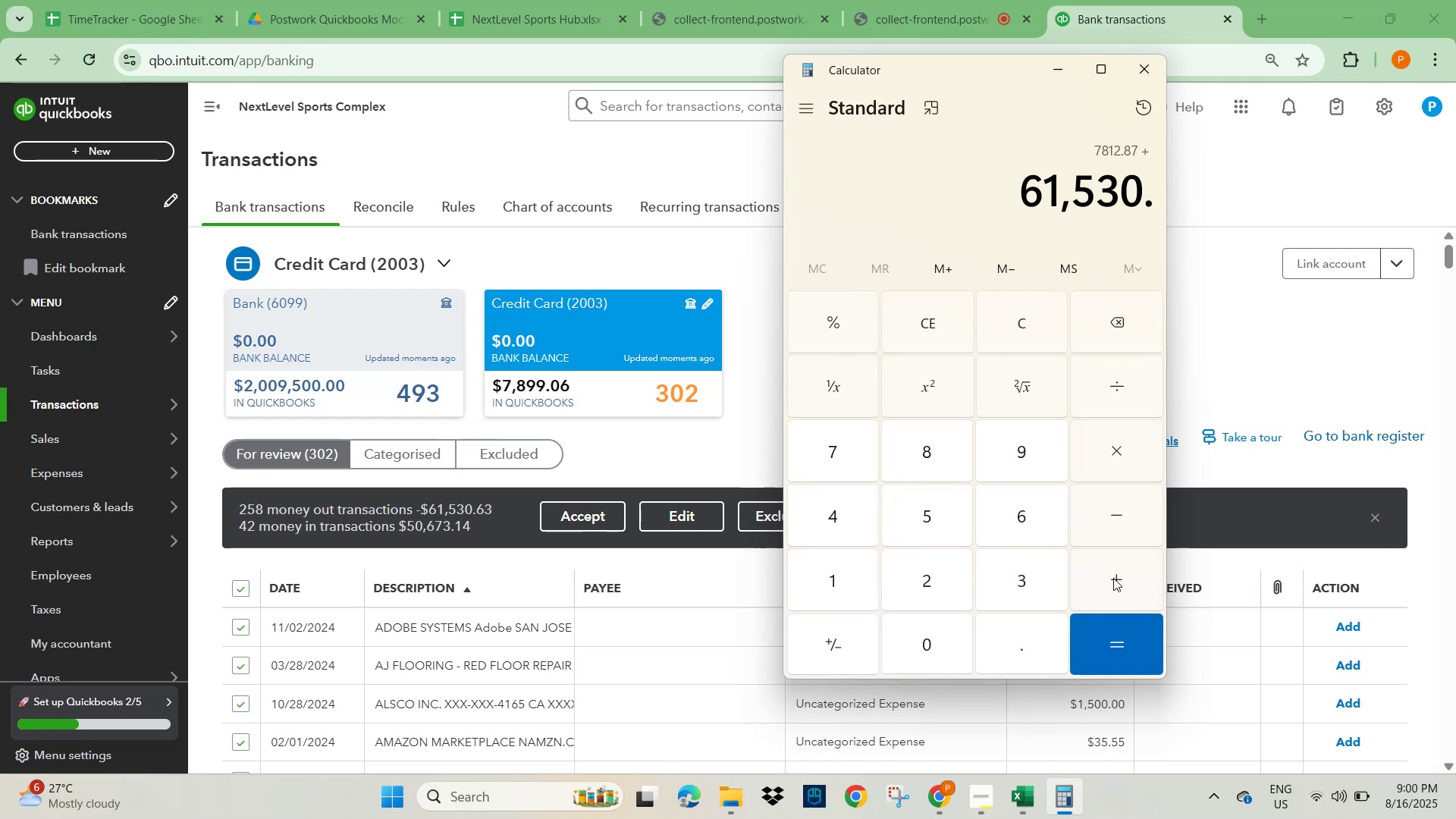 
key(Numpad6)
 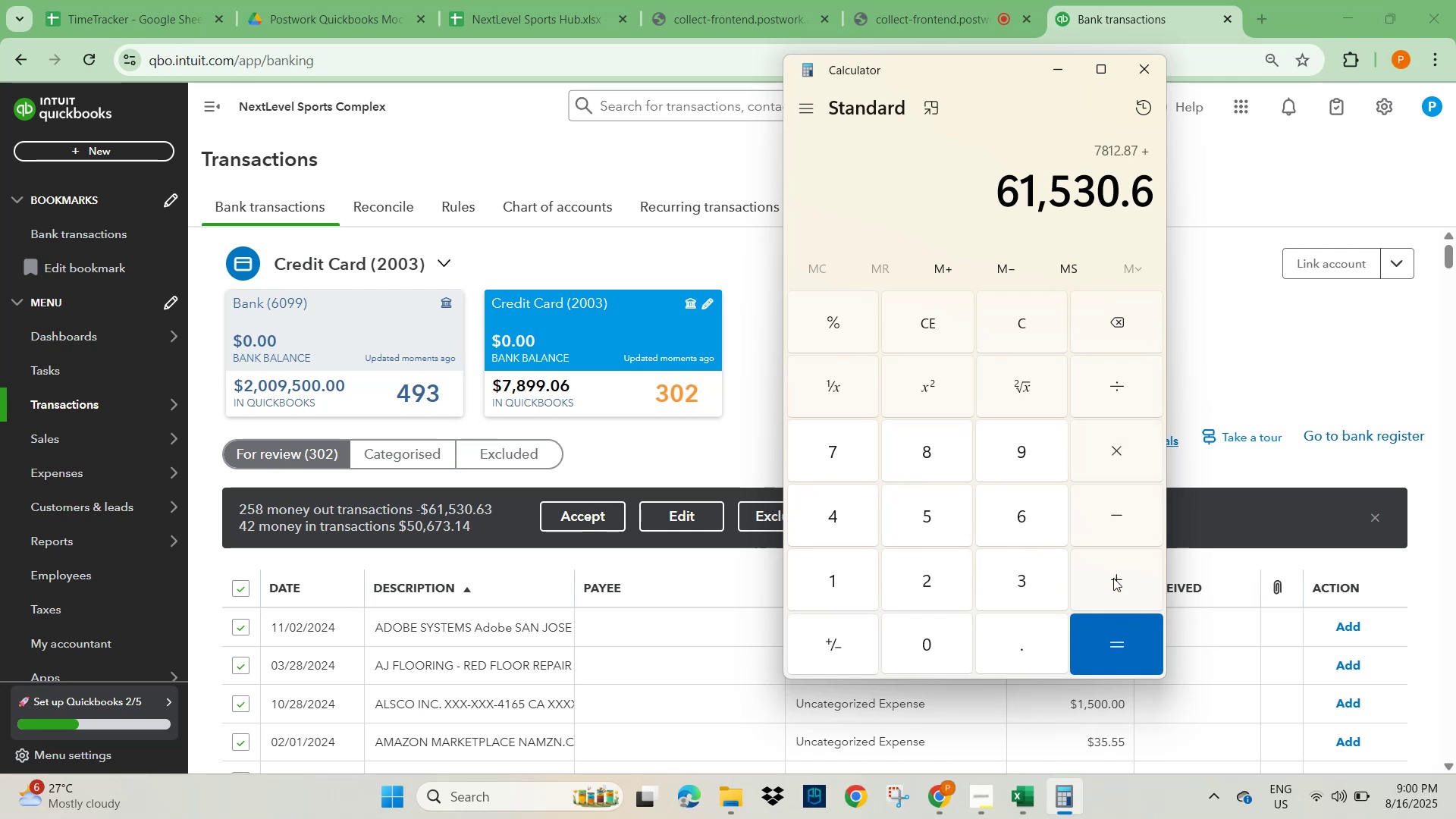 
key(Numpad3)
 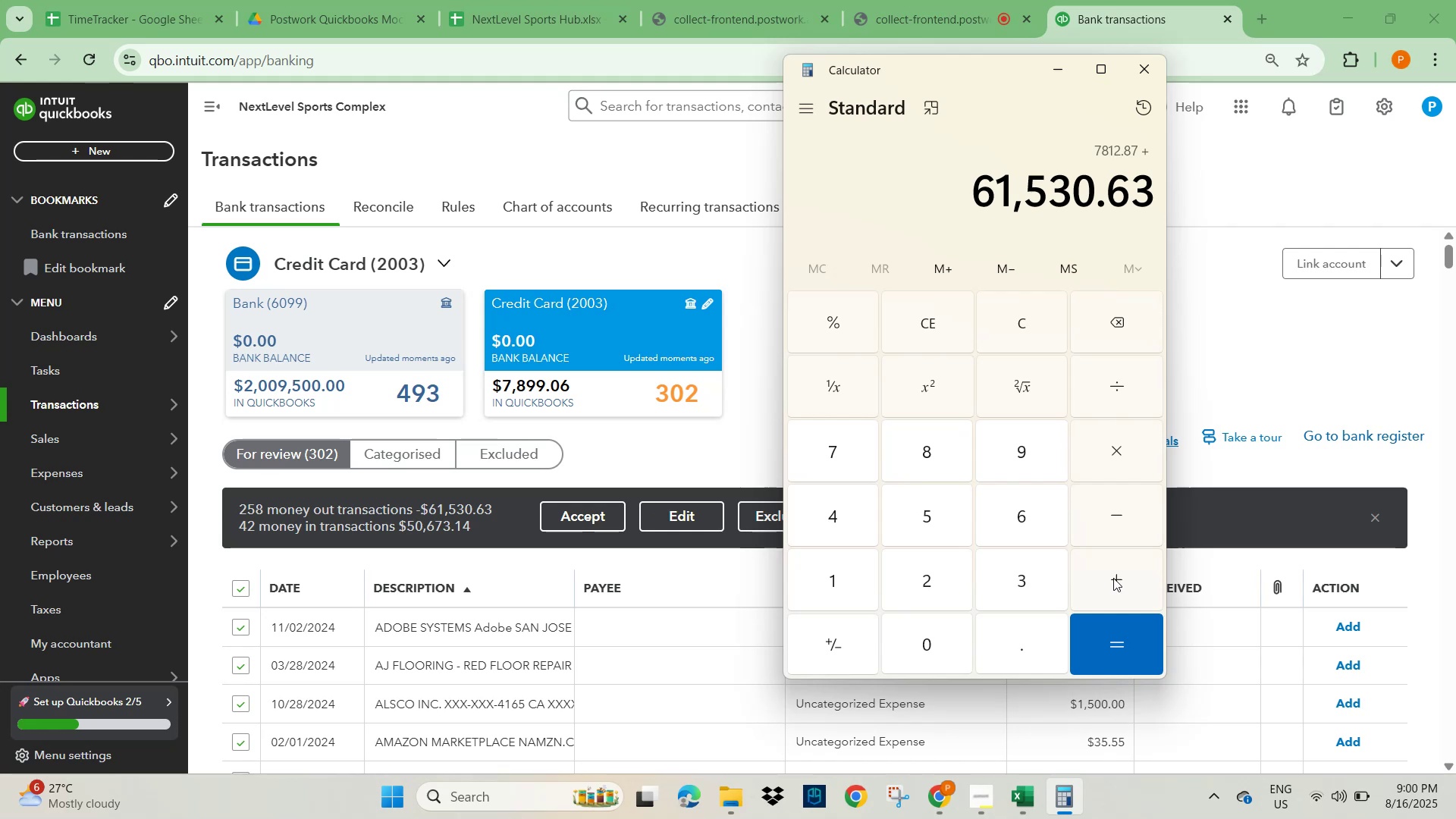 
key(Backspace)
 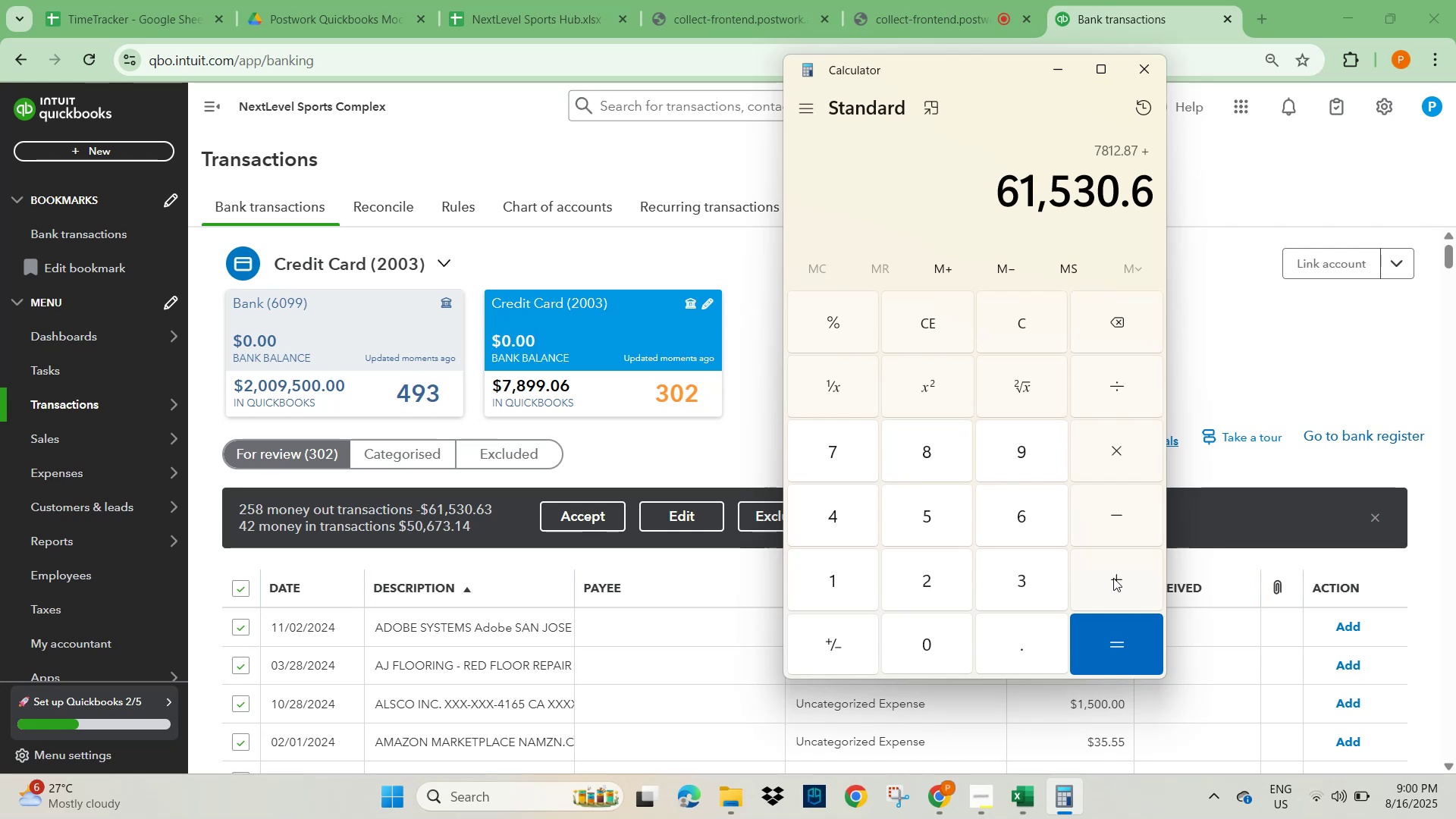 
key(Backspace)
 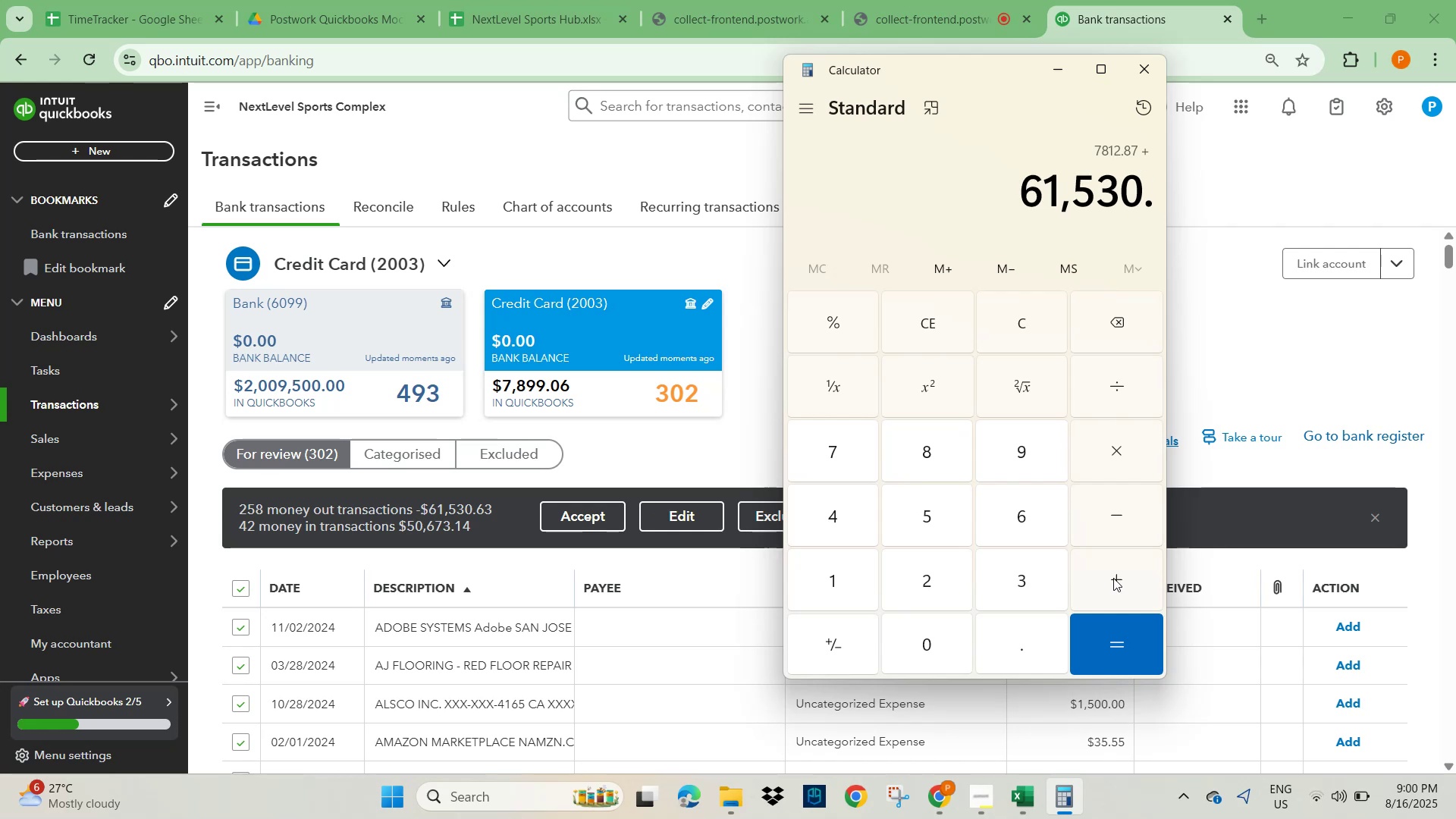 
key(Backspace)
 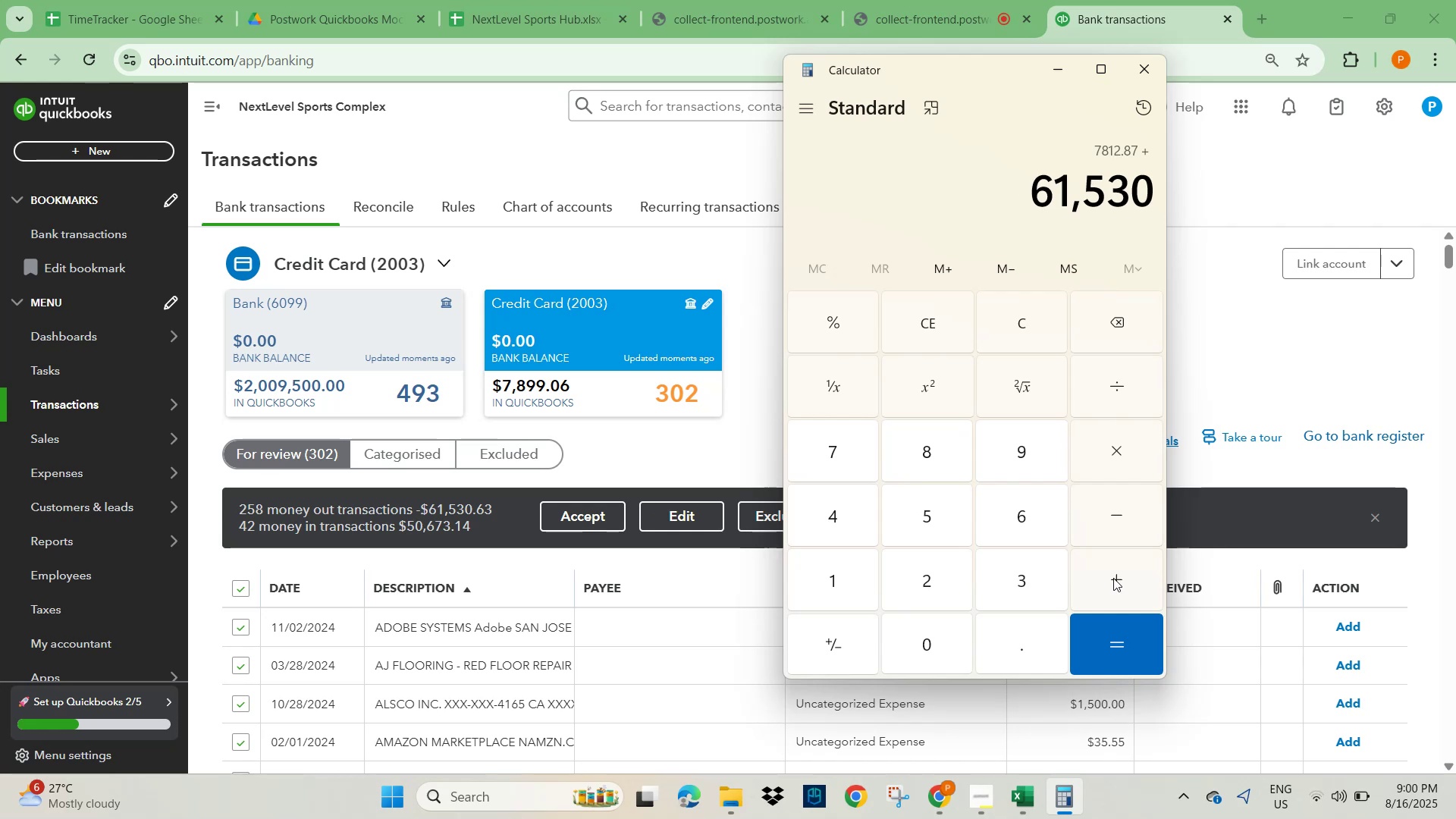 
key(Backspace)
 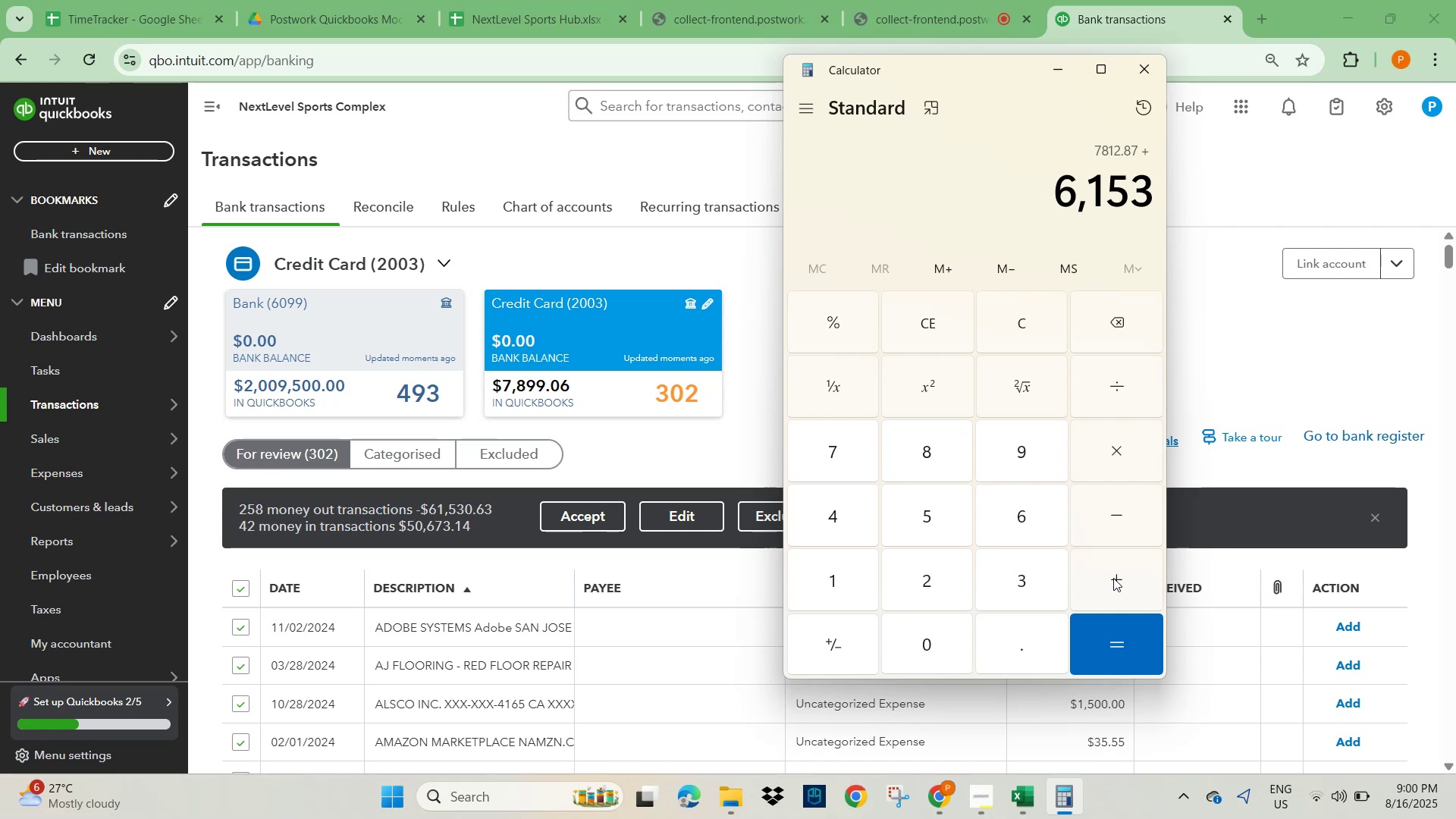 
key(Backspace)
 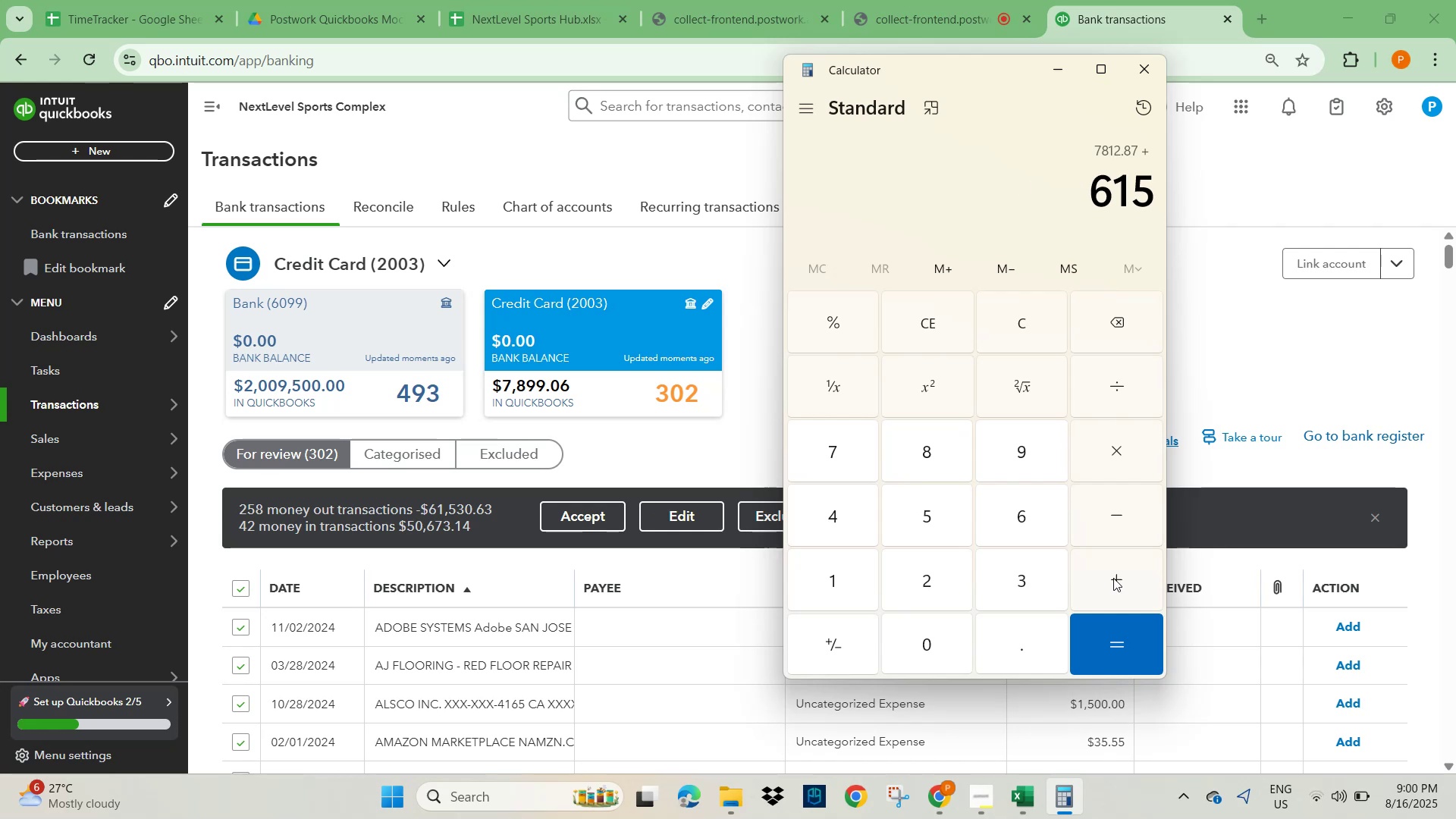 
key(Backspace)
 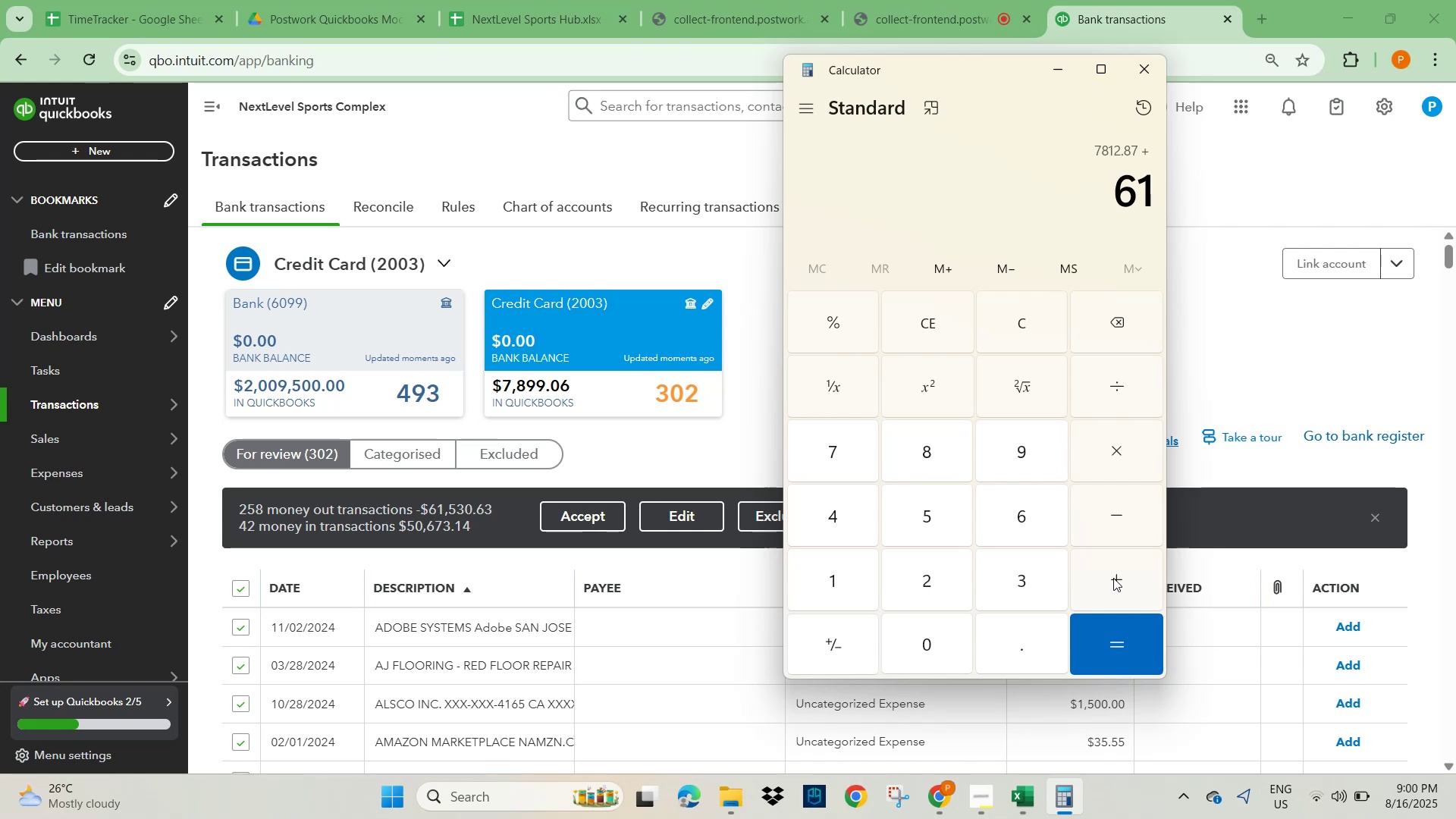 
key(Backspace)
 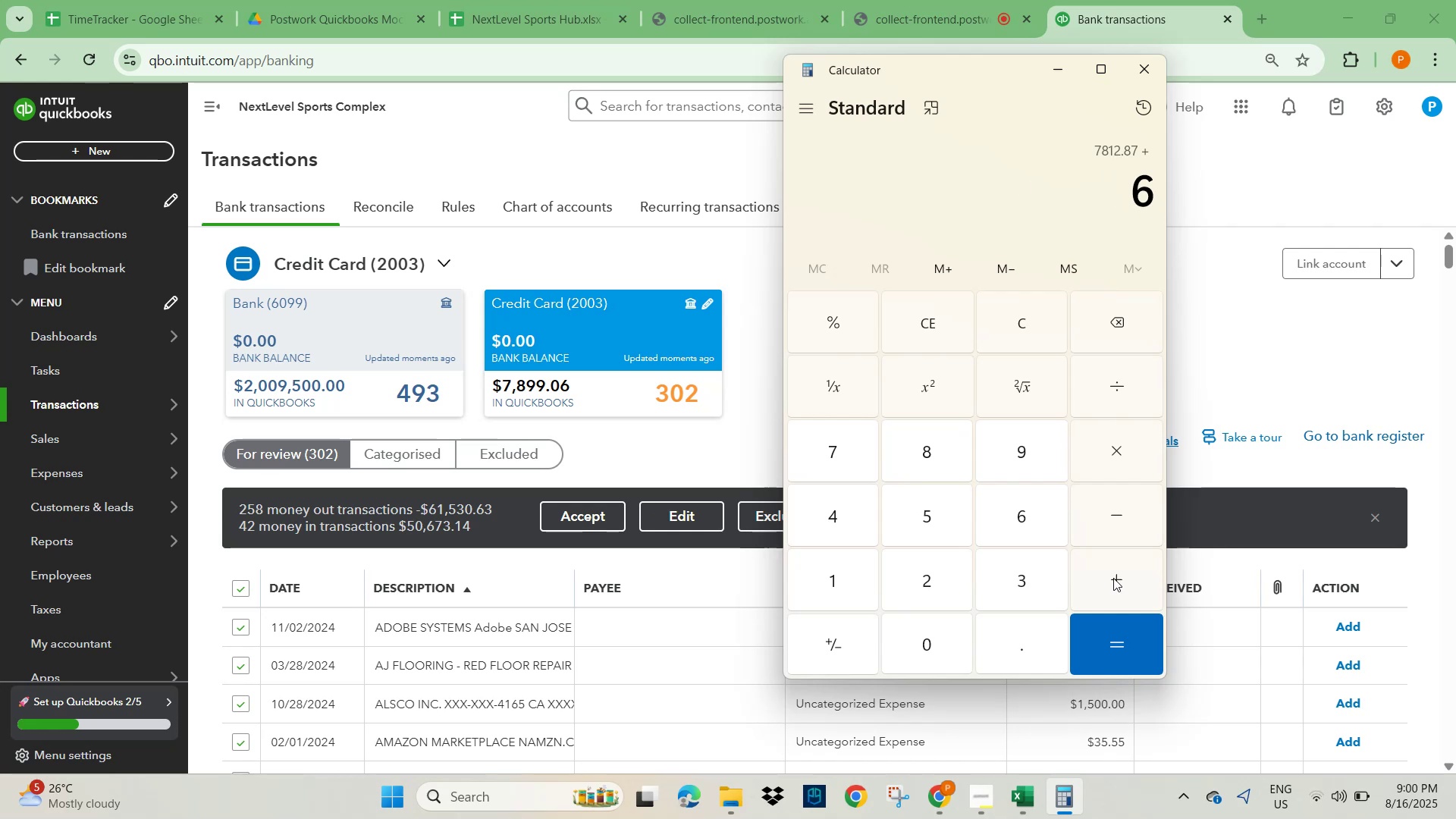 
key(Backspace)
 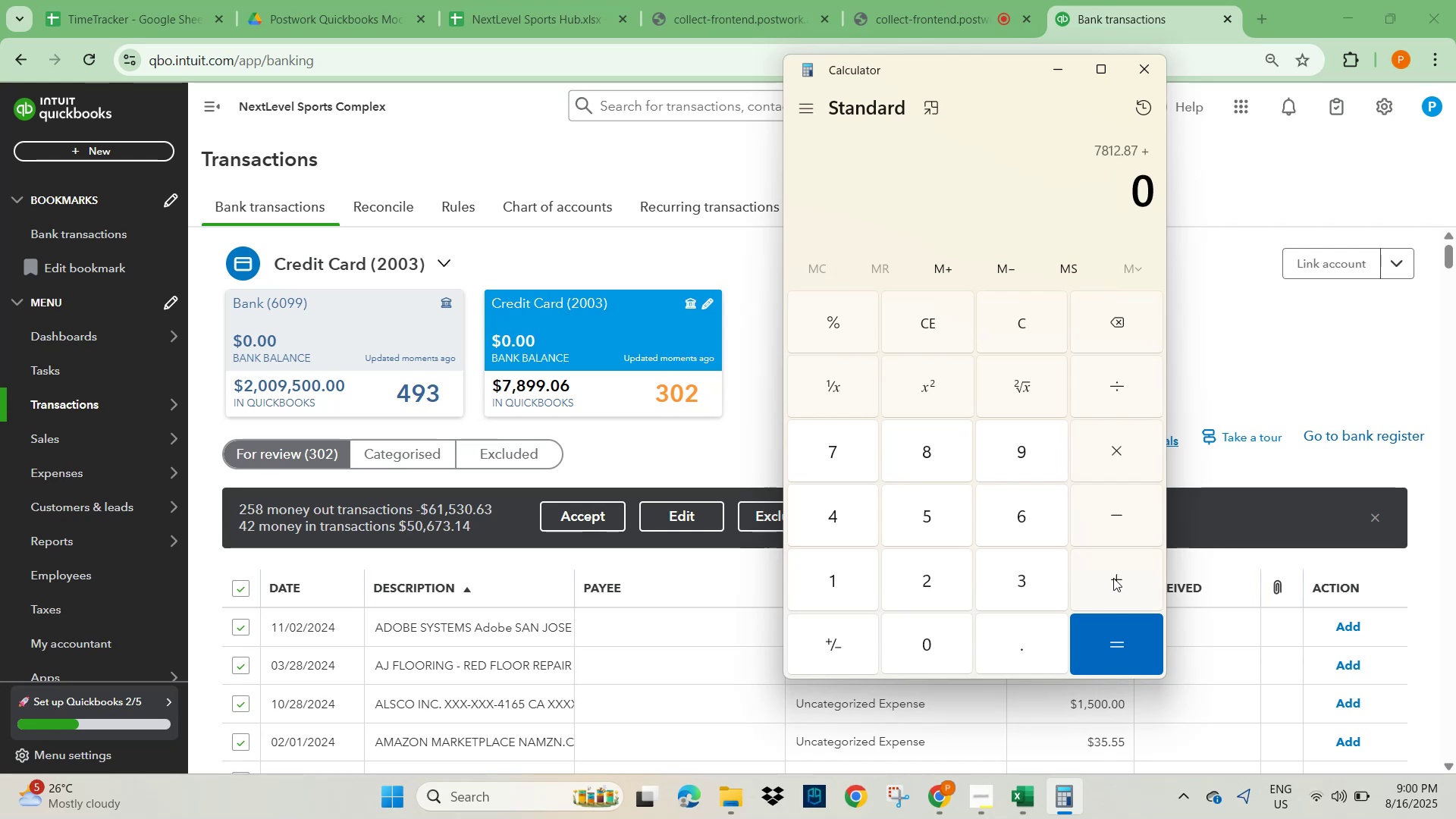 
key(NumpadAdd)
 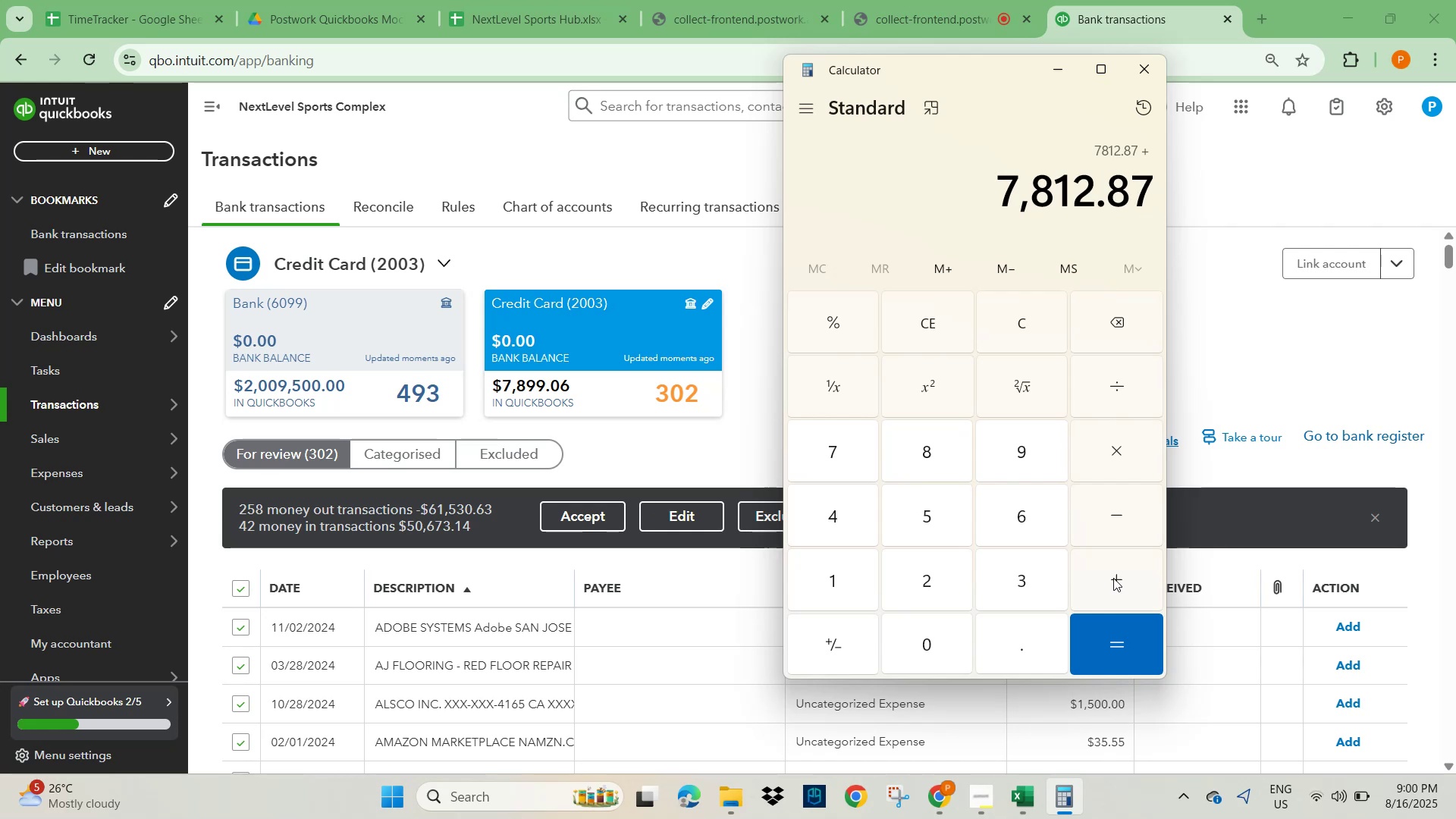 
key(Numpad5)
 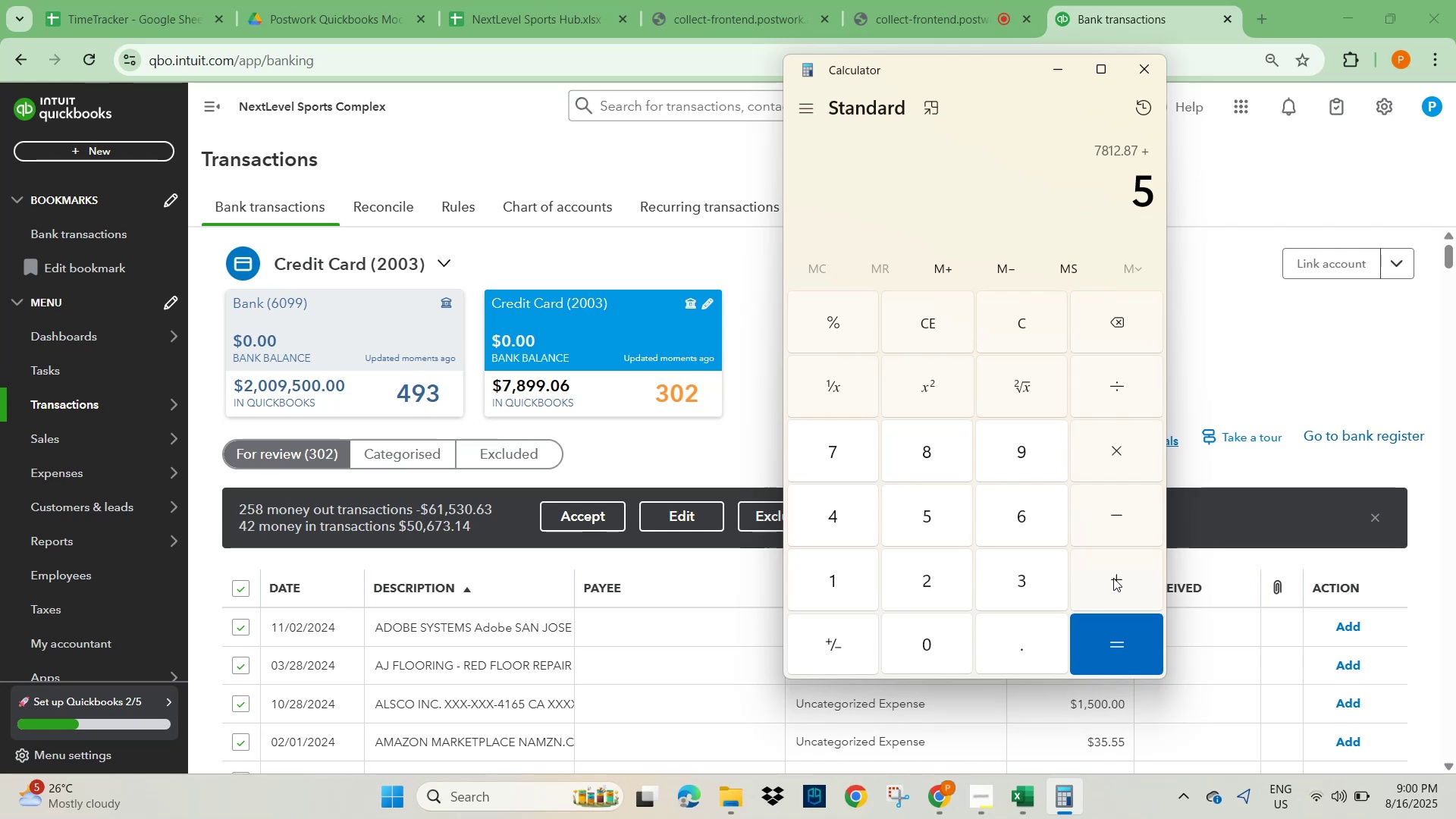 
key(Numpad0)
 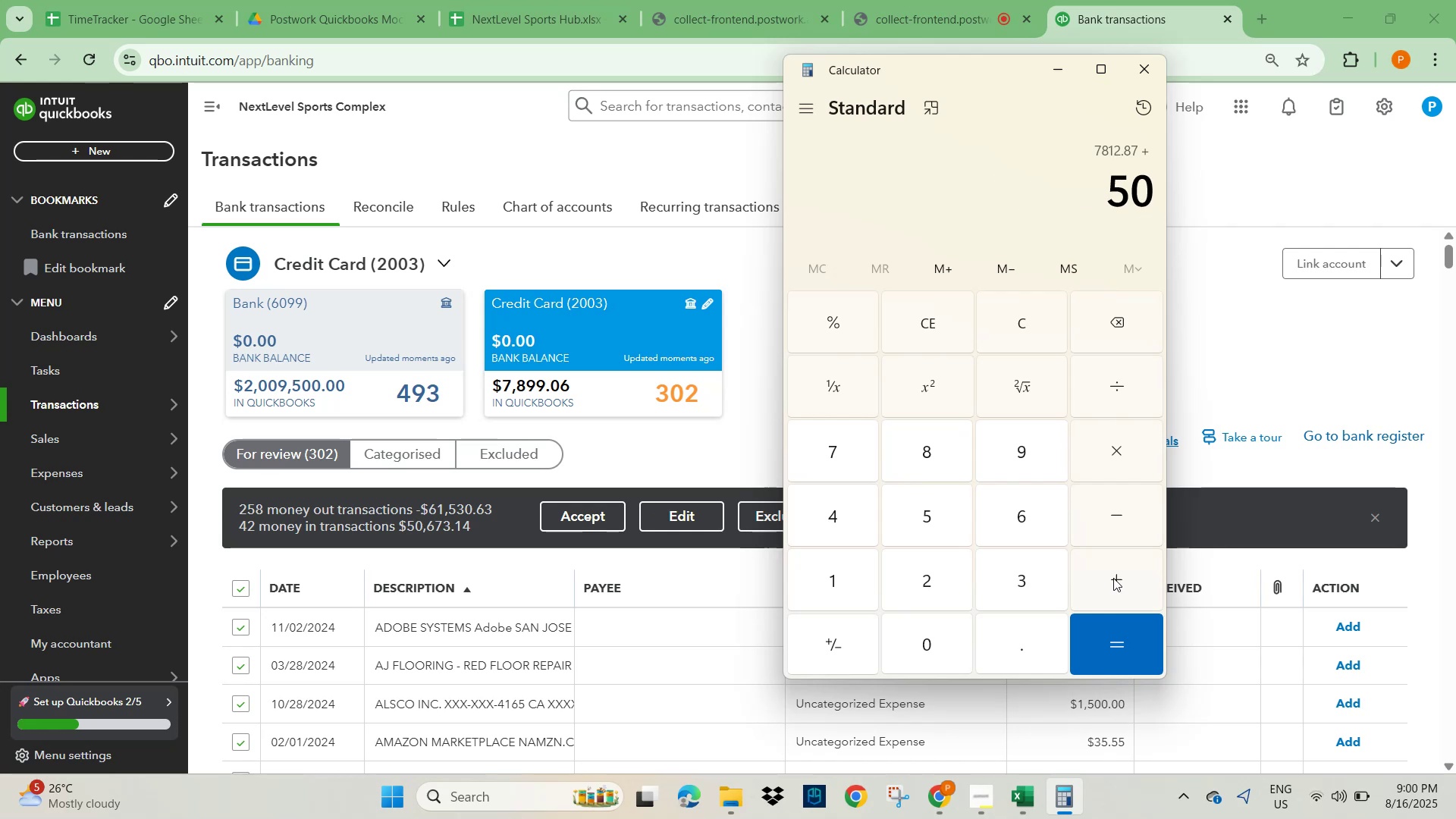 
key(Numpad6)
 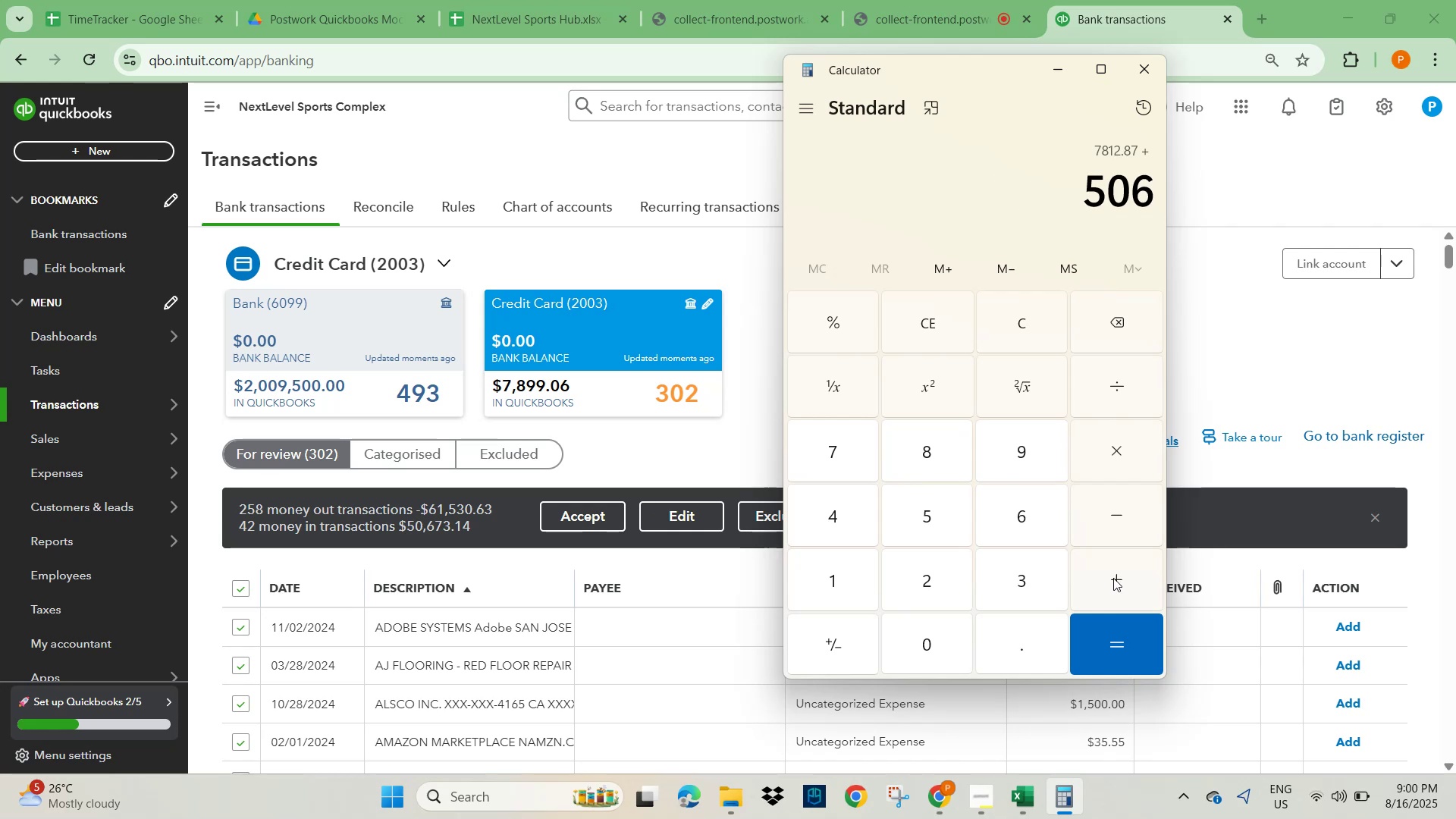 
key(Numpad7)
 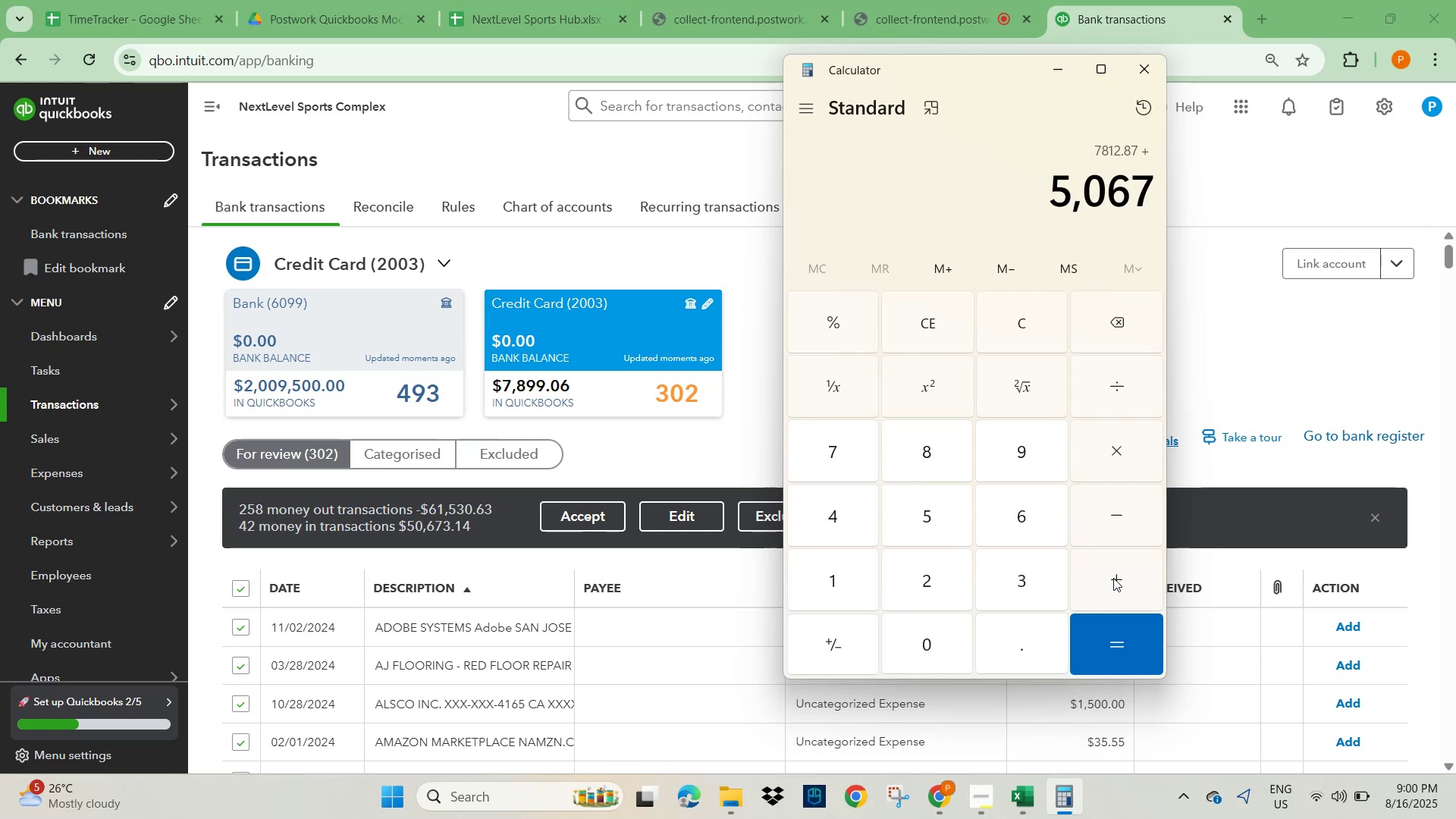 
key(Numpad3)
 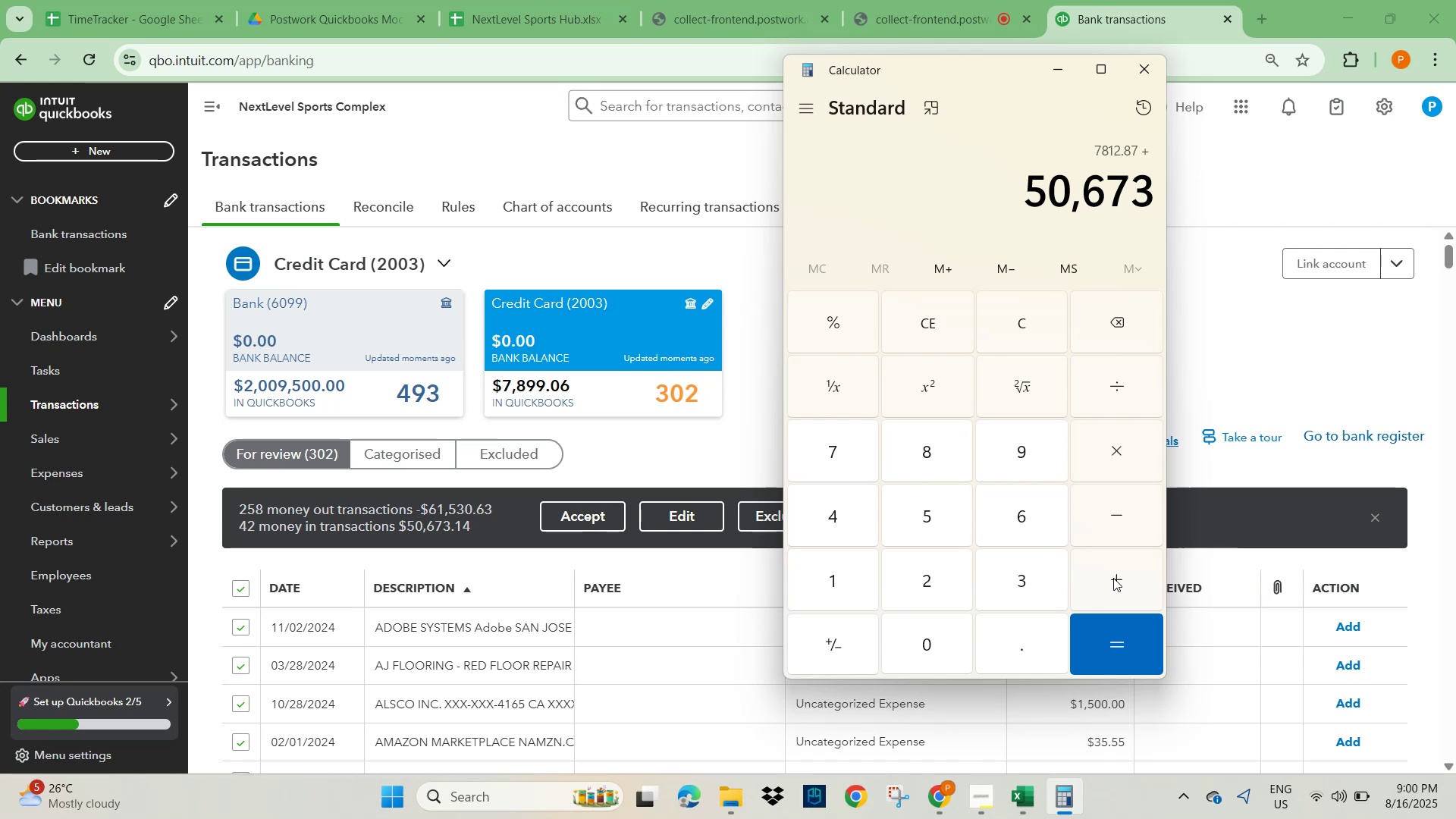 
key(NumpadDecimal)
 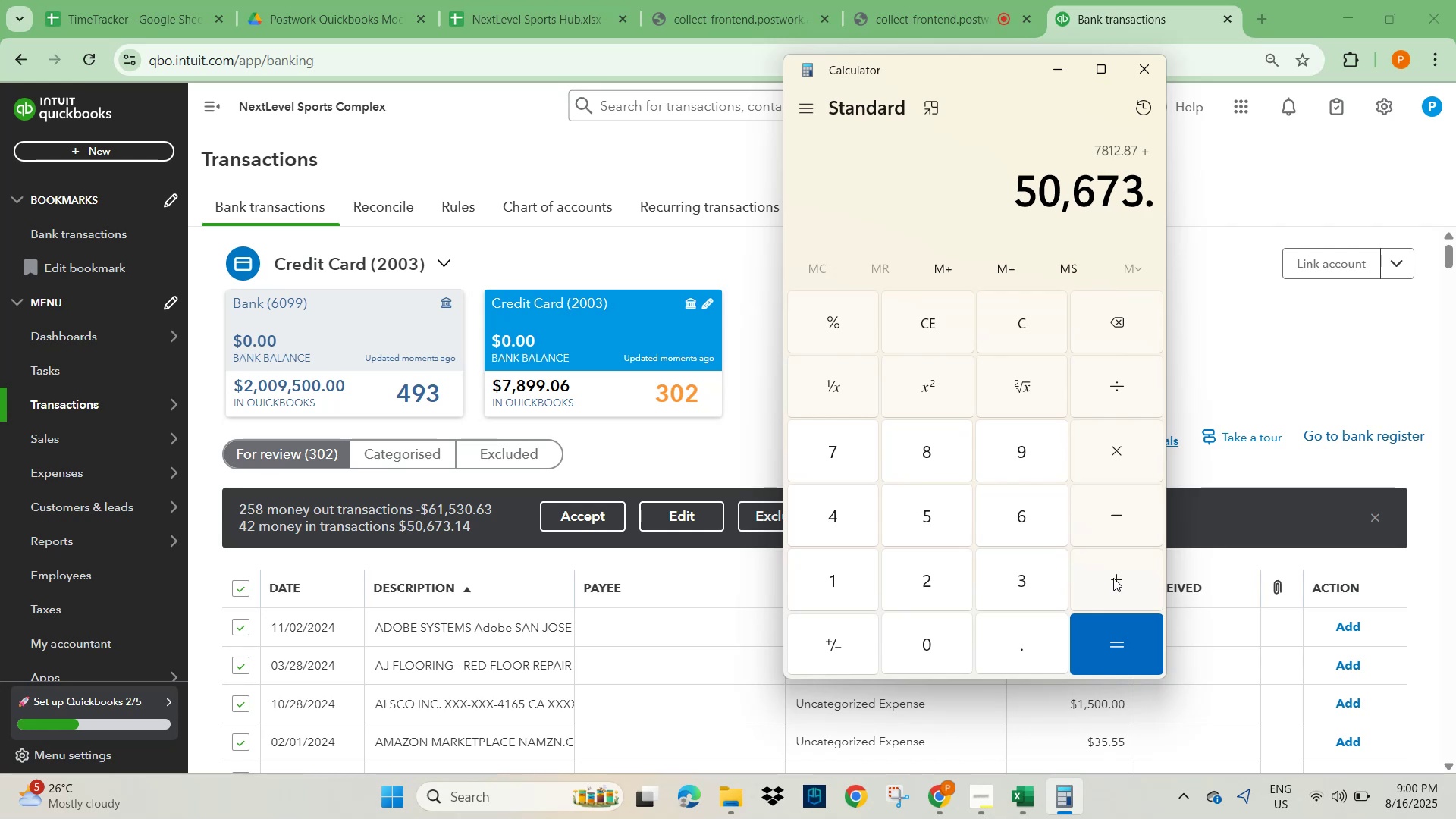 
key(Numpad1)
 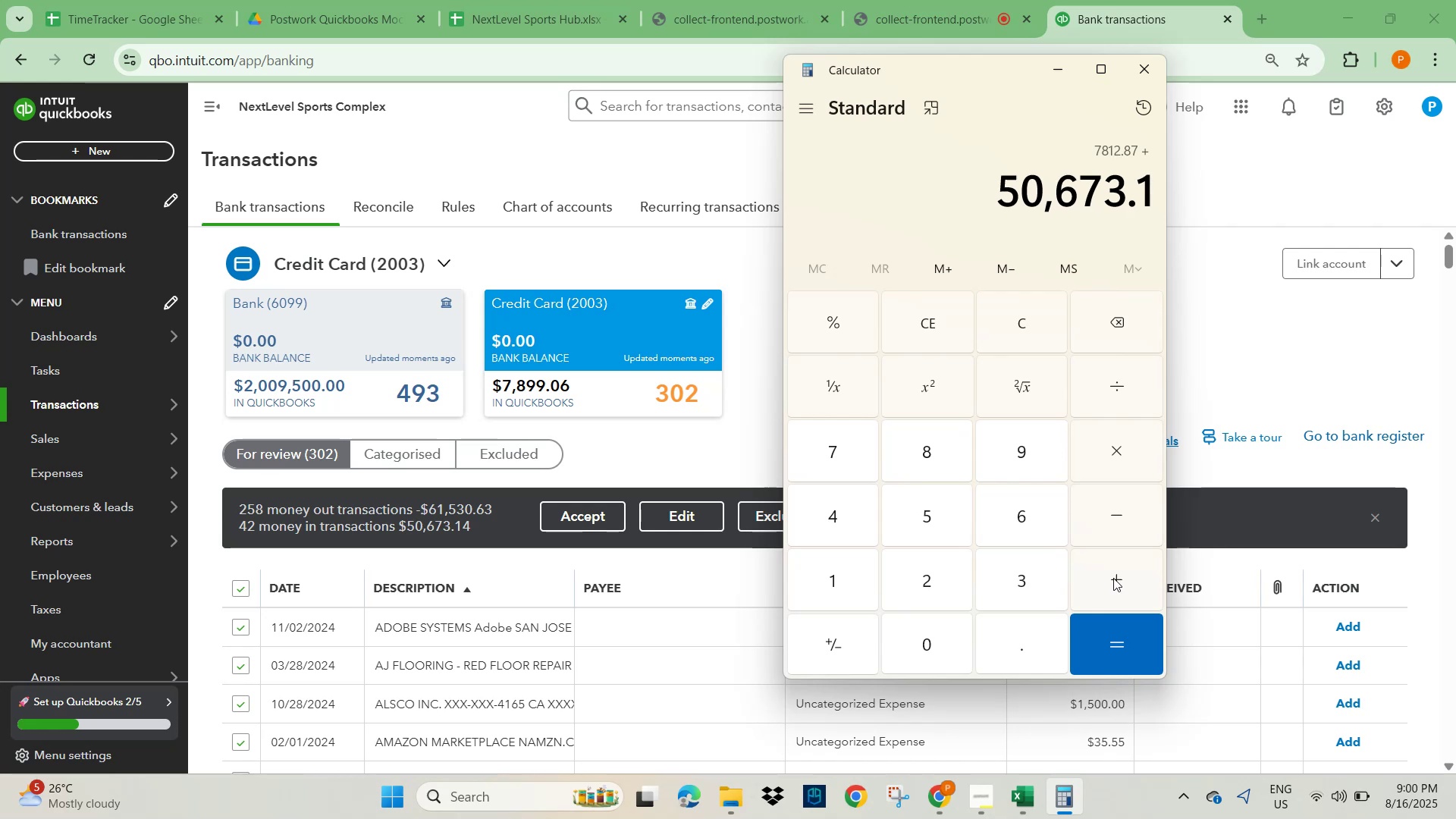 
key(Numpad4)
 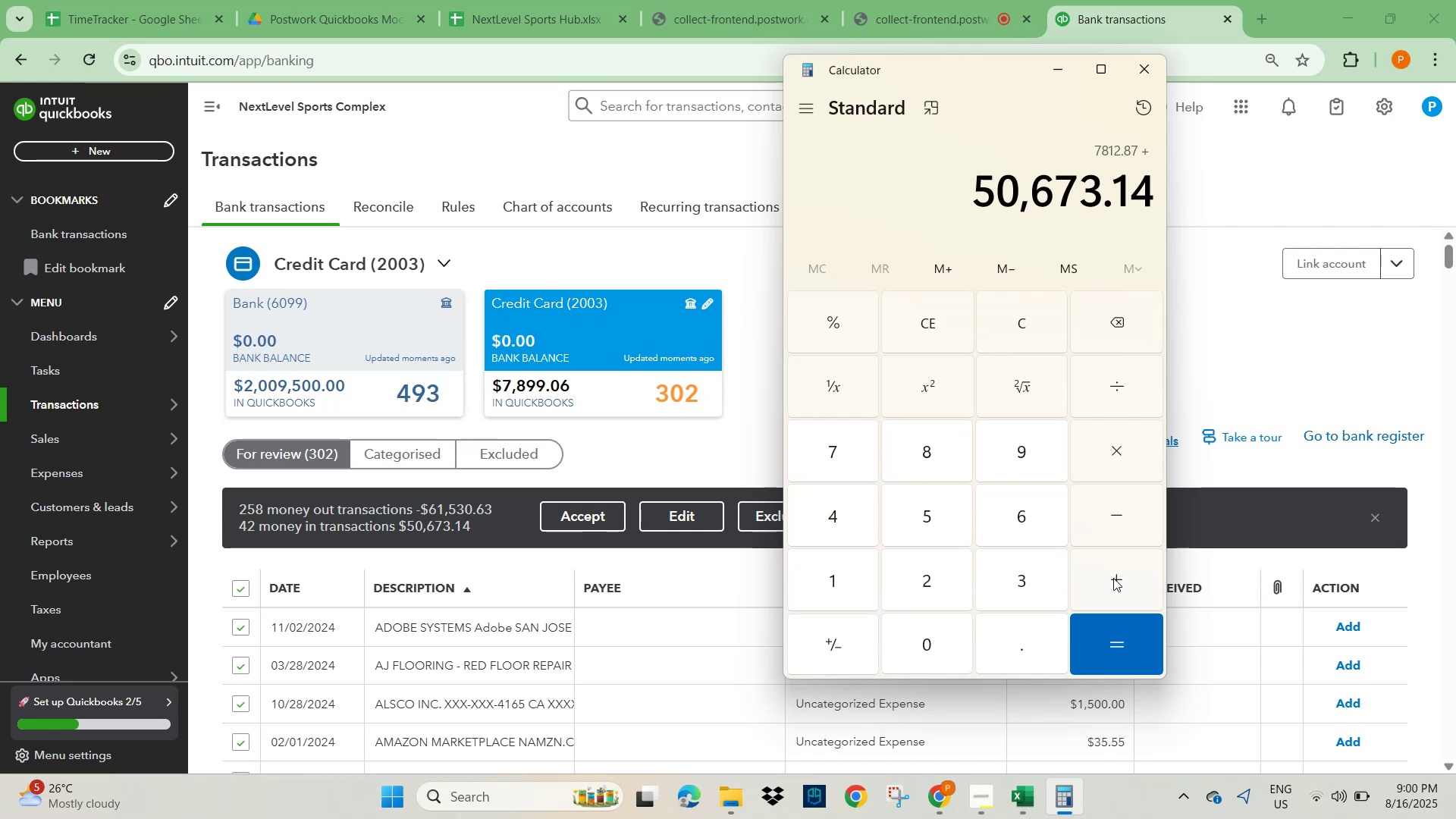 
key(NumpadEnter)
 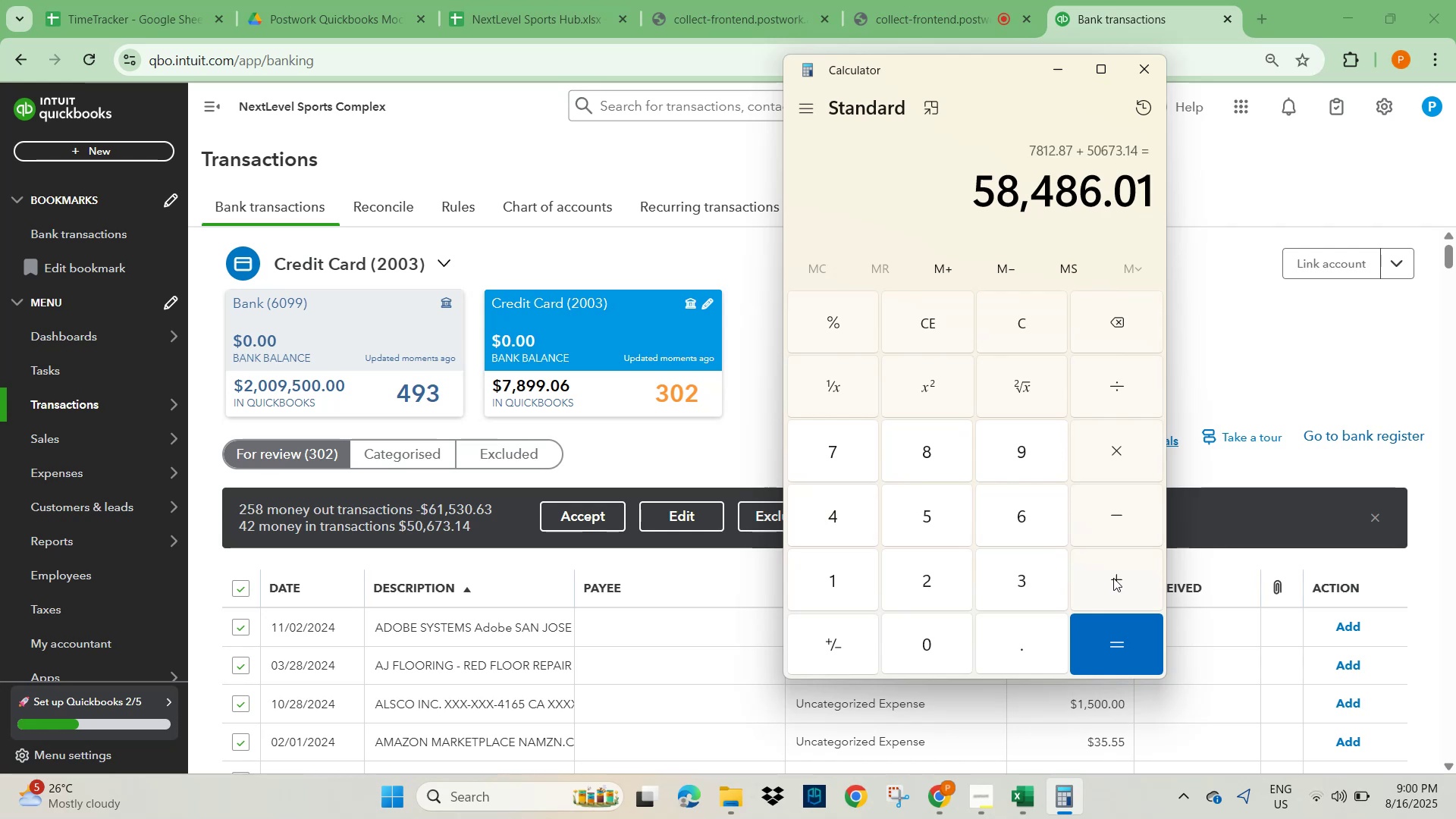 
key(NumpadSubtract)
 